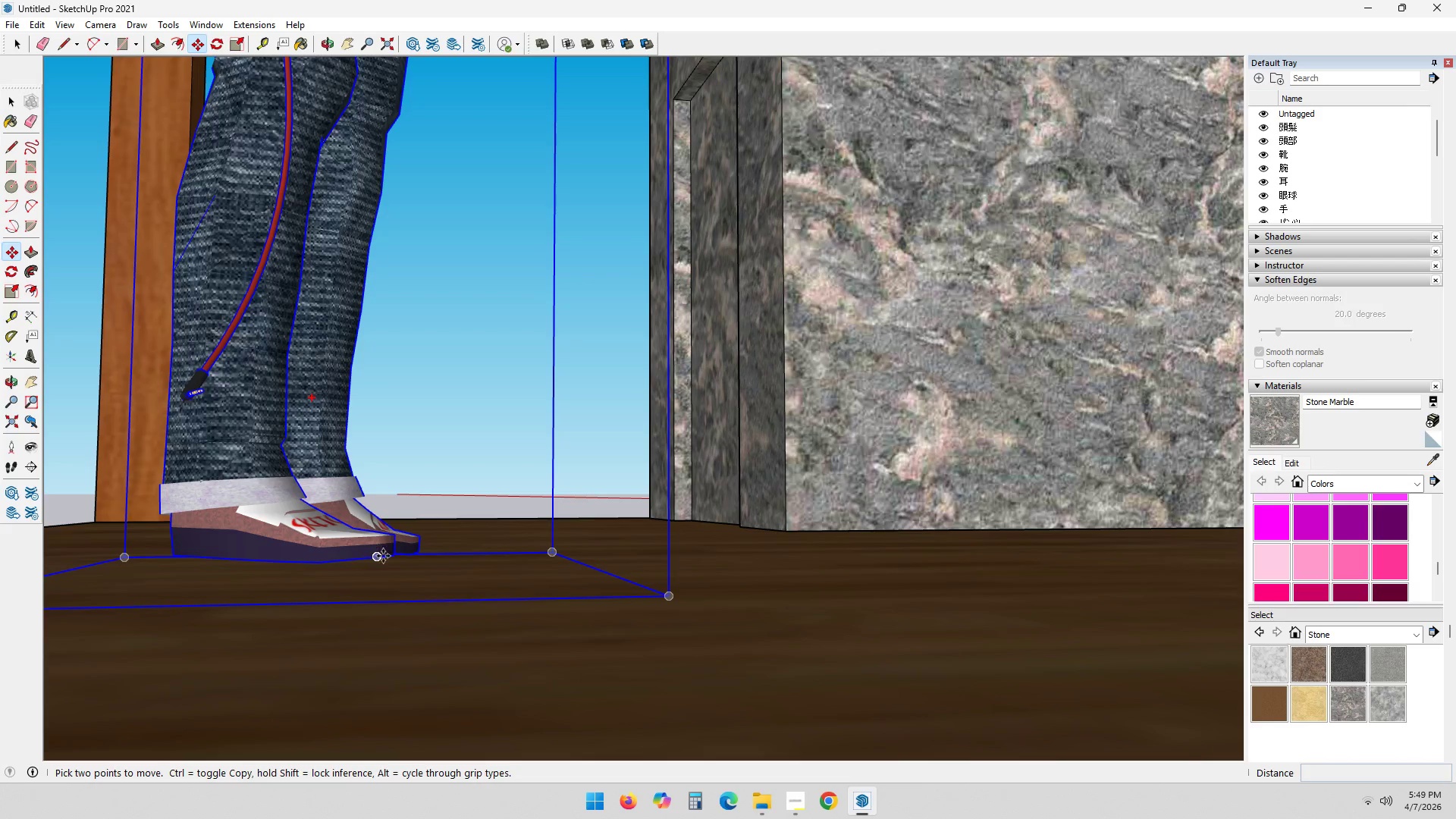 
left_click([382, 557])
 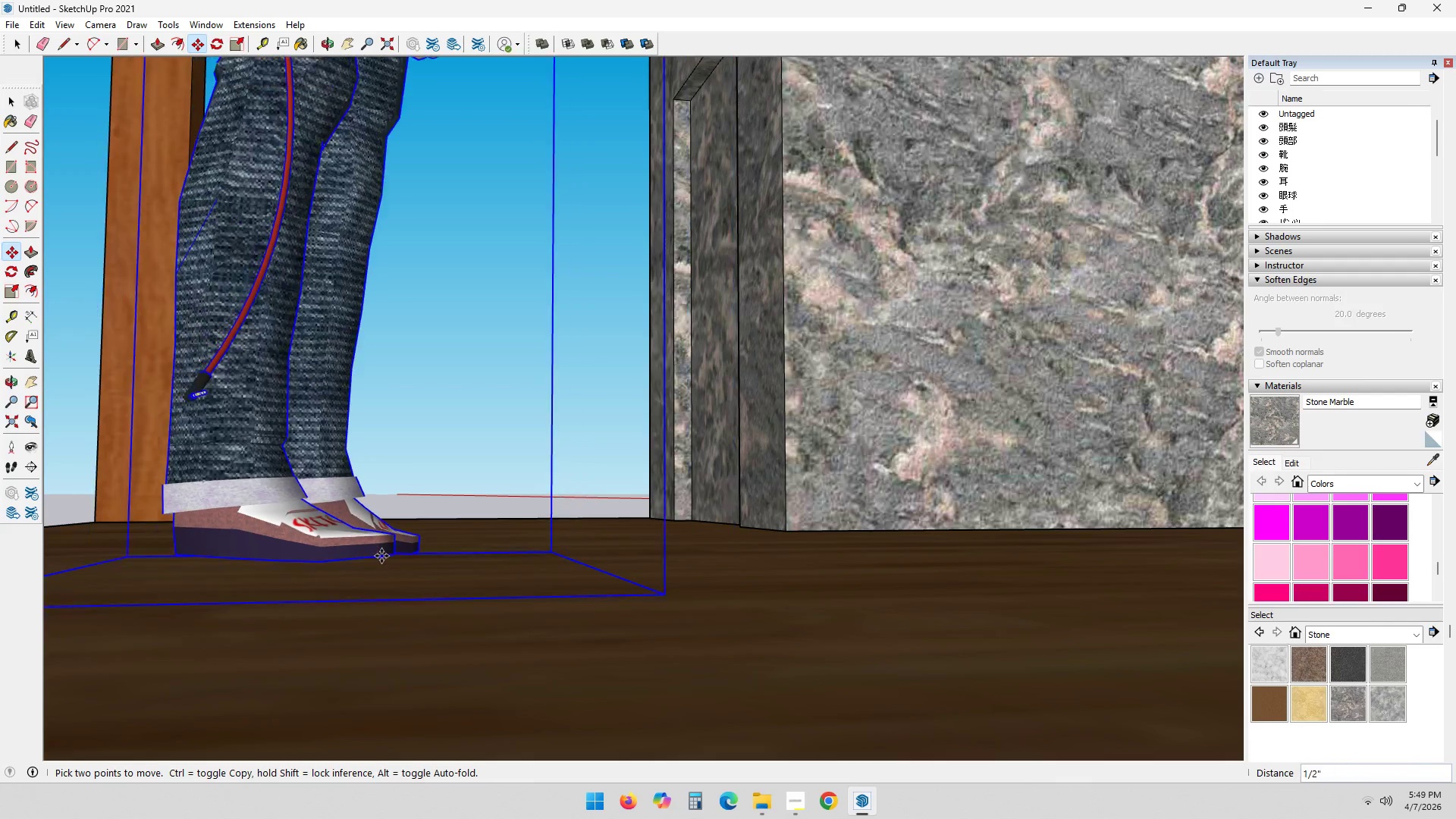 
key(Escape)
 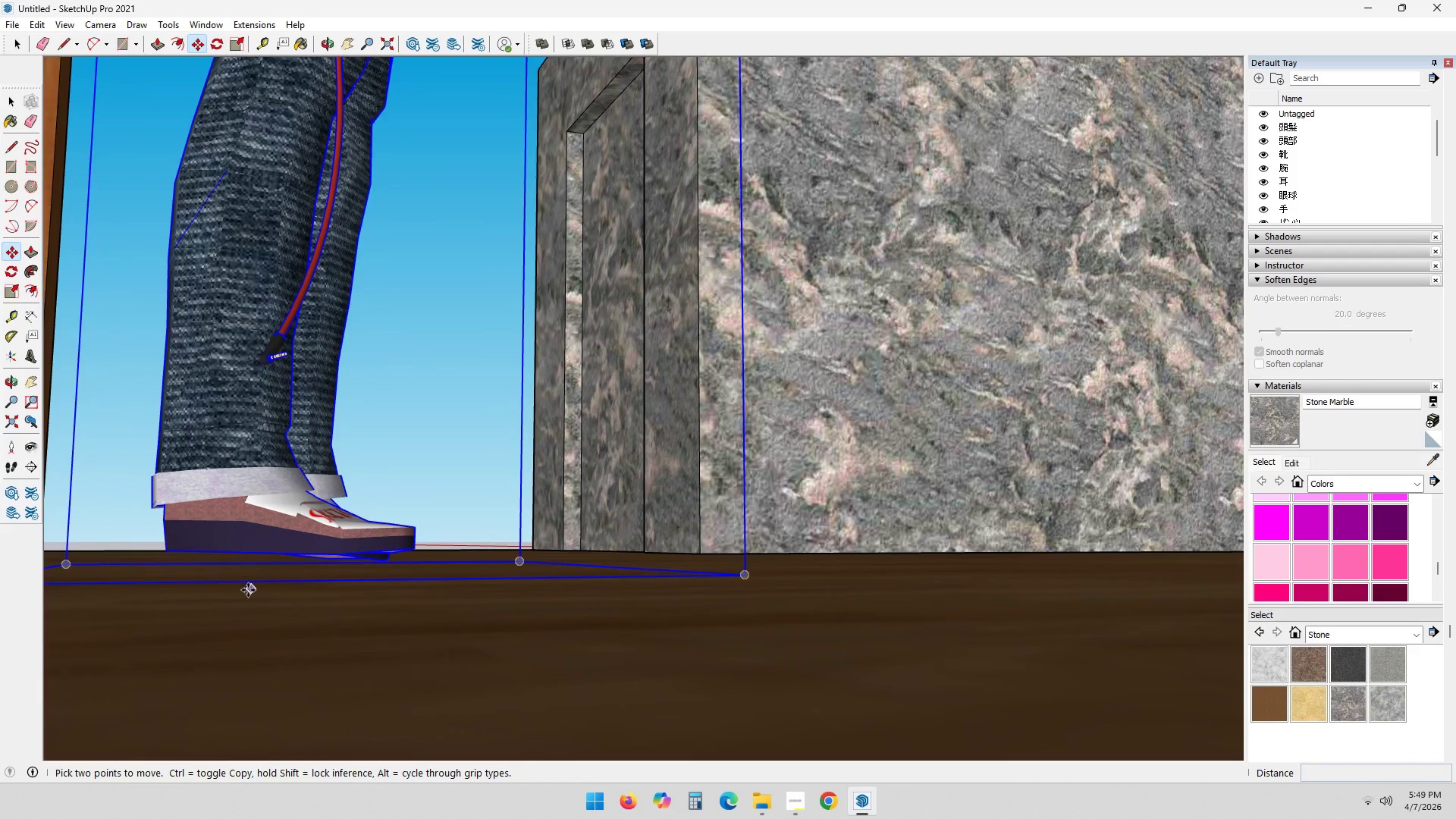 
key(M)
 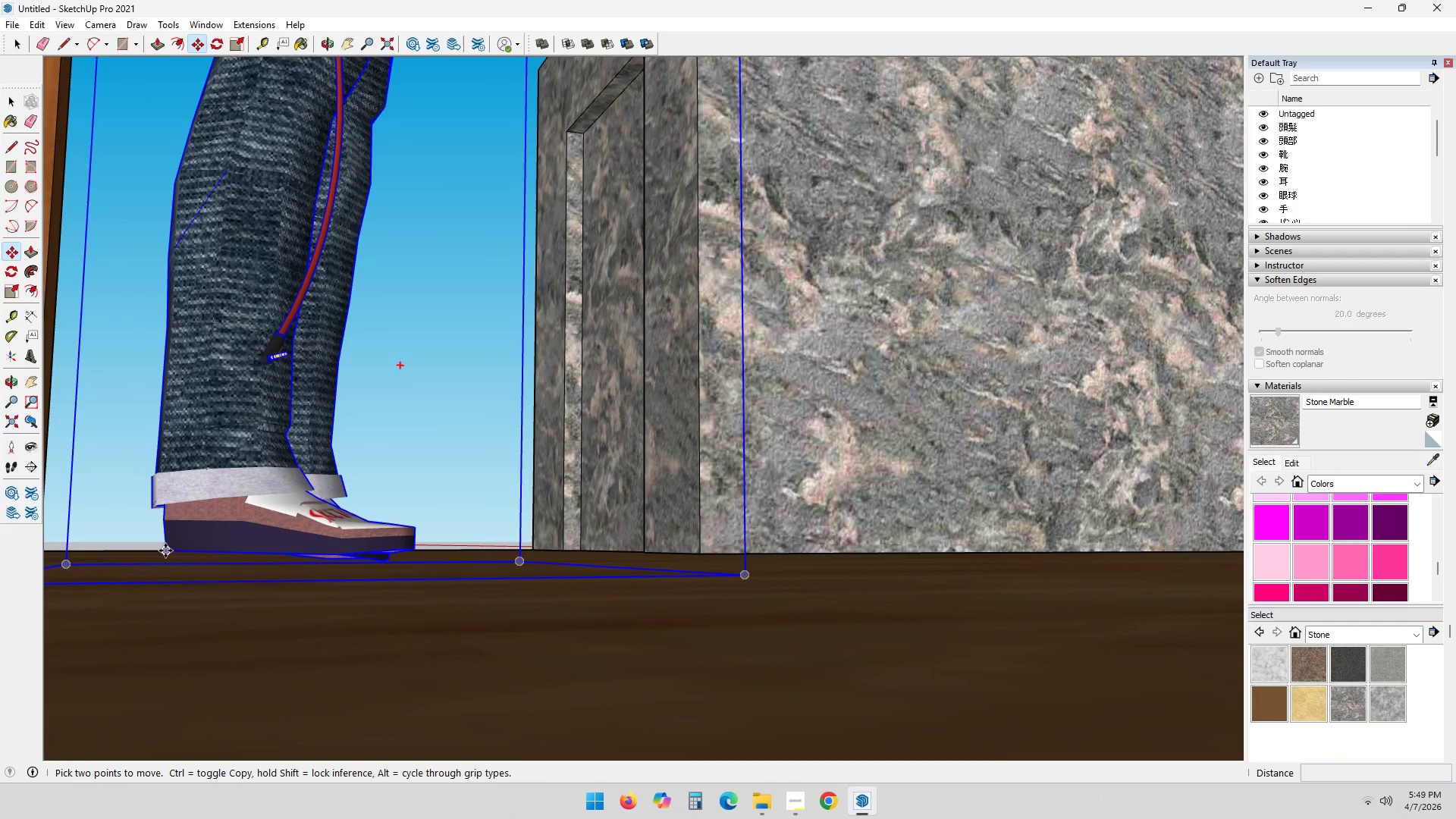 
left_click([165, 551])
 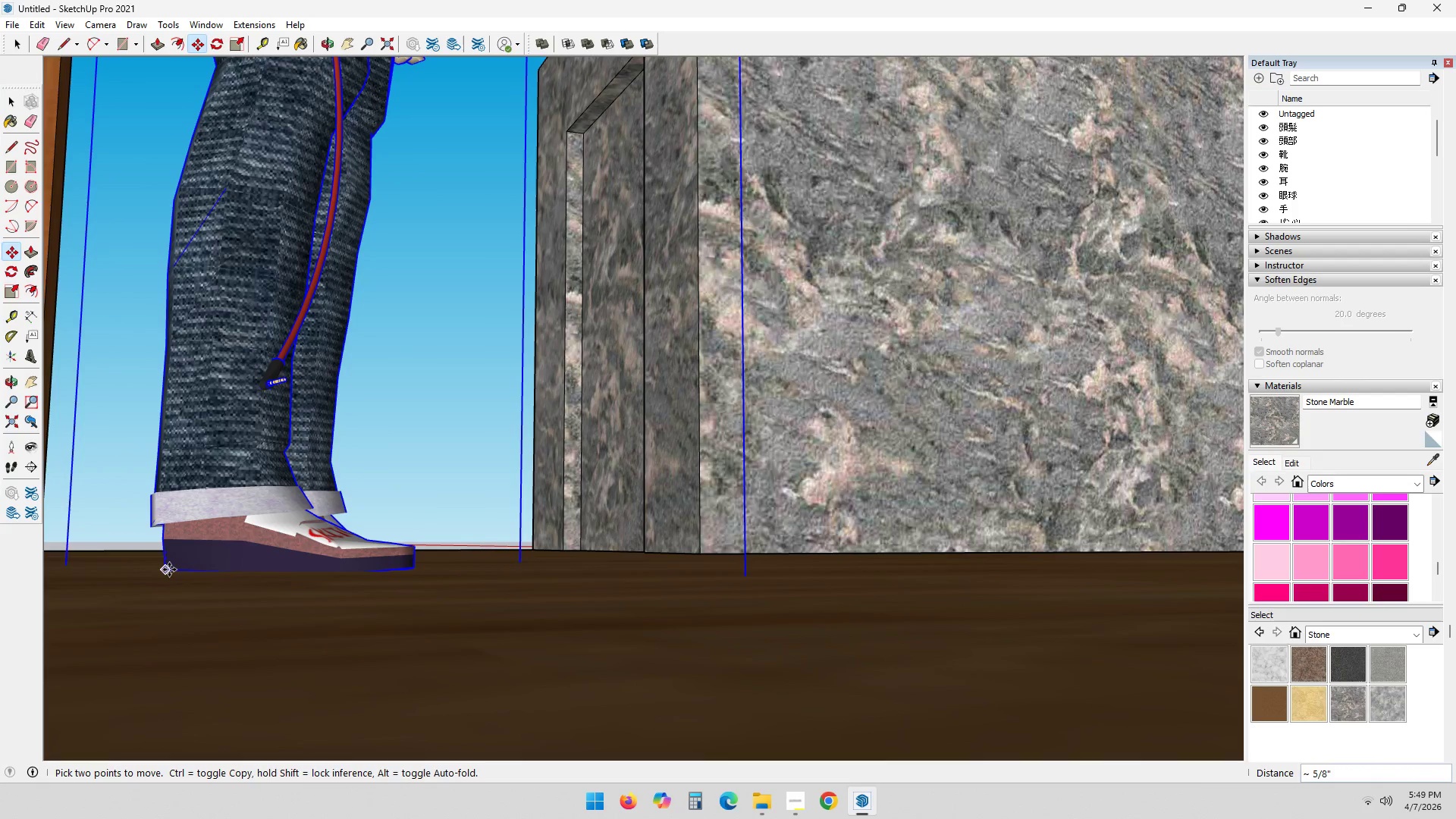 
left_click([169, 572])
 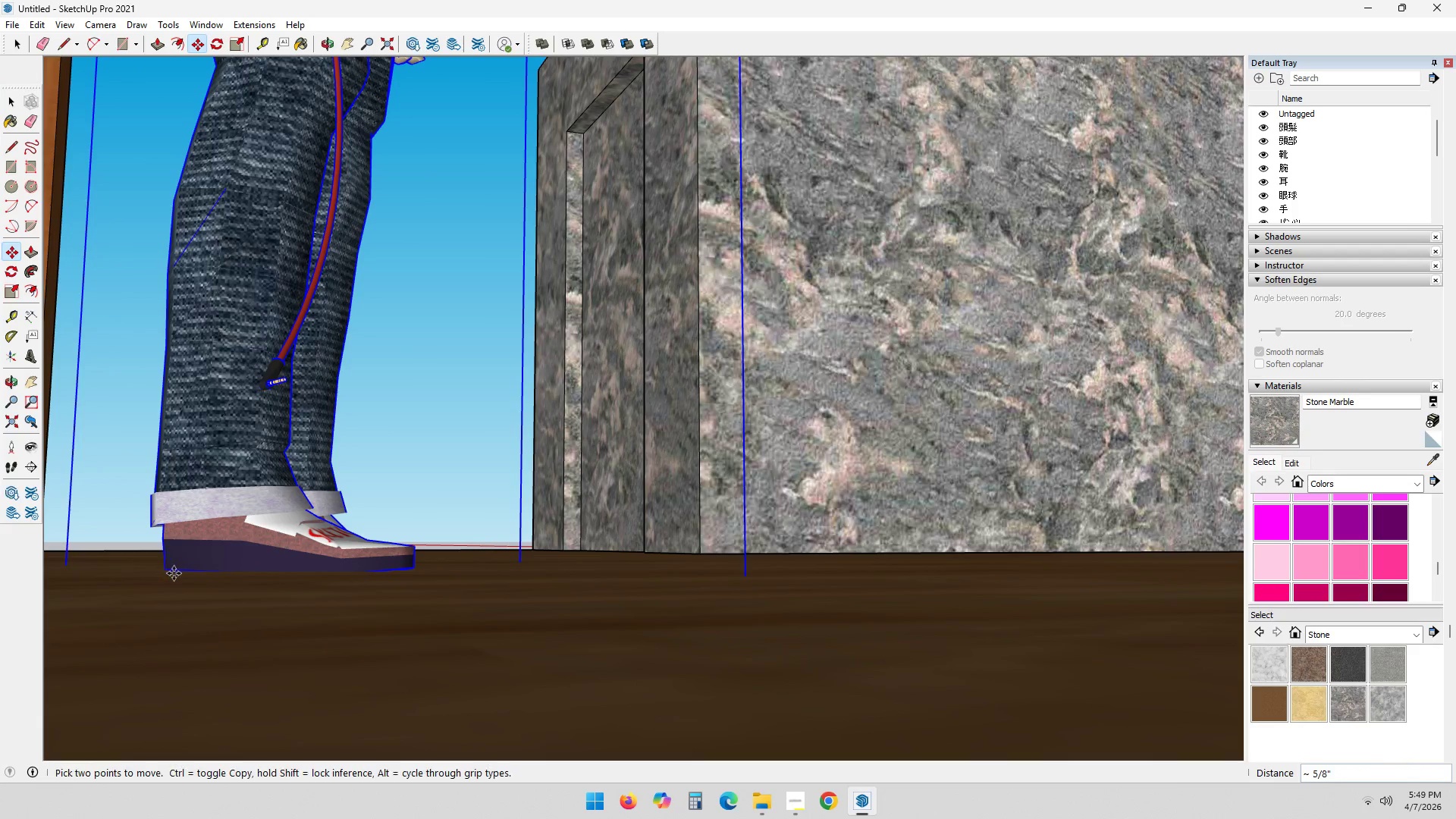 
scroll: coordinate [253, 538], scroll_direction: down, amount: 24.0
 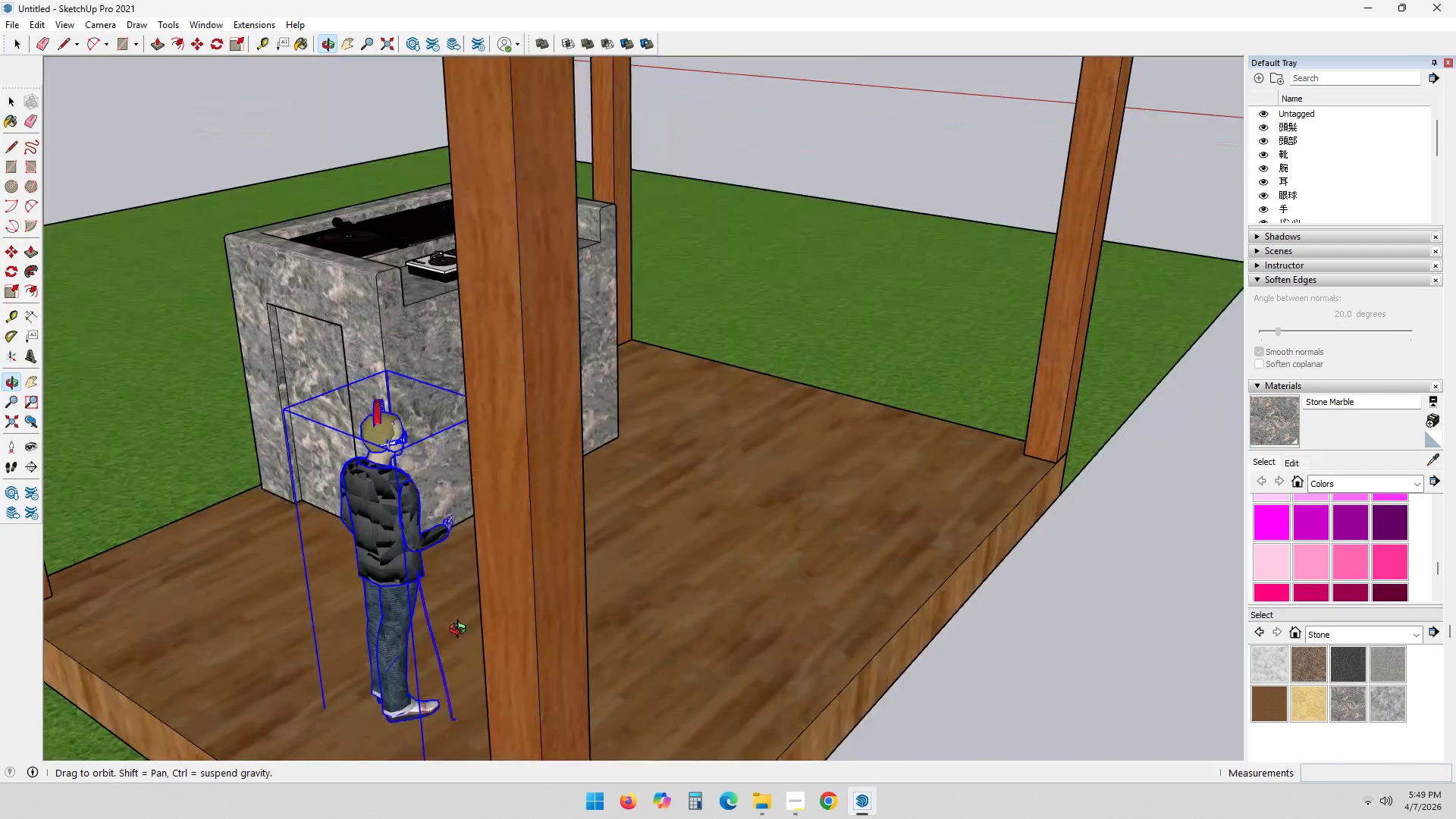 
key(Q)
 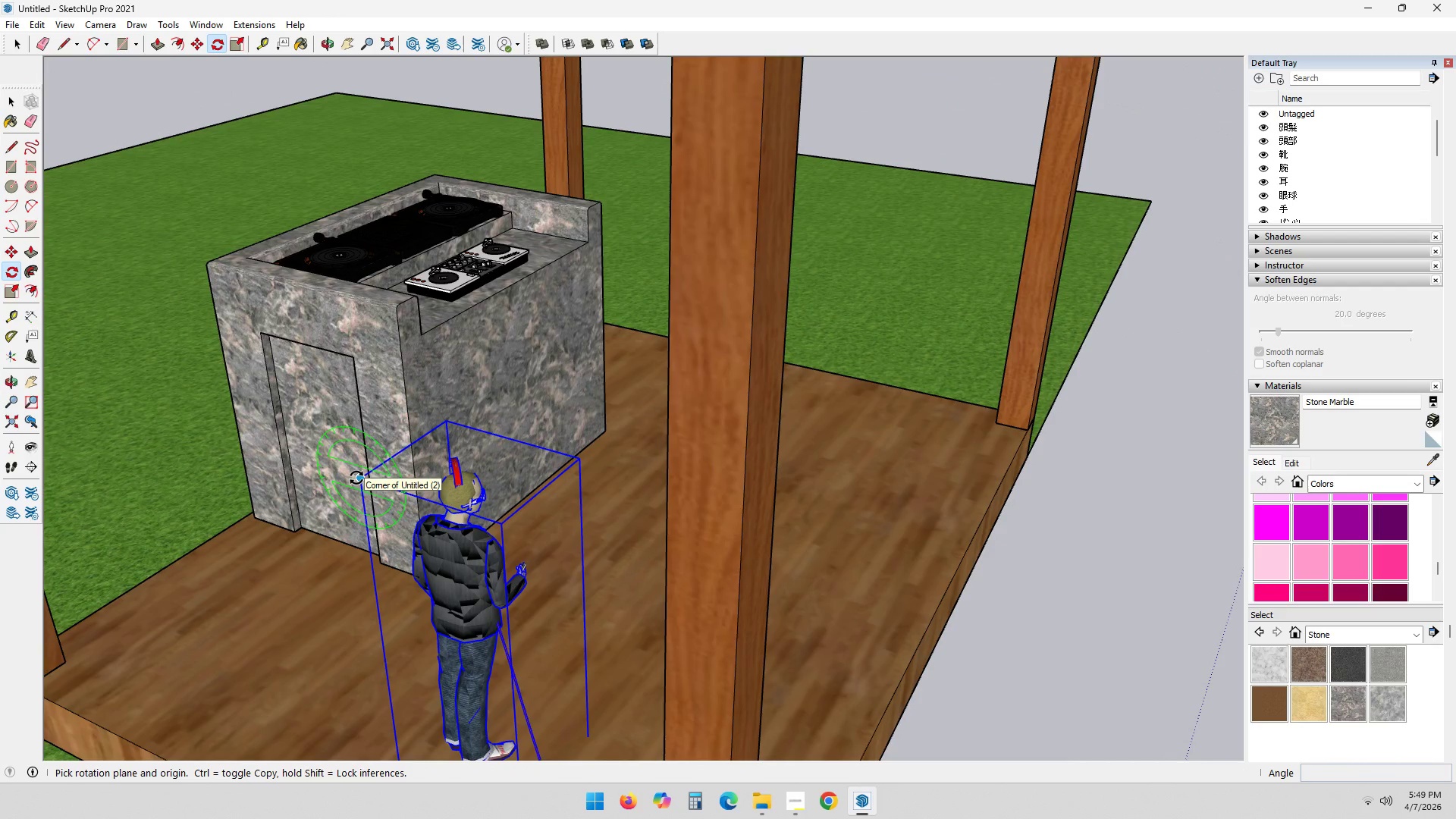 
key(ArrowLeft)
 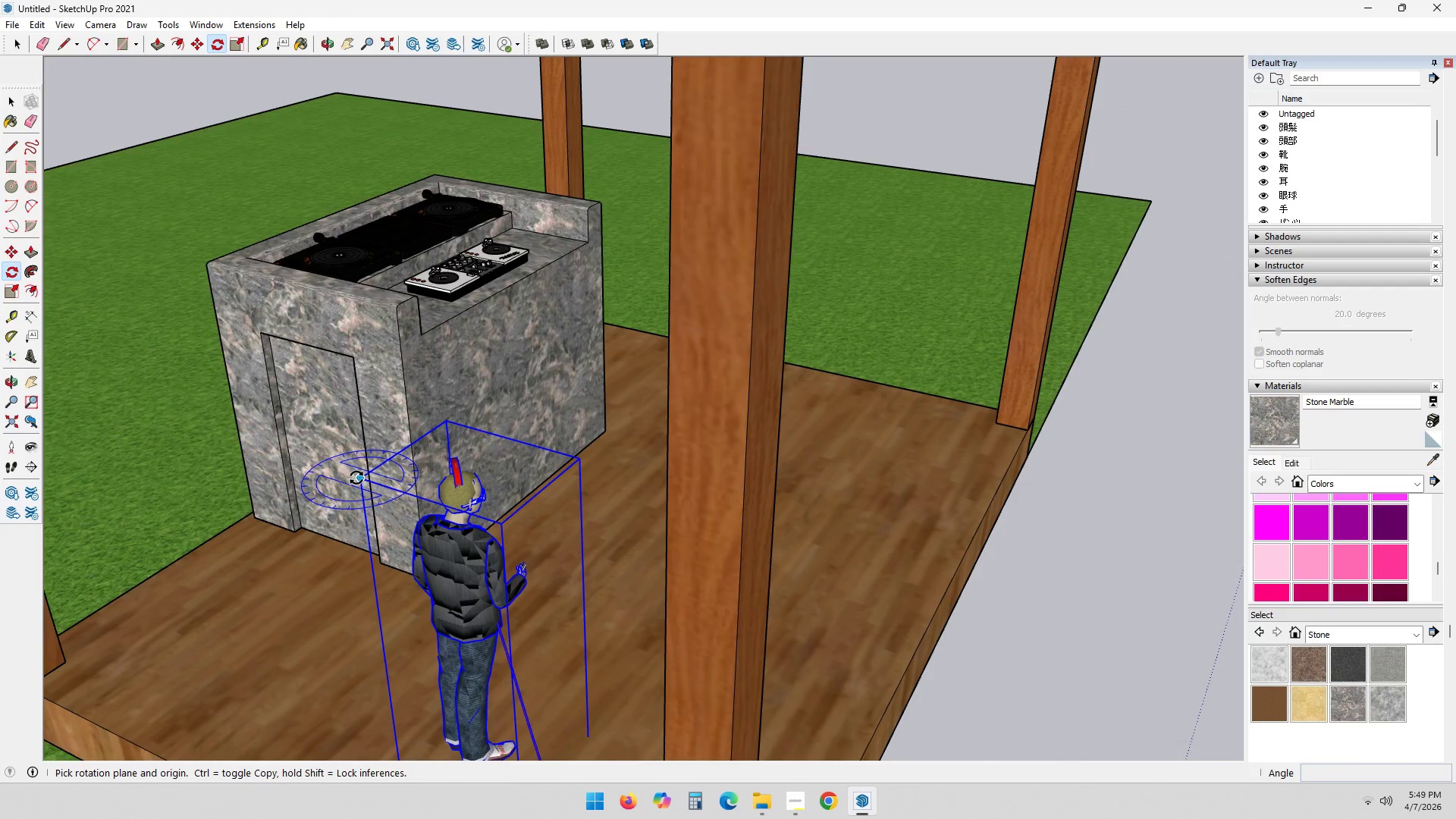 
key(ArrowUp)
 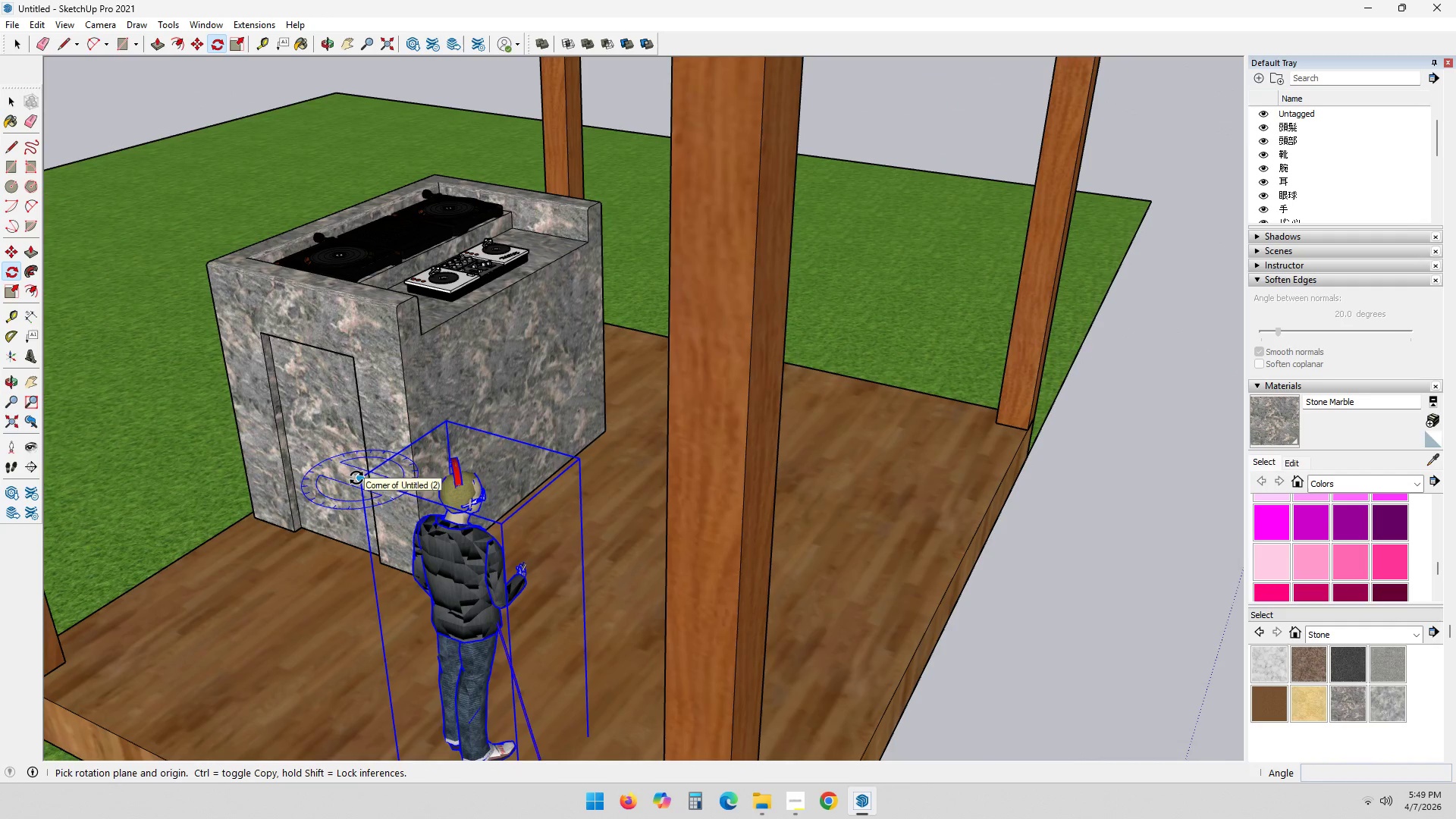 
left_click([356, 478])
 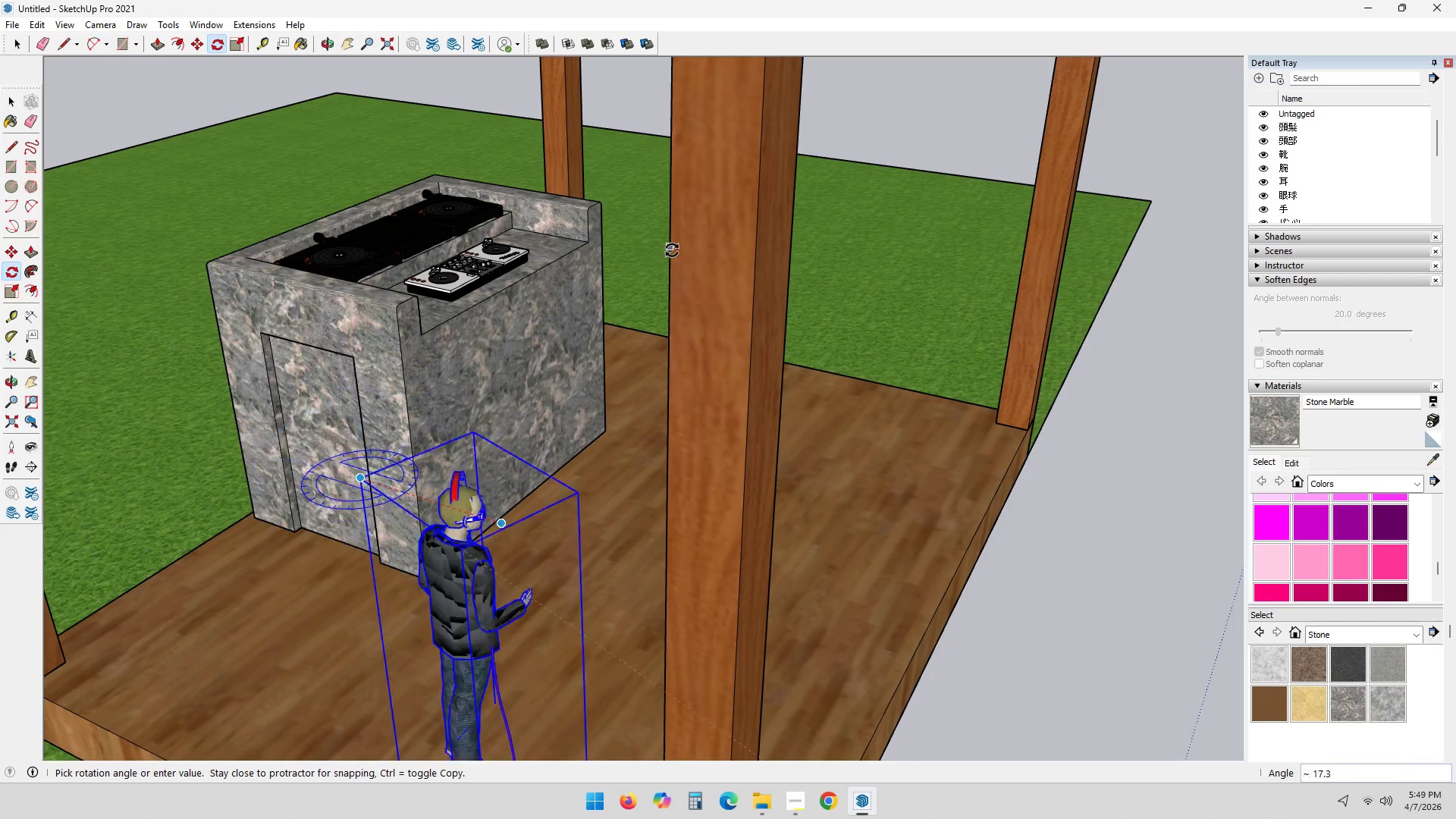 
left_click([682, 259])
 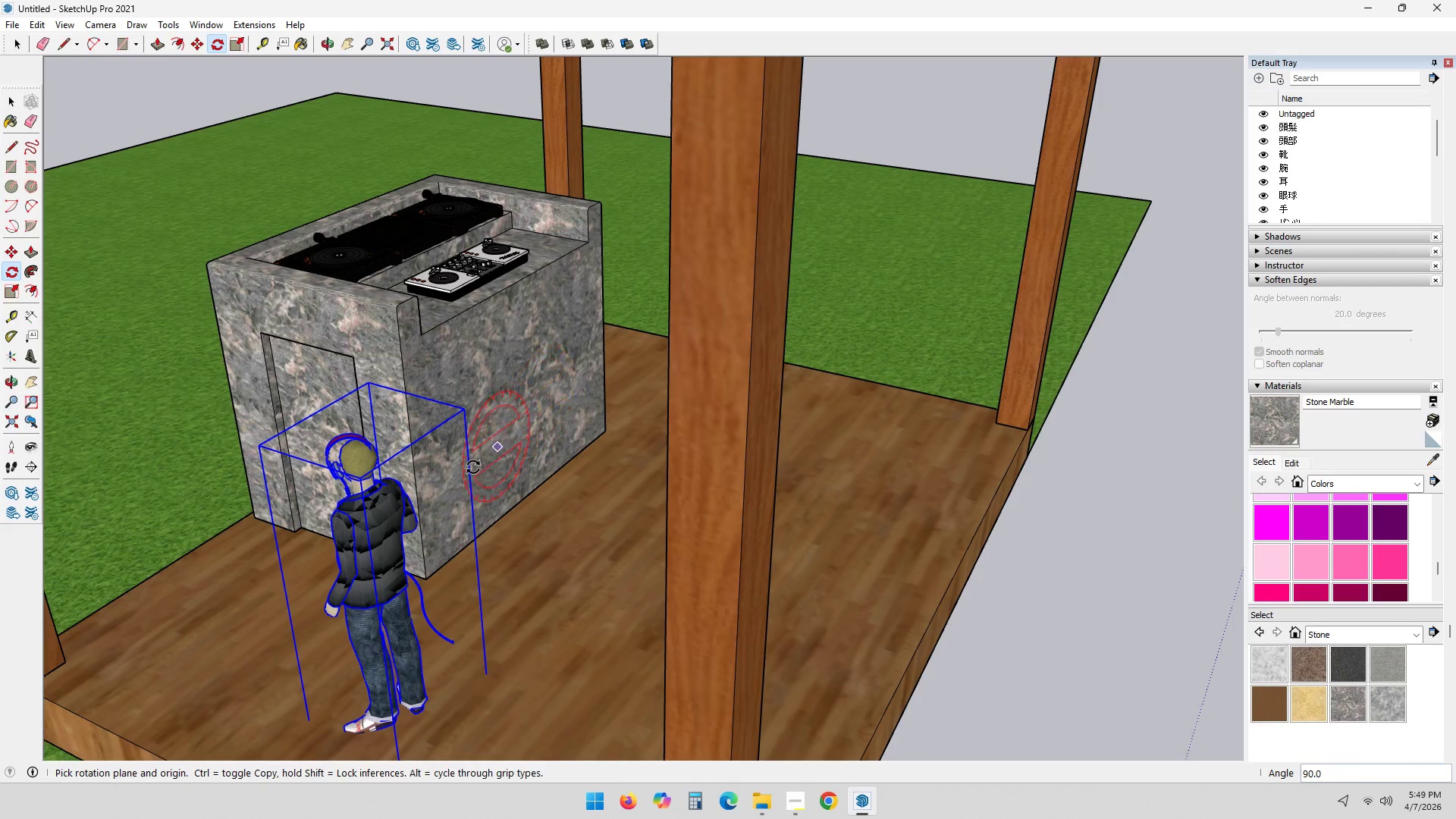 
key(Space)
 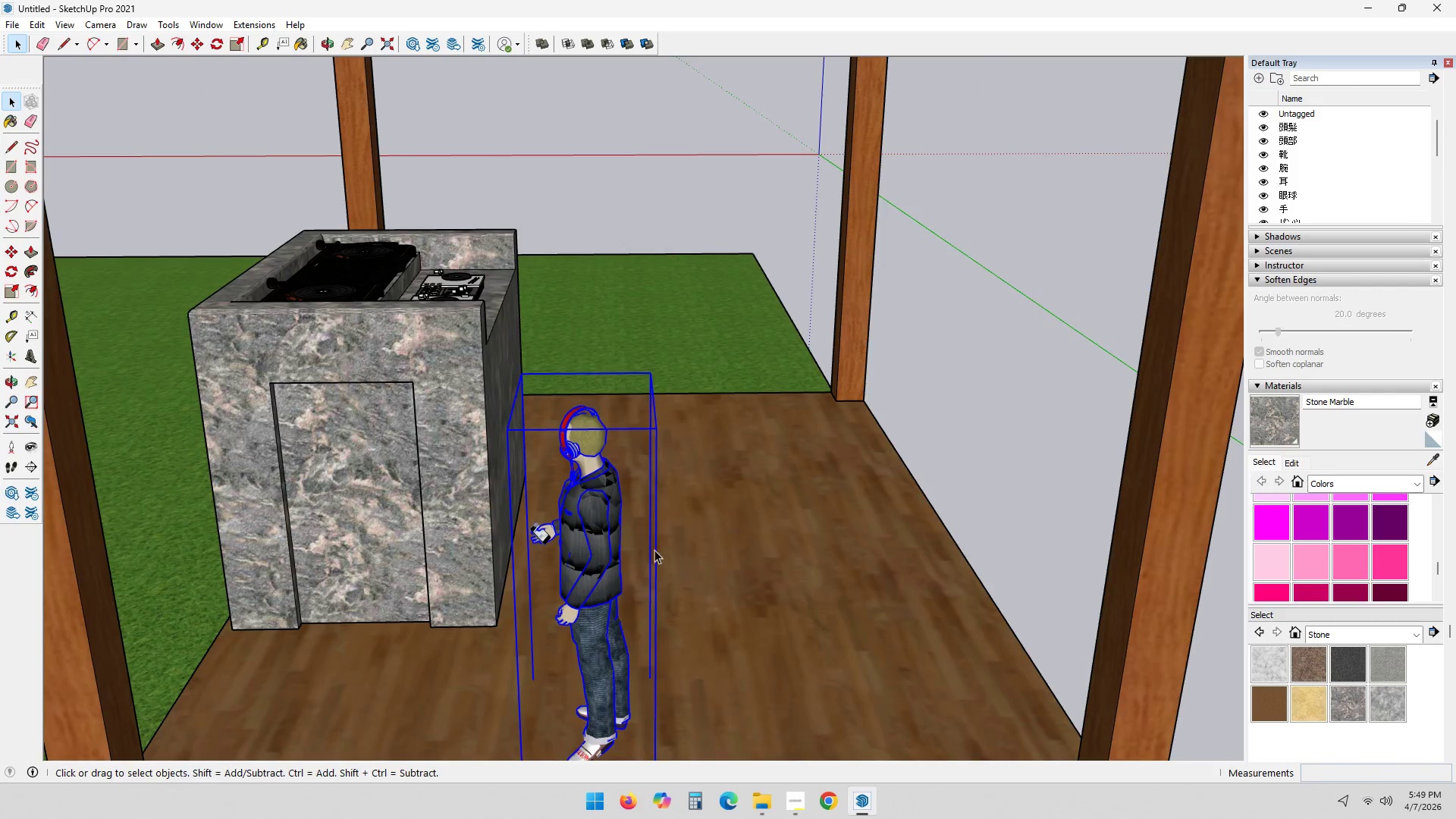 
scroll: coordinate [618, 560], scroll_direction: down, amount: 2.0
 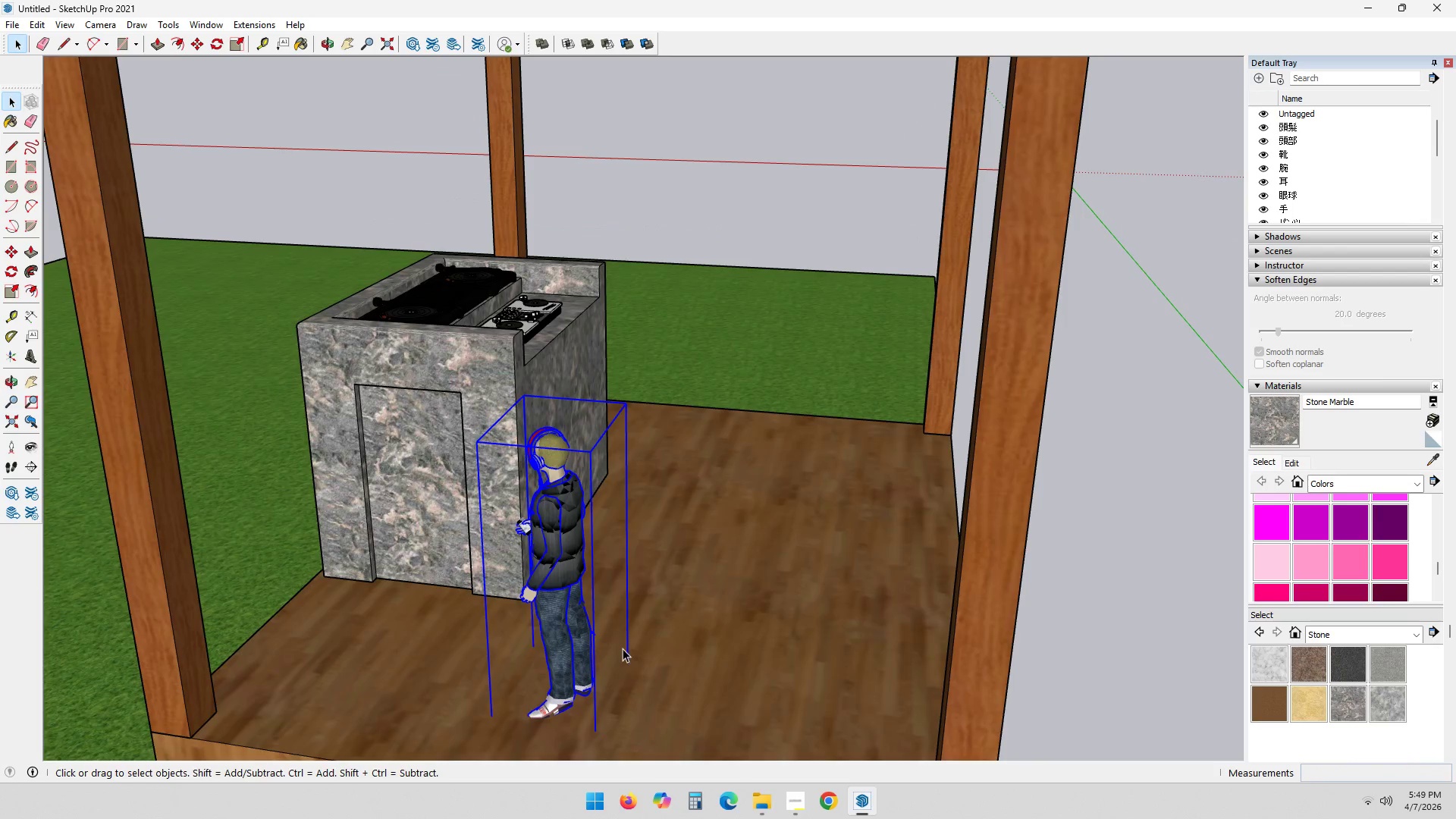 
key(M)
 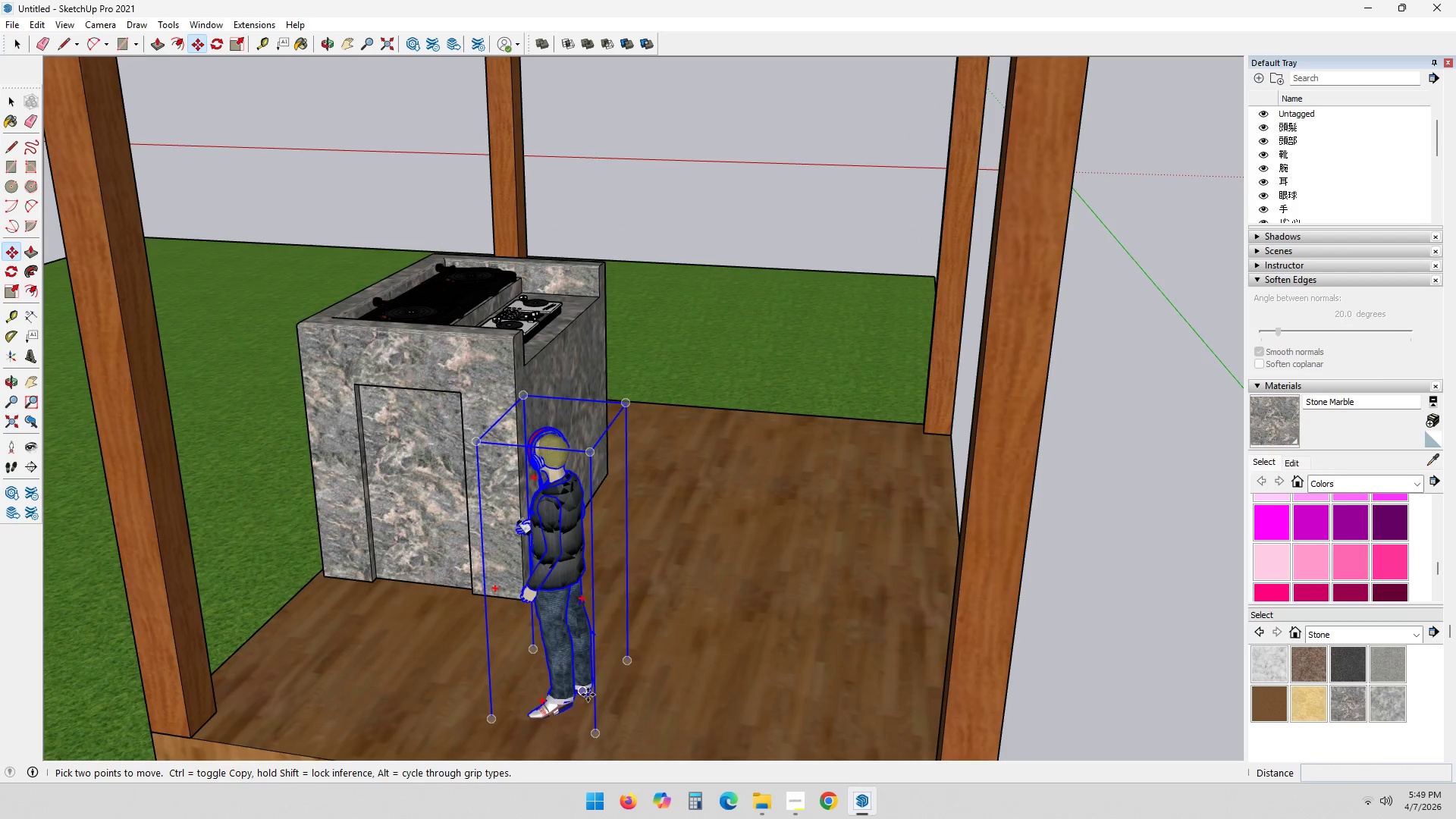 
left_click_drag(start_coordinate=[588, 695], to_coordinate=[588, 690])
 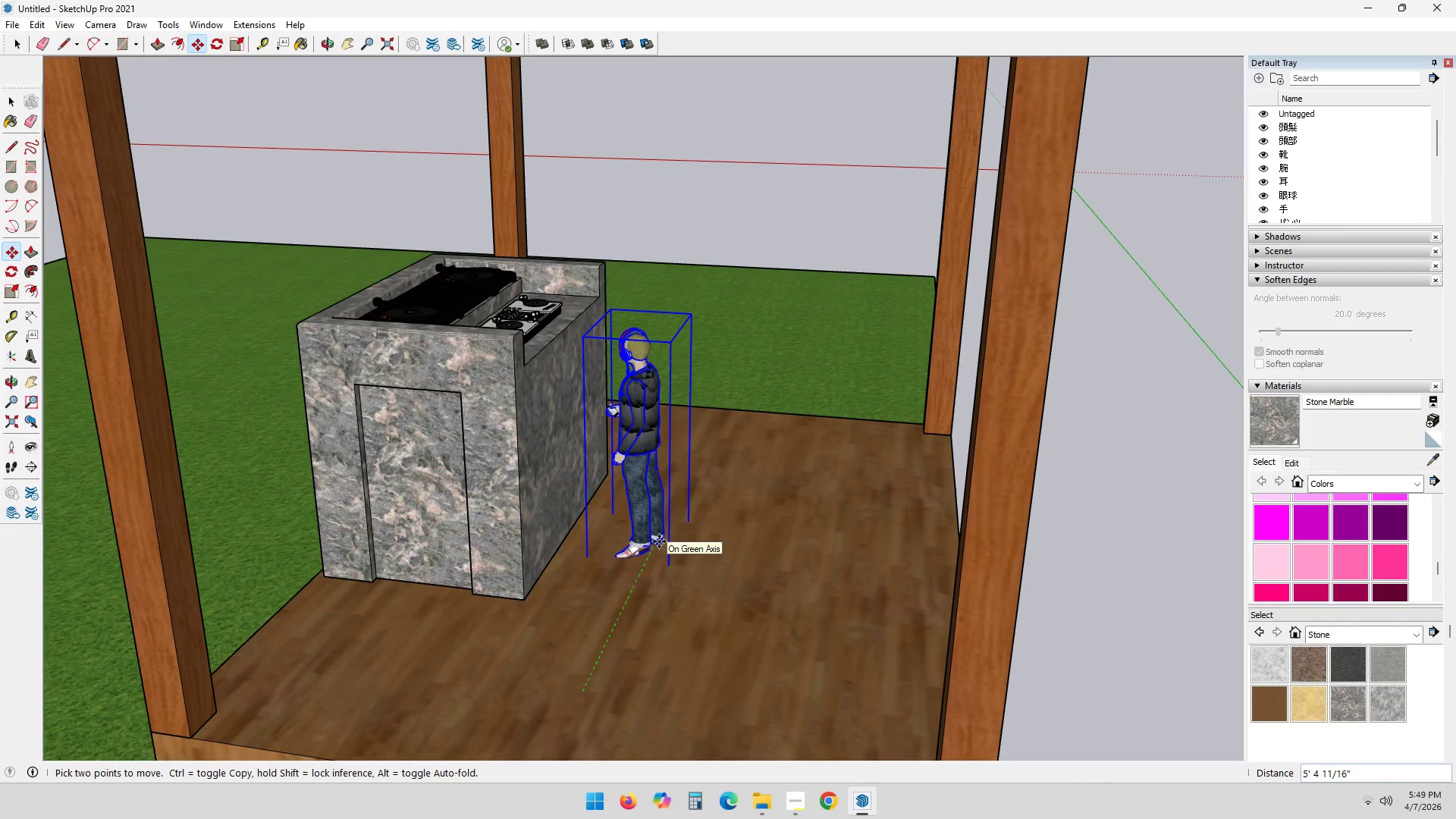 
left_click([659, 541])
 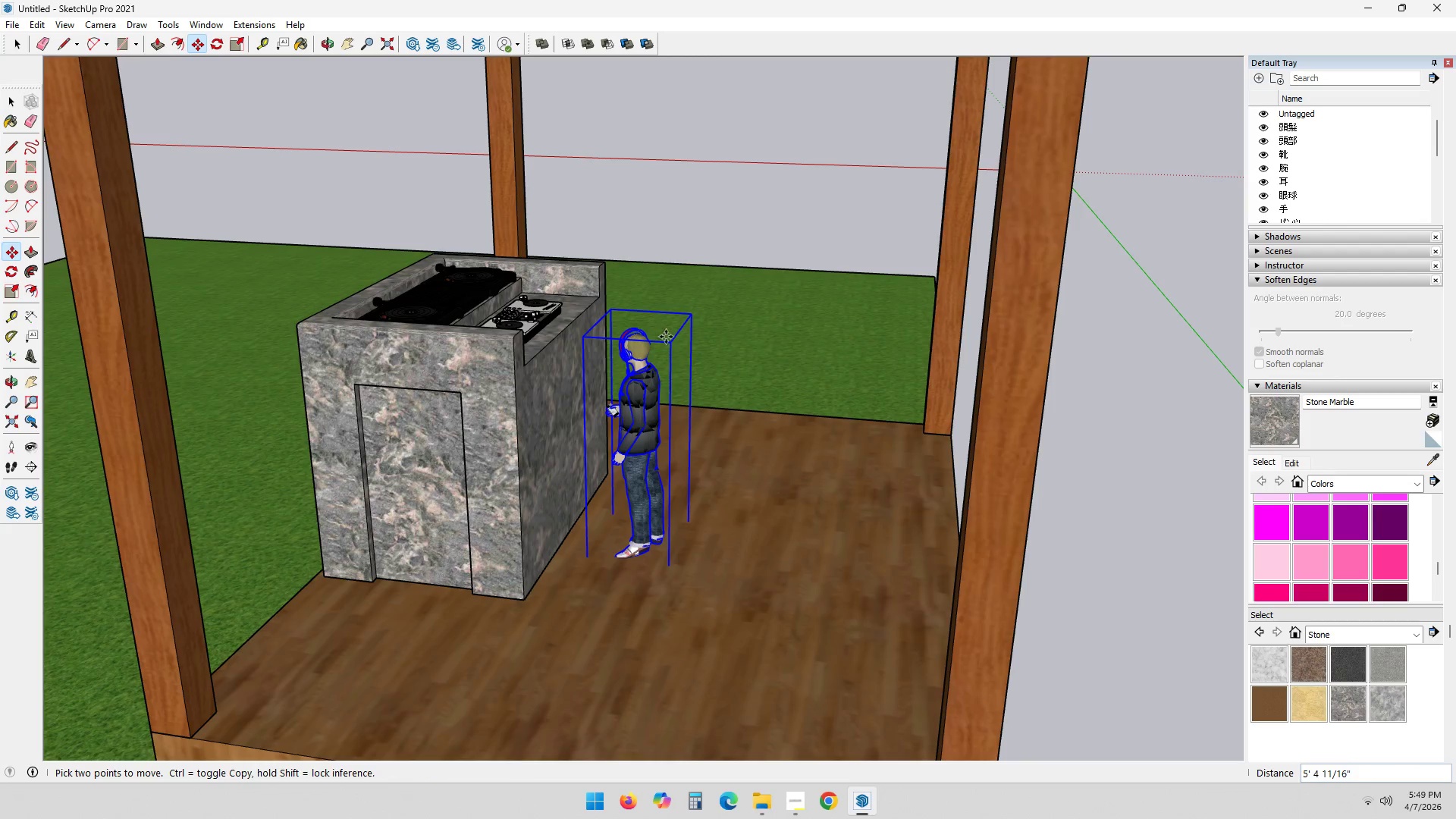 
key(S)
 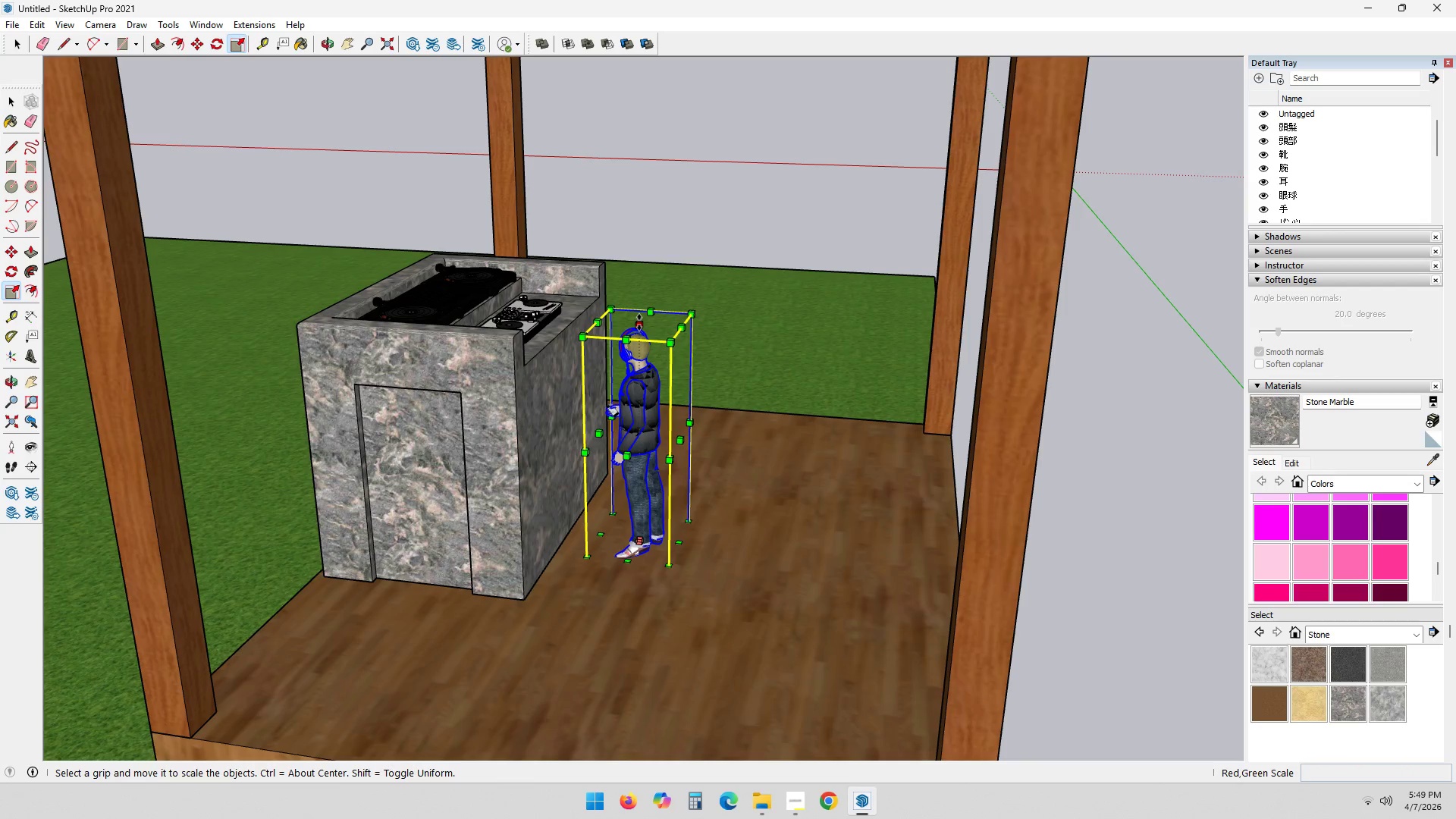 
left_click([639, 322])
 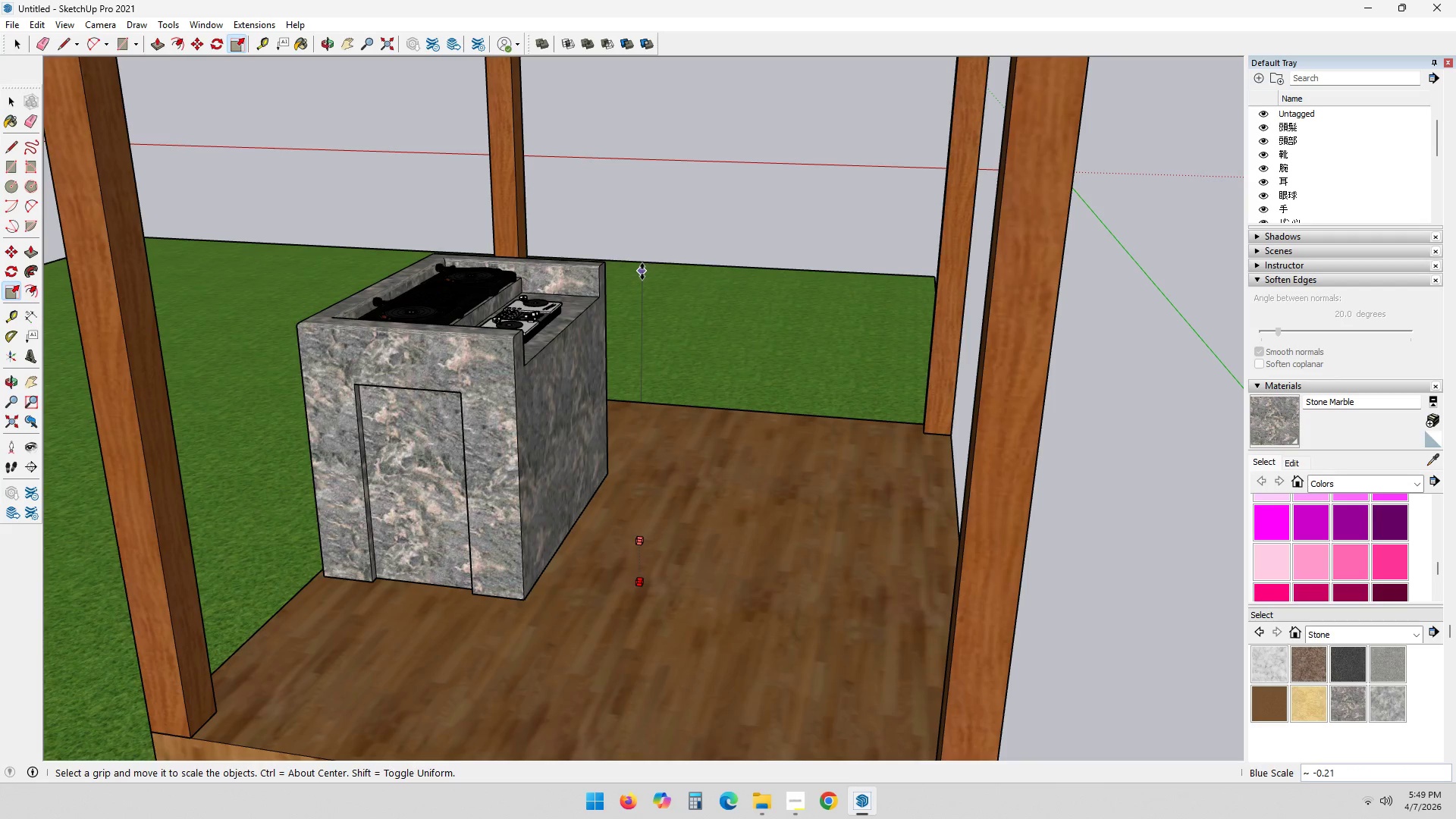 
key(Escape)
 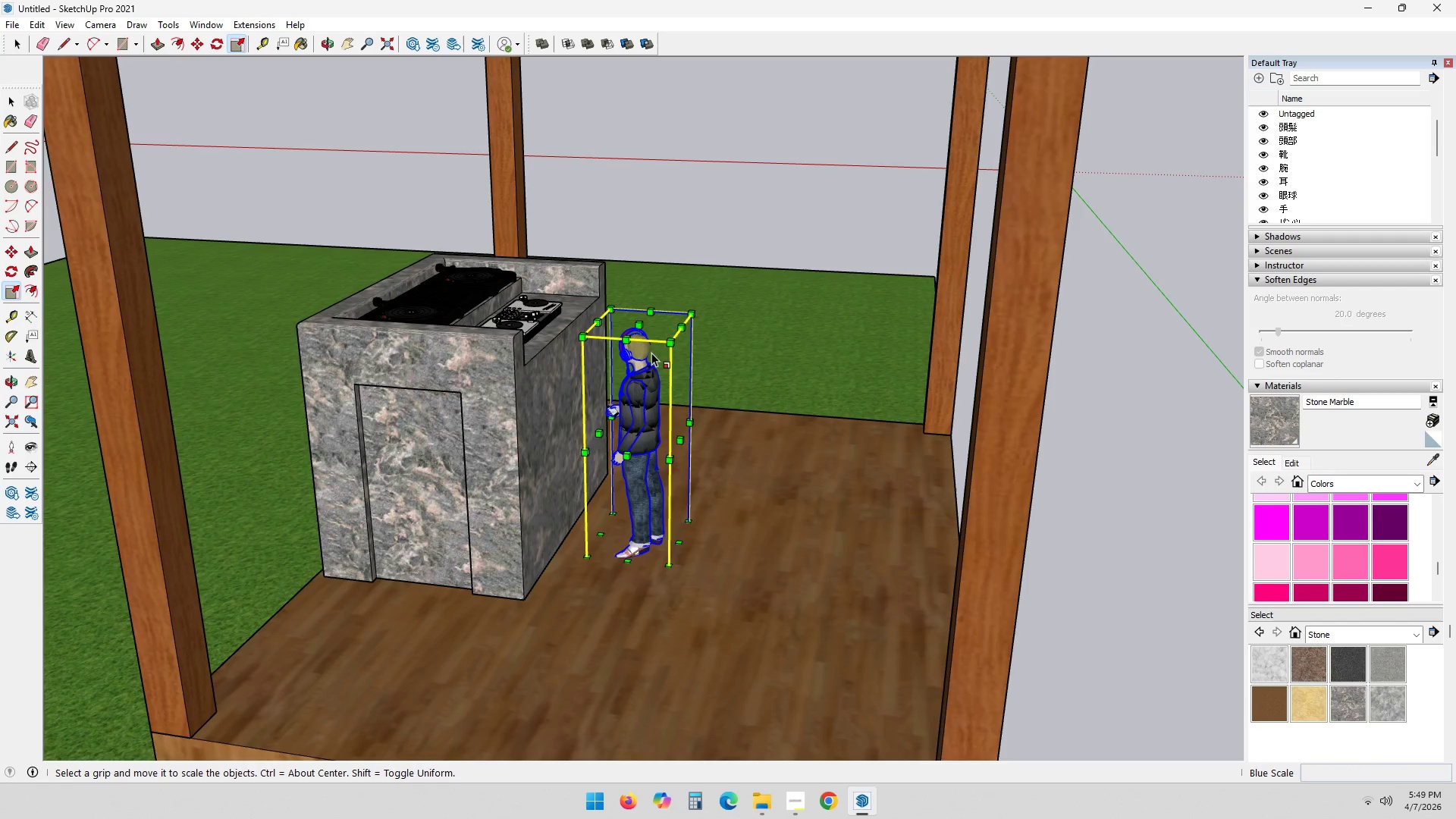 
key(S)
 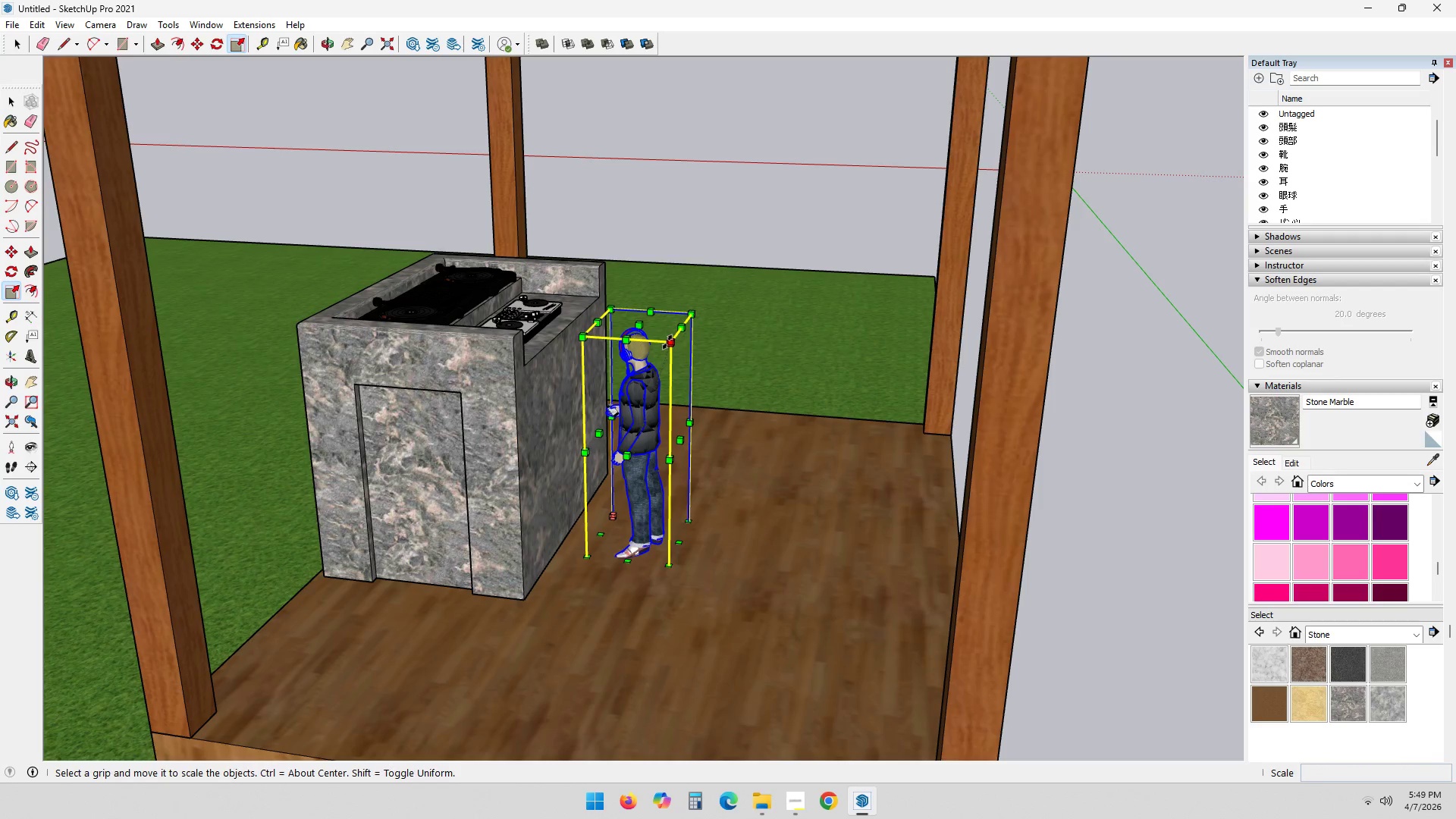 
left_click([669, 342])
 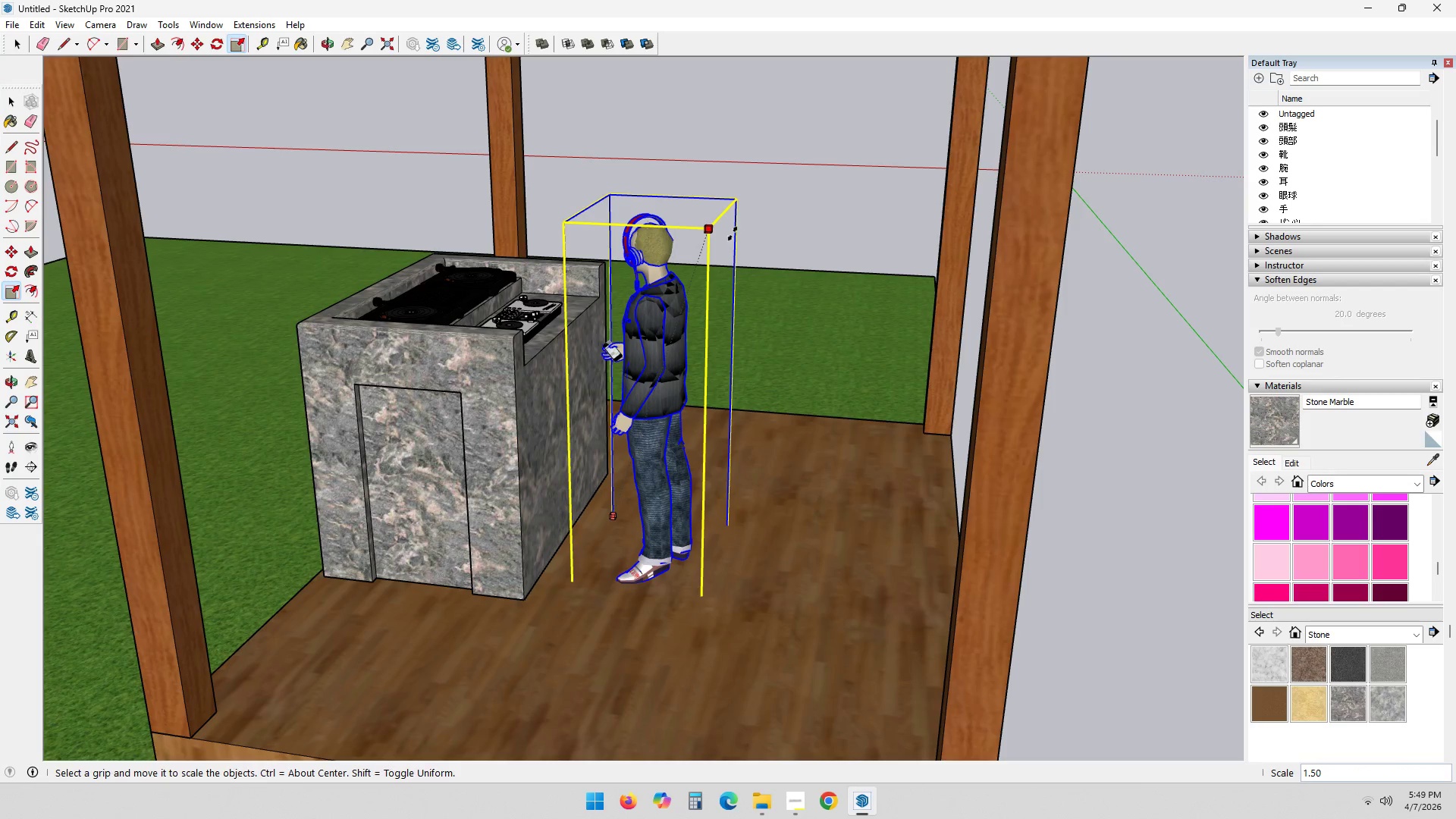 
left_click([734, 231])
 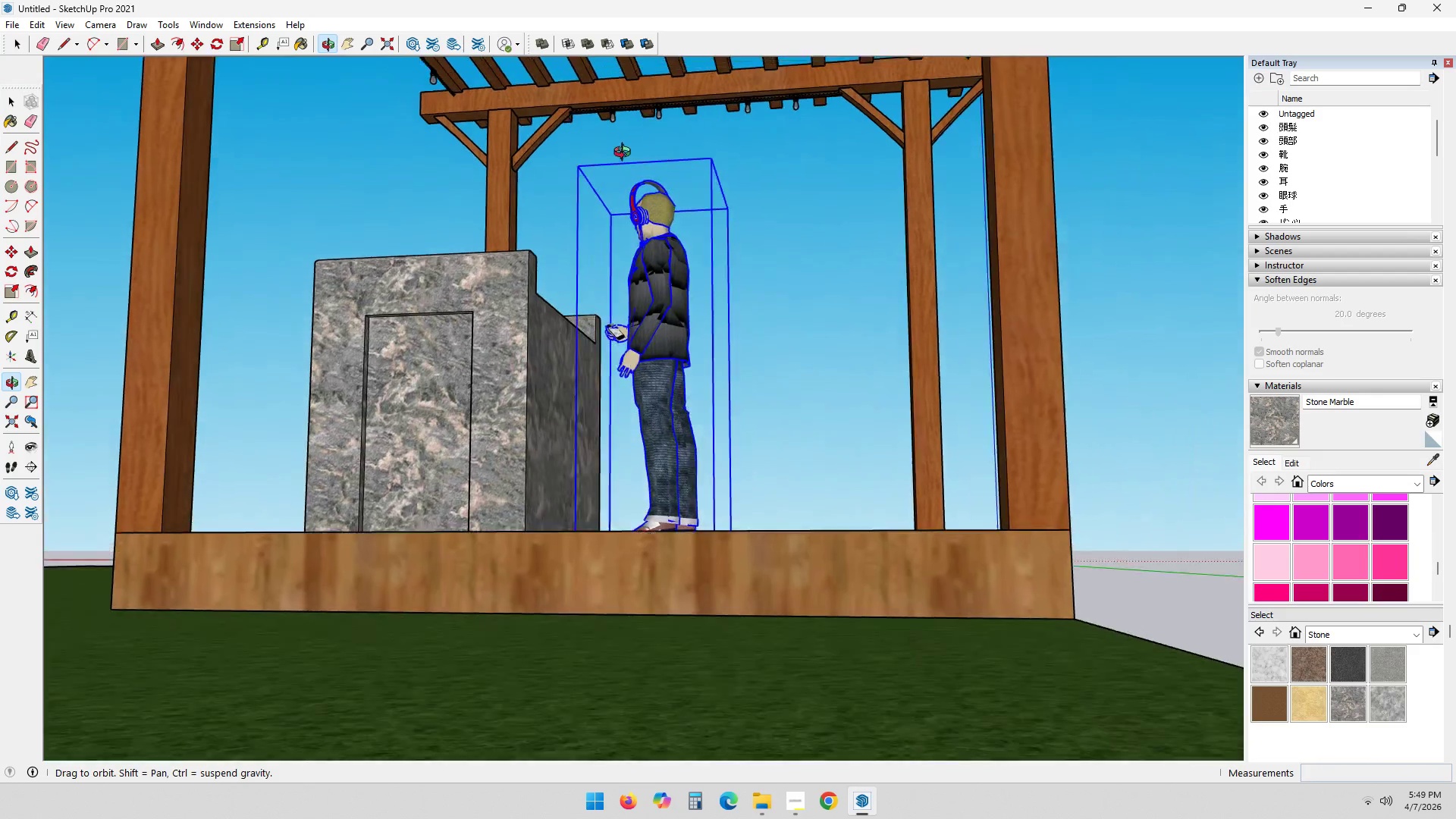 
key(Space)
 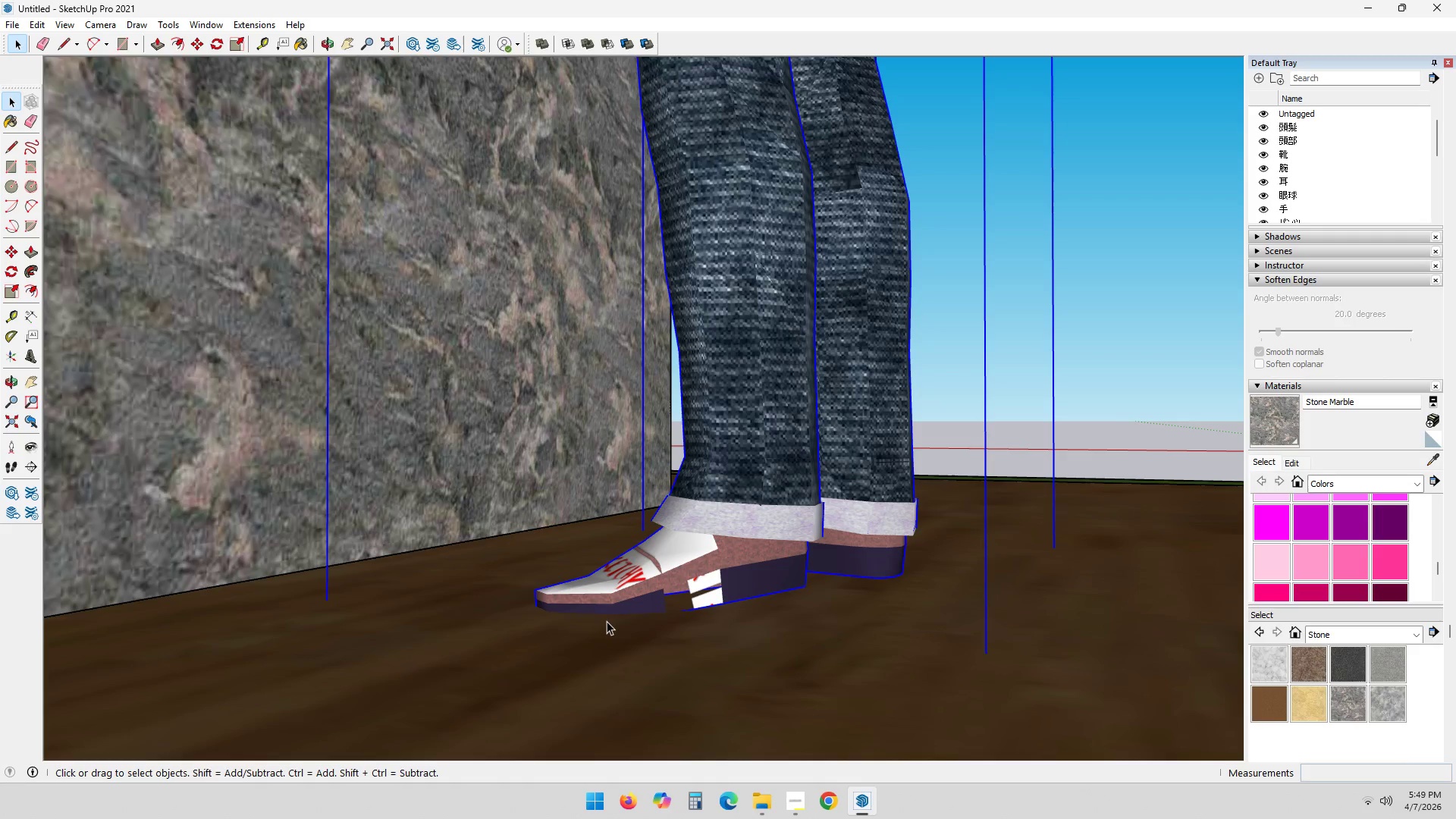 
scroll: coordinate [599, 516], scroll_direction: up, amount: 12.0
 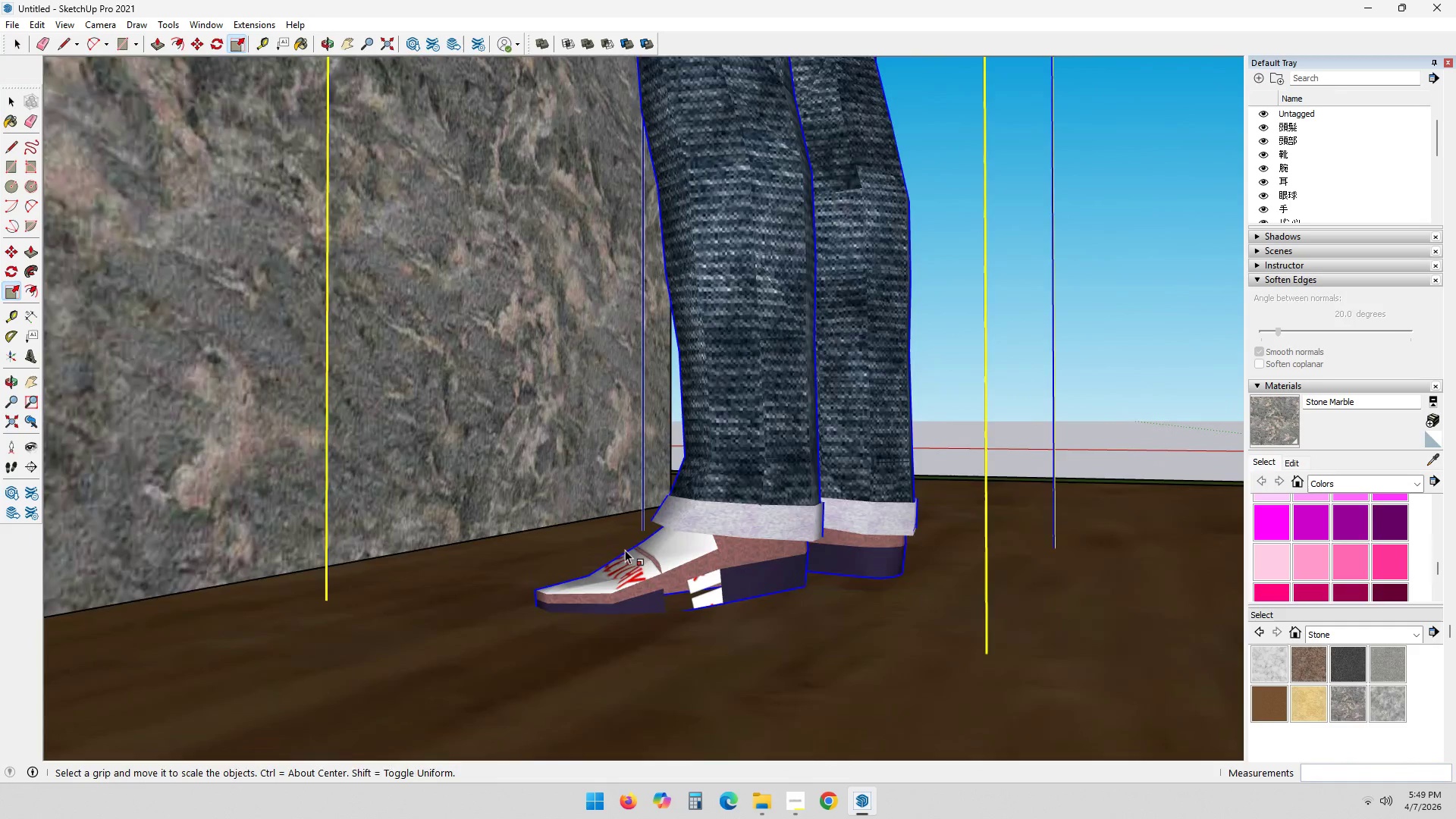 
key(M)
 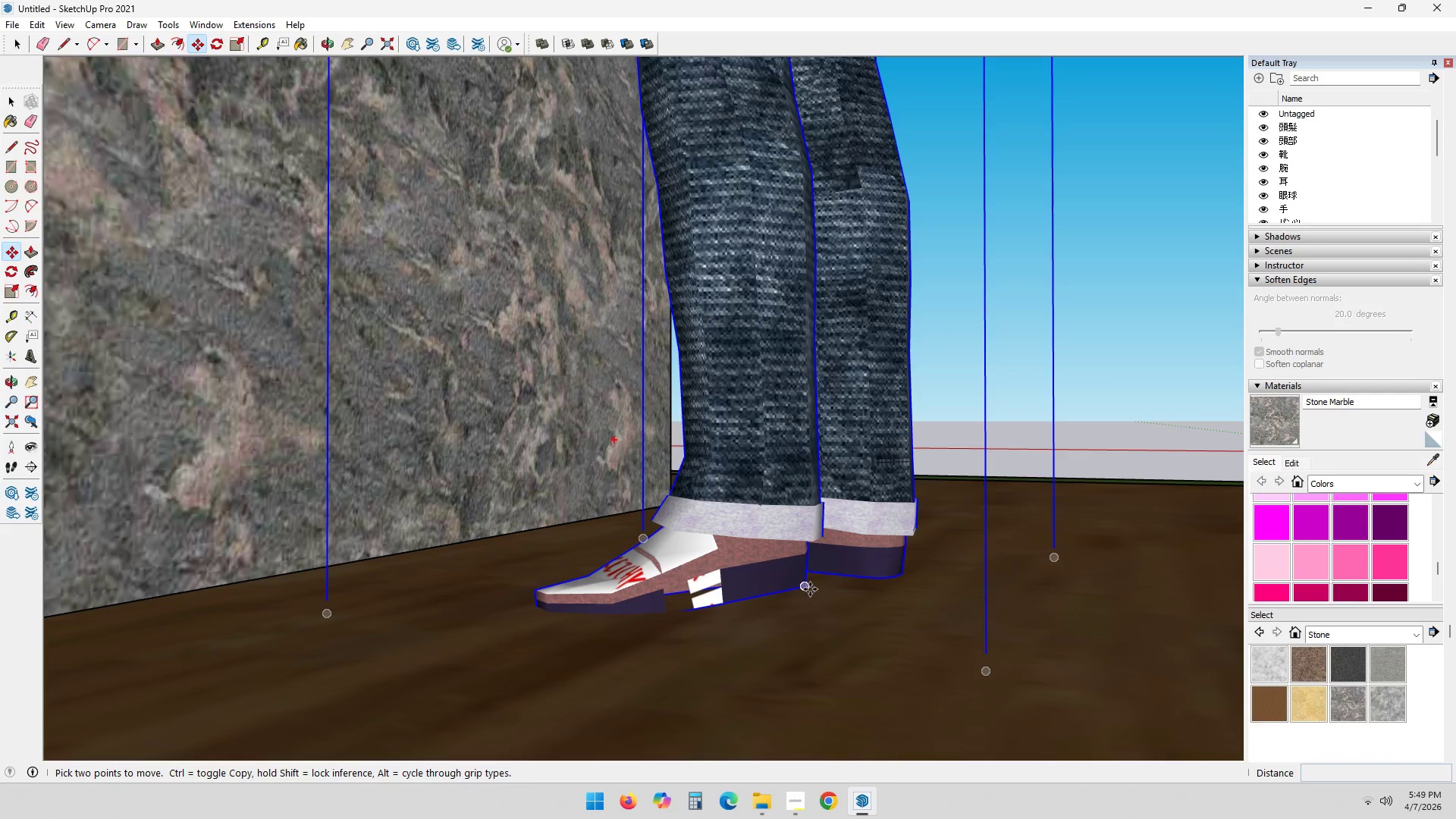 
left_click([807, 585])
 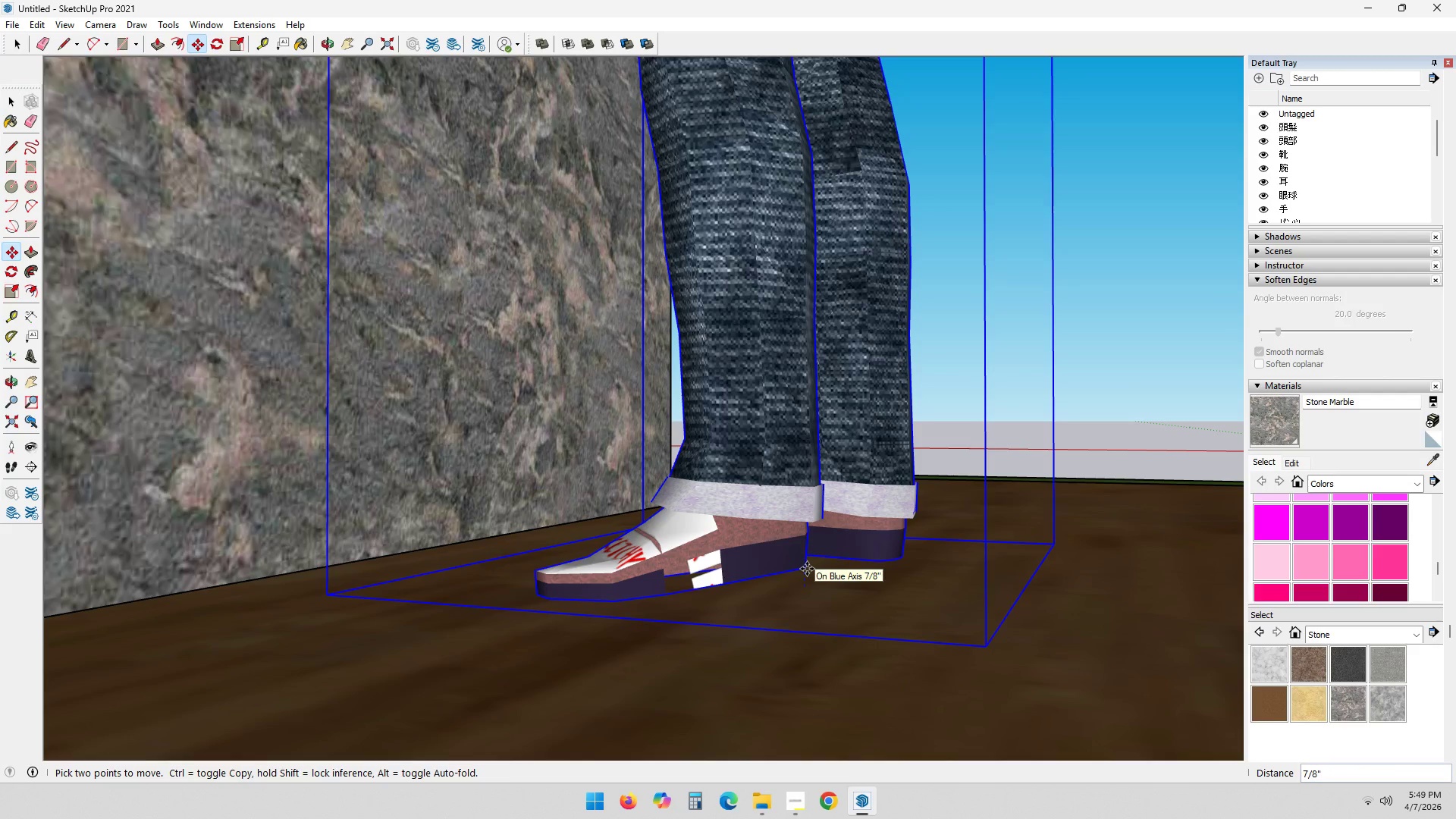 
left_click([807, 569])
 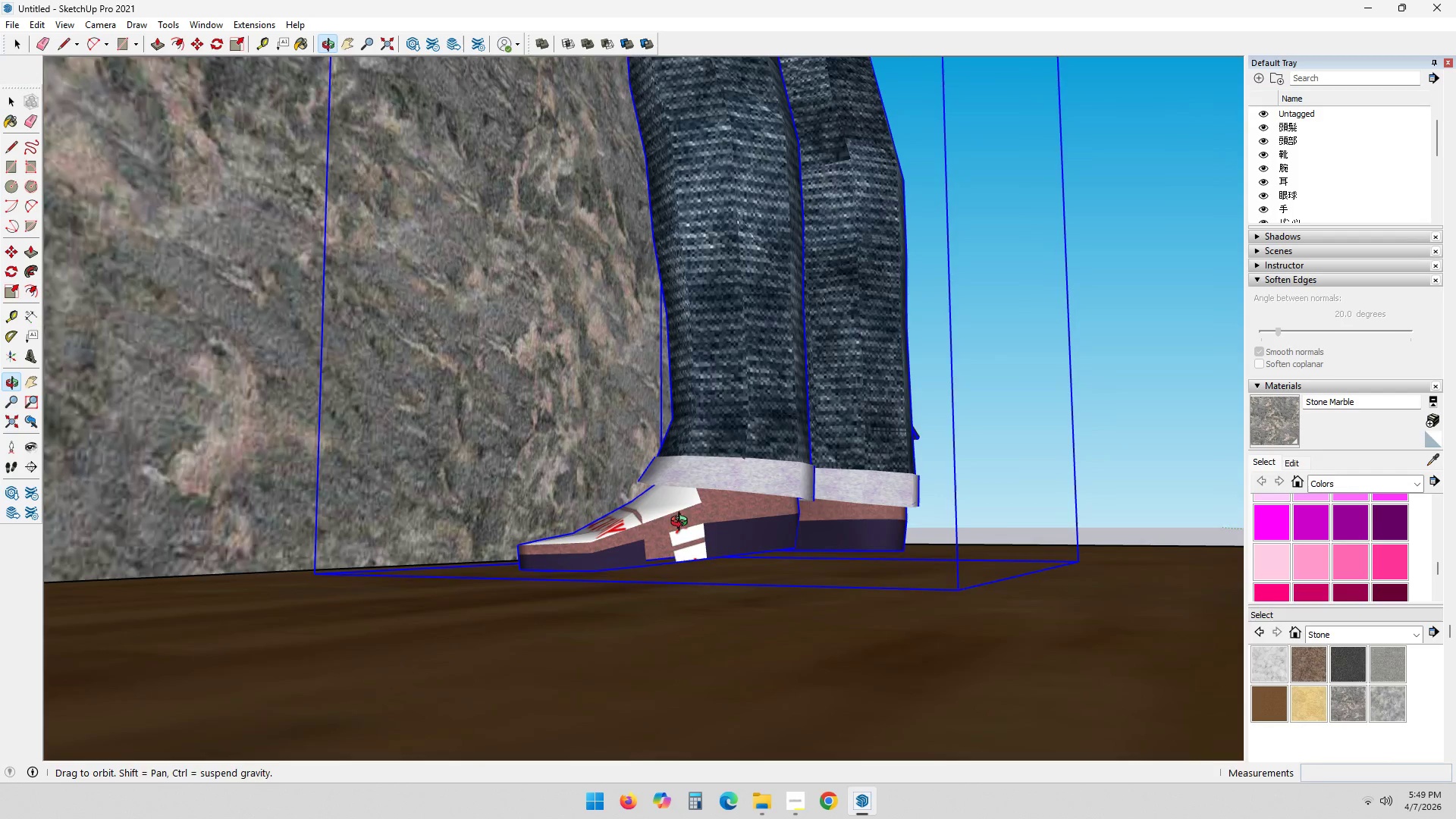 
scroll: coordinate [545, 582], scroll_direction: up, amount: 6.0
 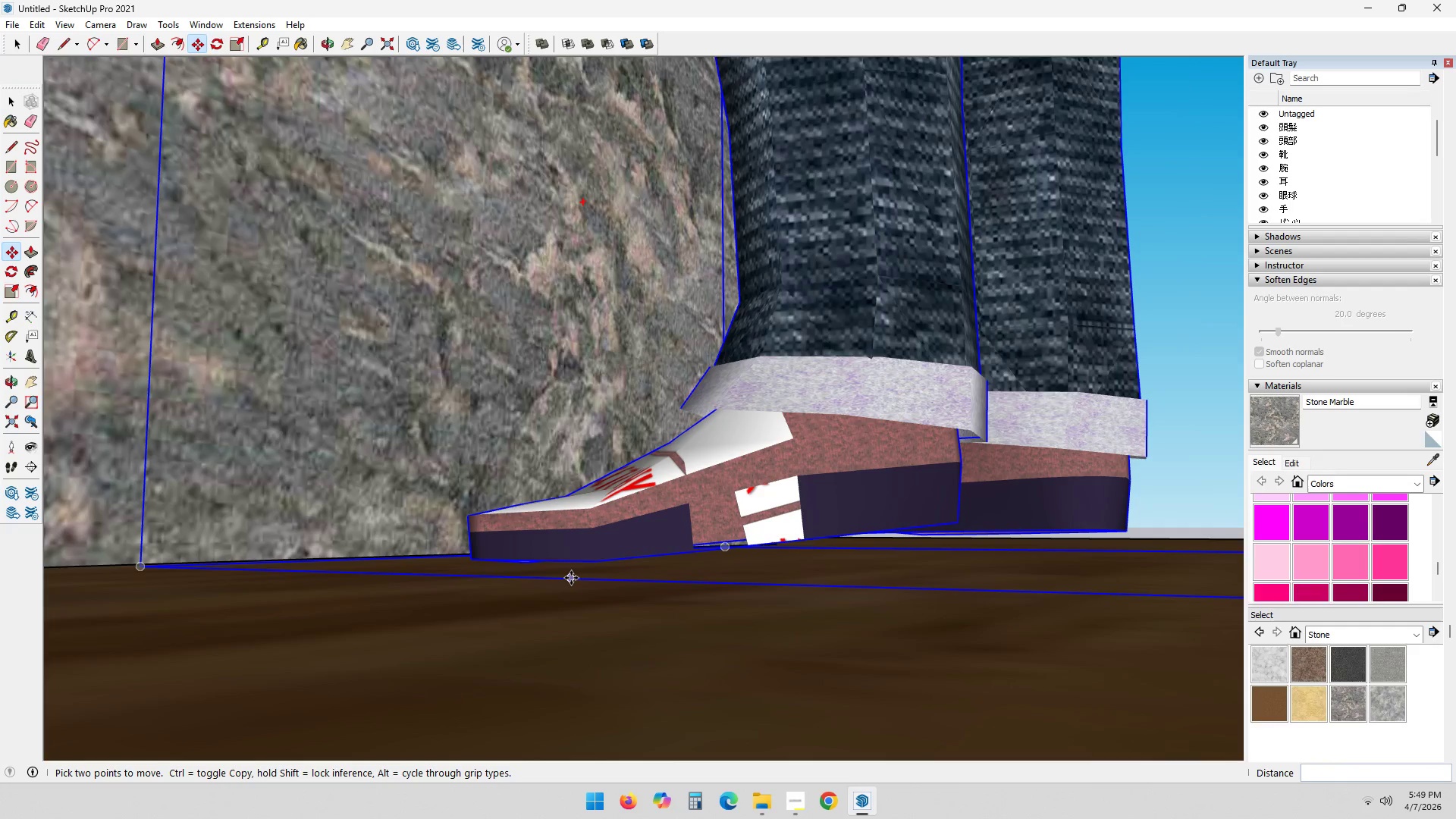 
key(M)
 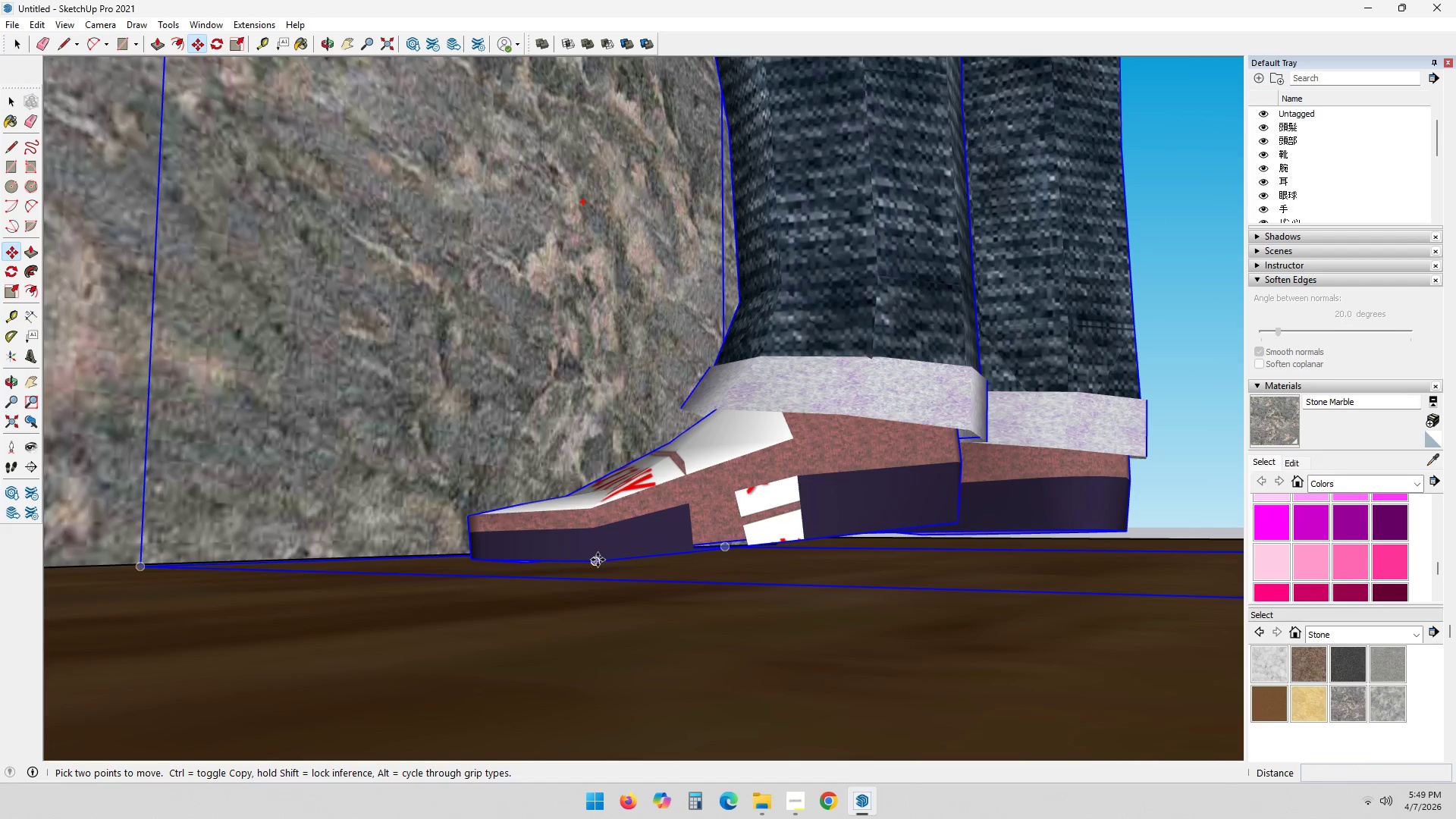 
left_click([598, 561])
 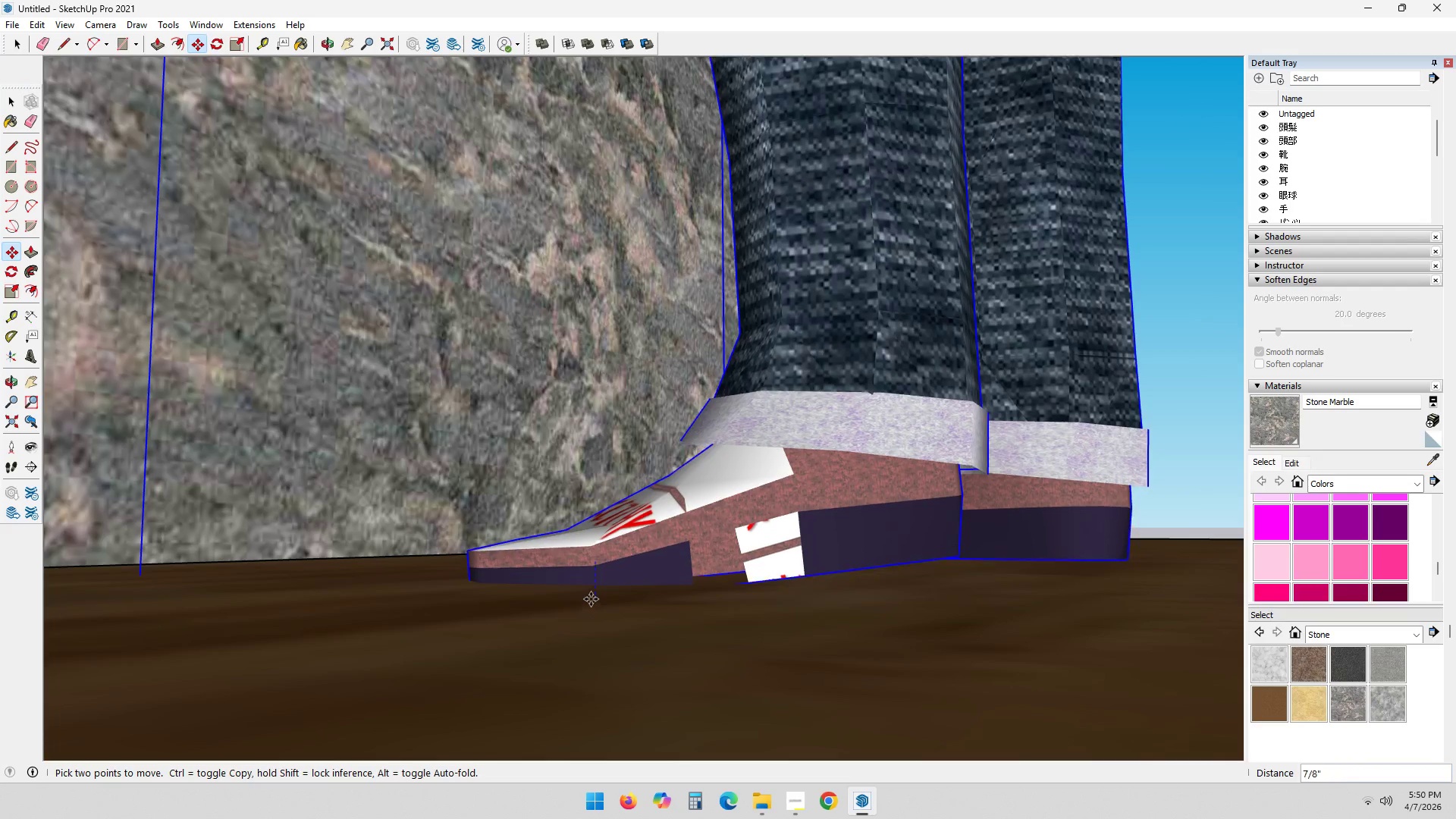 
left_click([593, 588])
 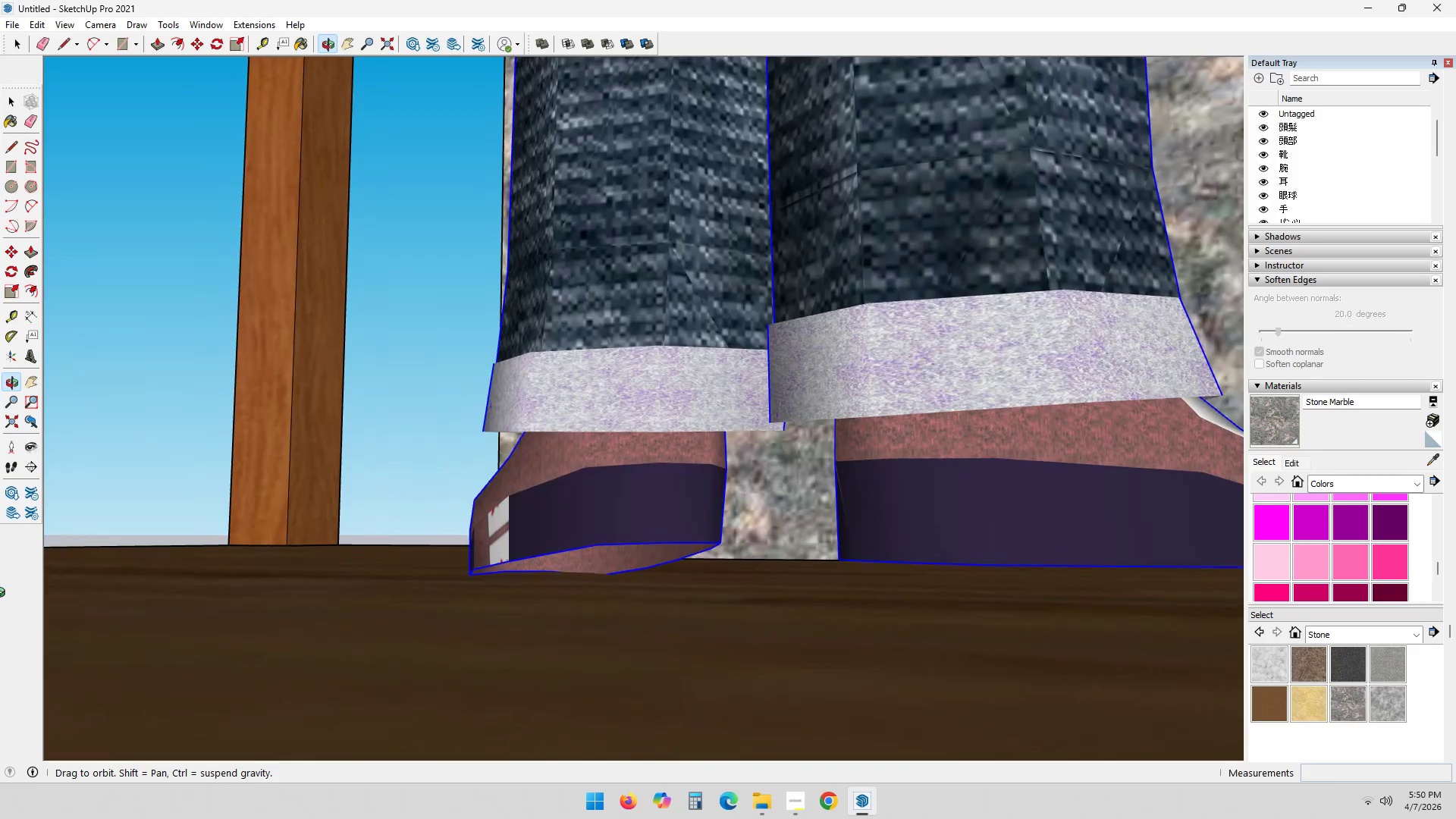 
hold_key(key=ShiftLeft, duration=1.41)
 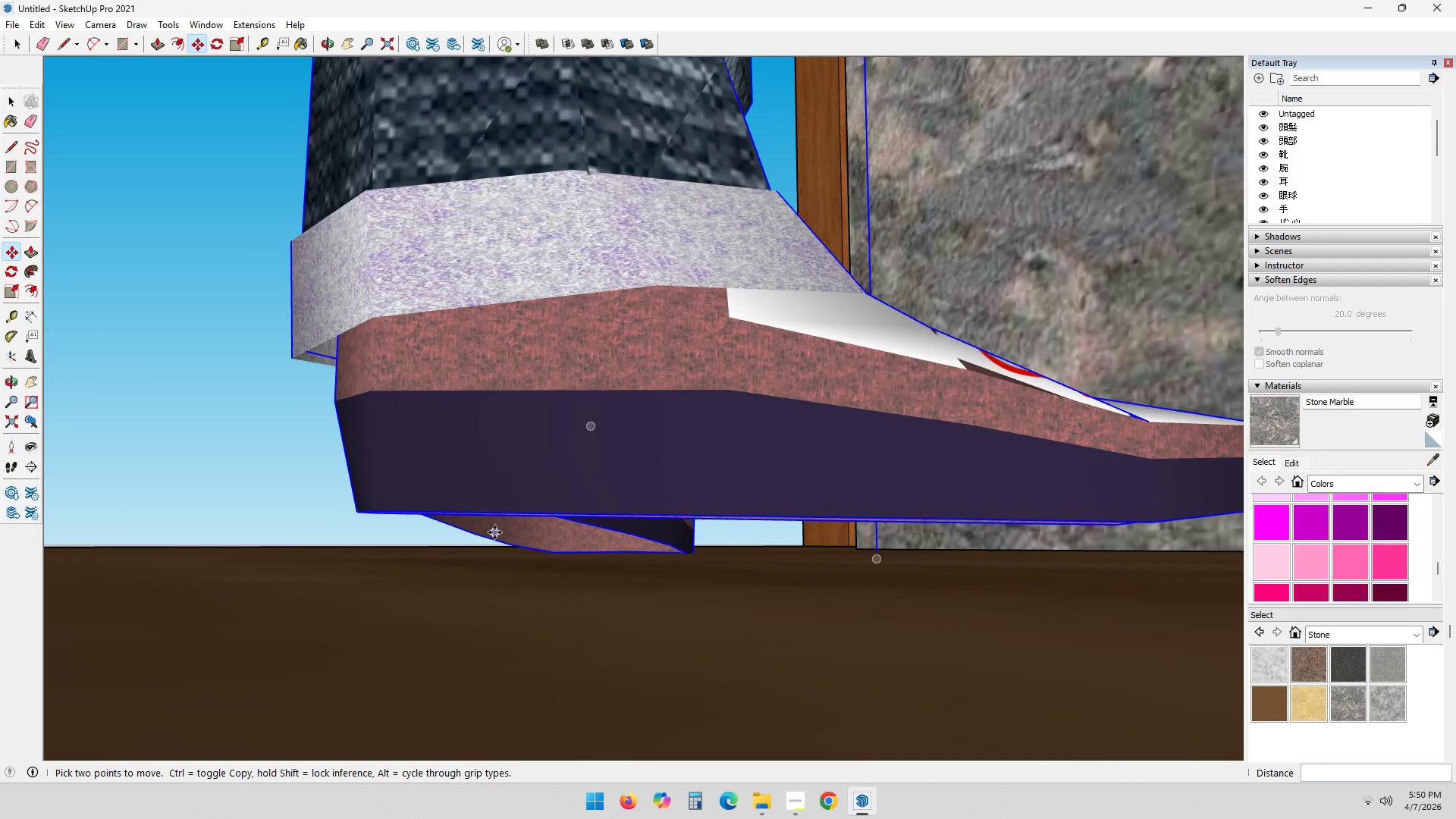 
scroll: coordinate [710, 565], scroll_direction: down, amount: 18.0
 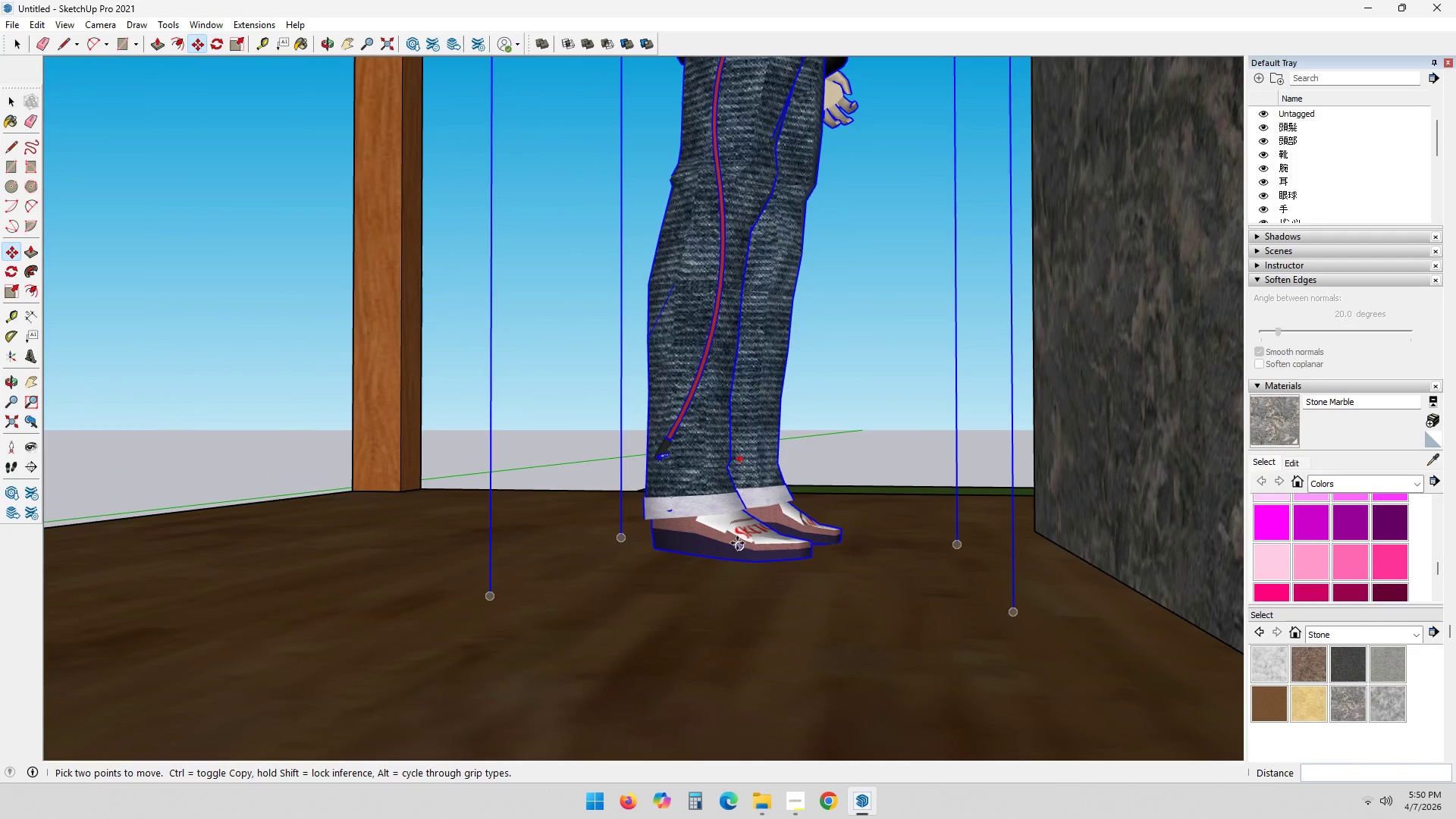 
scroll: coordinate [839, 567], scroll_direction: up, amount: 23.0
 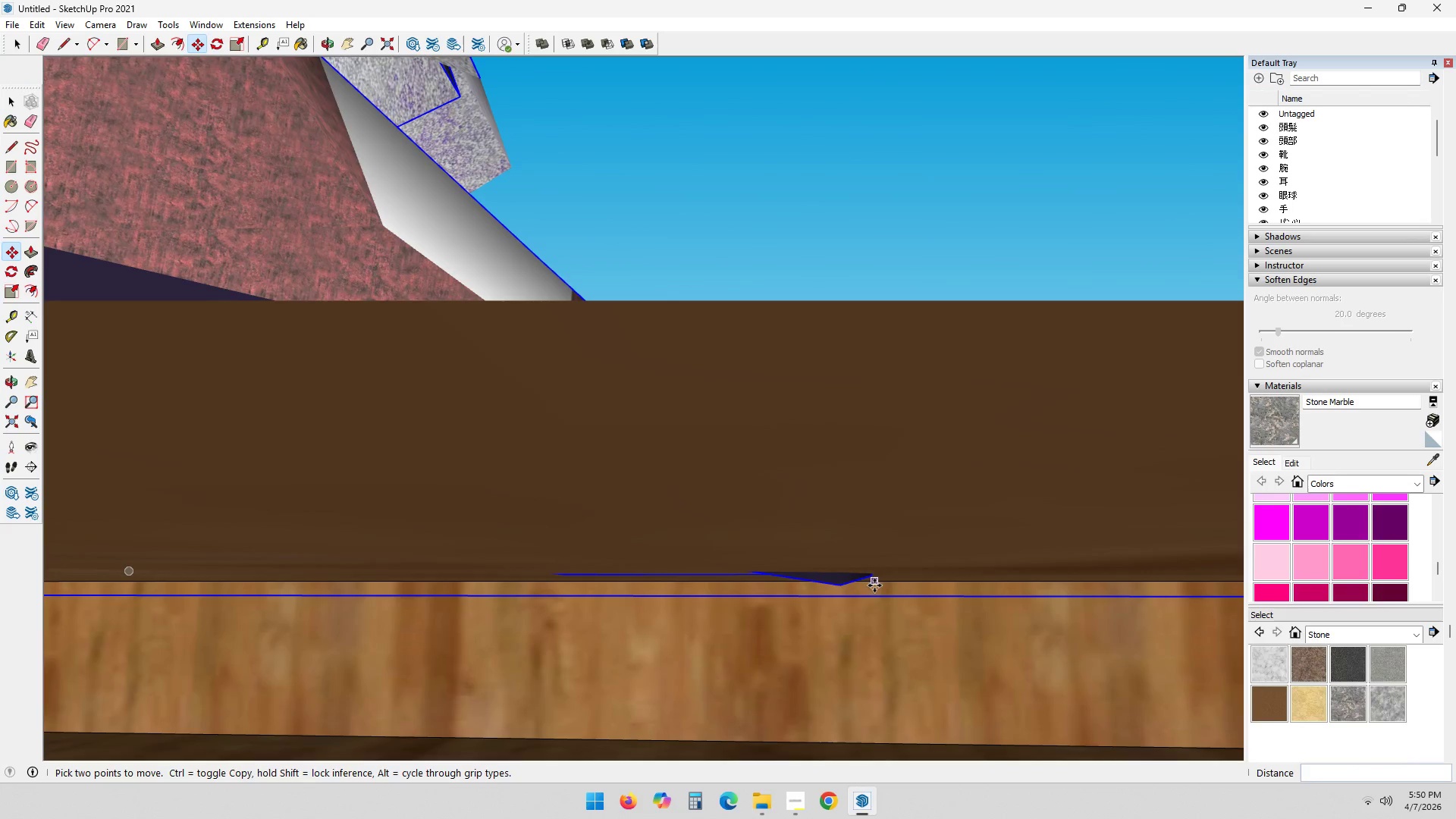 
key(M)
 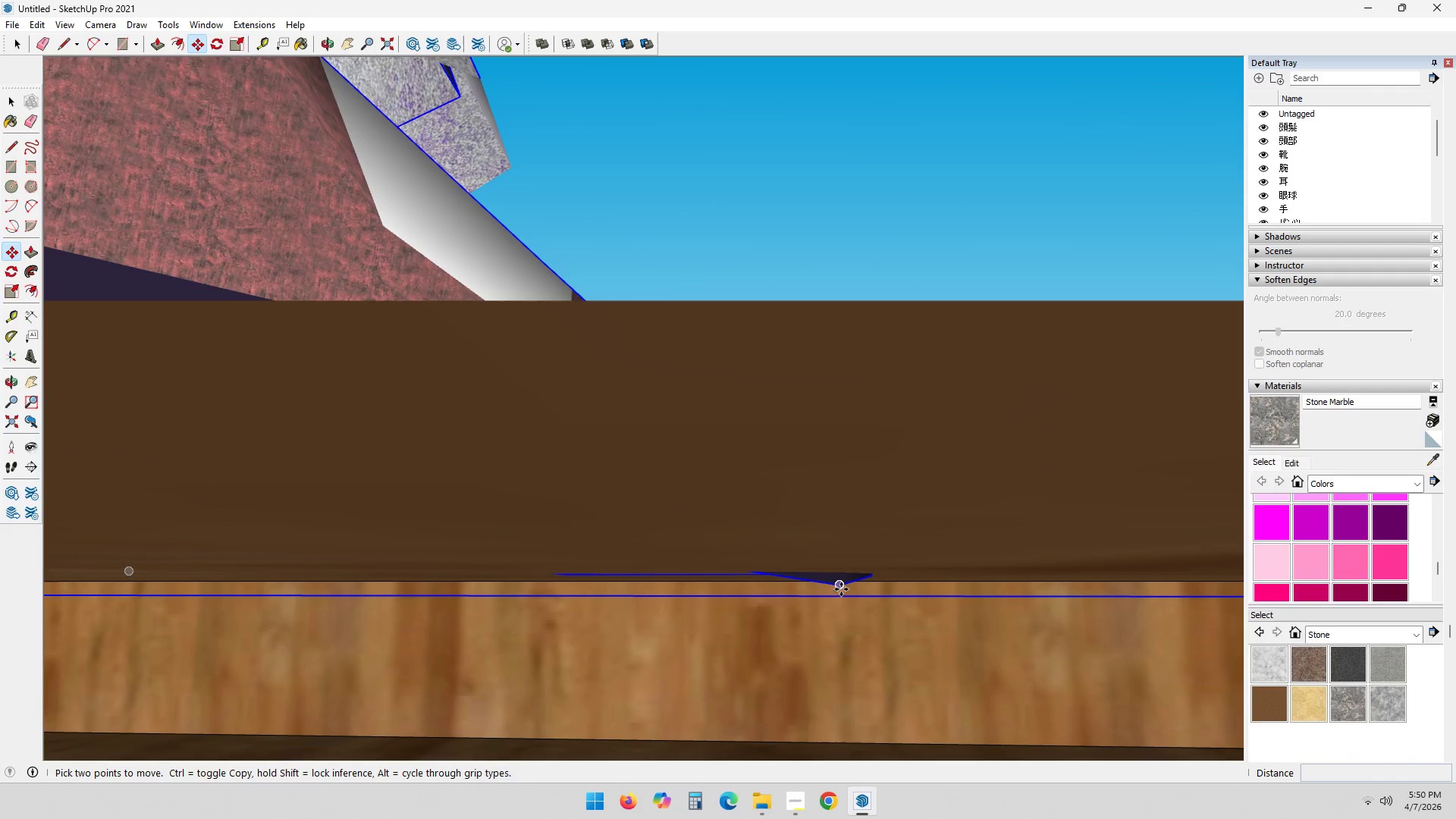 
left_click([839, 589])
 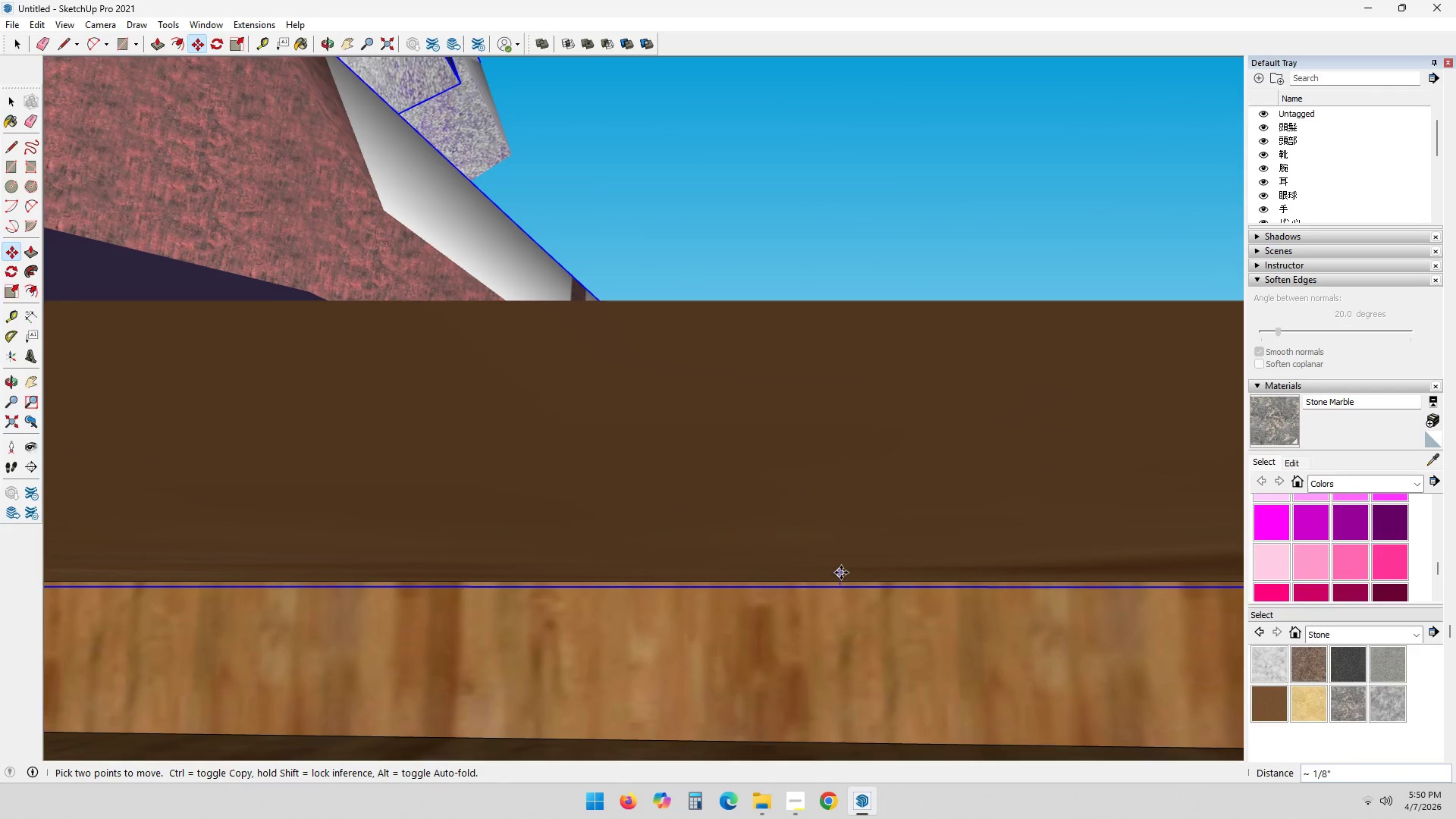 
left_click([842, 572])
 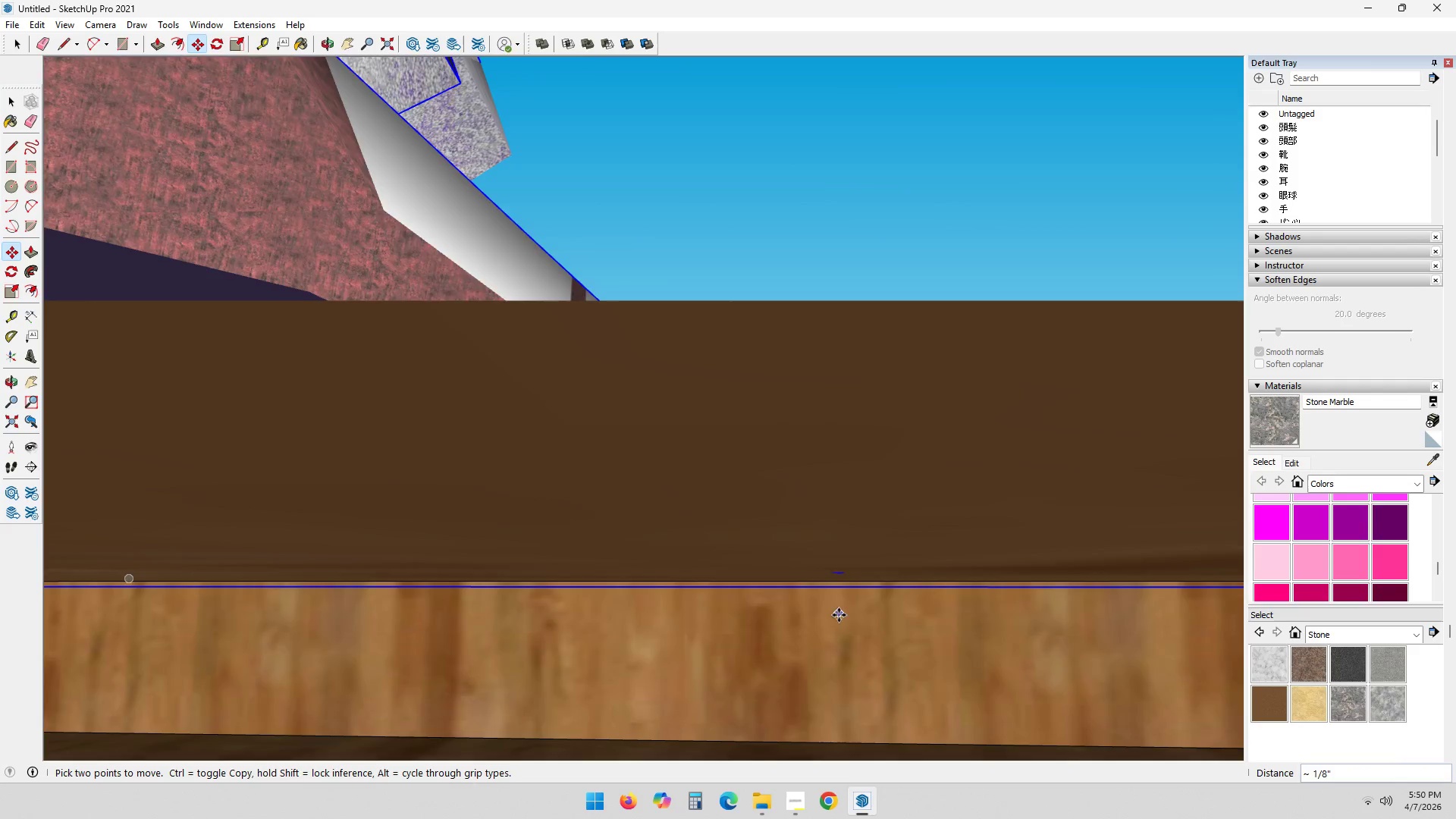 
scroll: coordinate [801, 613], scroll_direction: down, amount: 47.0
 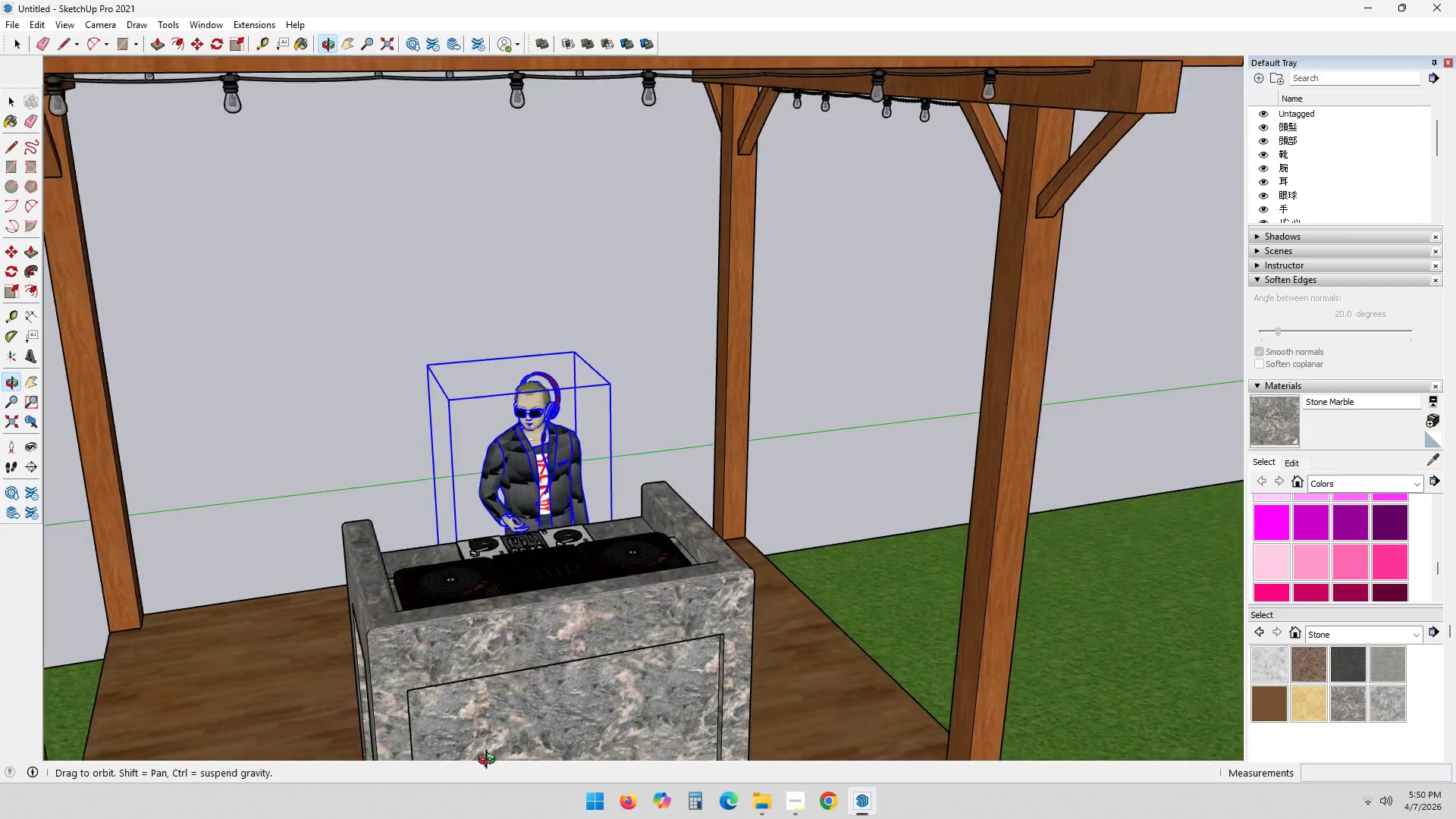 
scroll: coordinate [758, 581], scroll_direction: up, amount: 8.0
 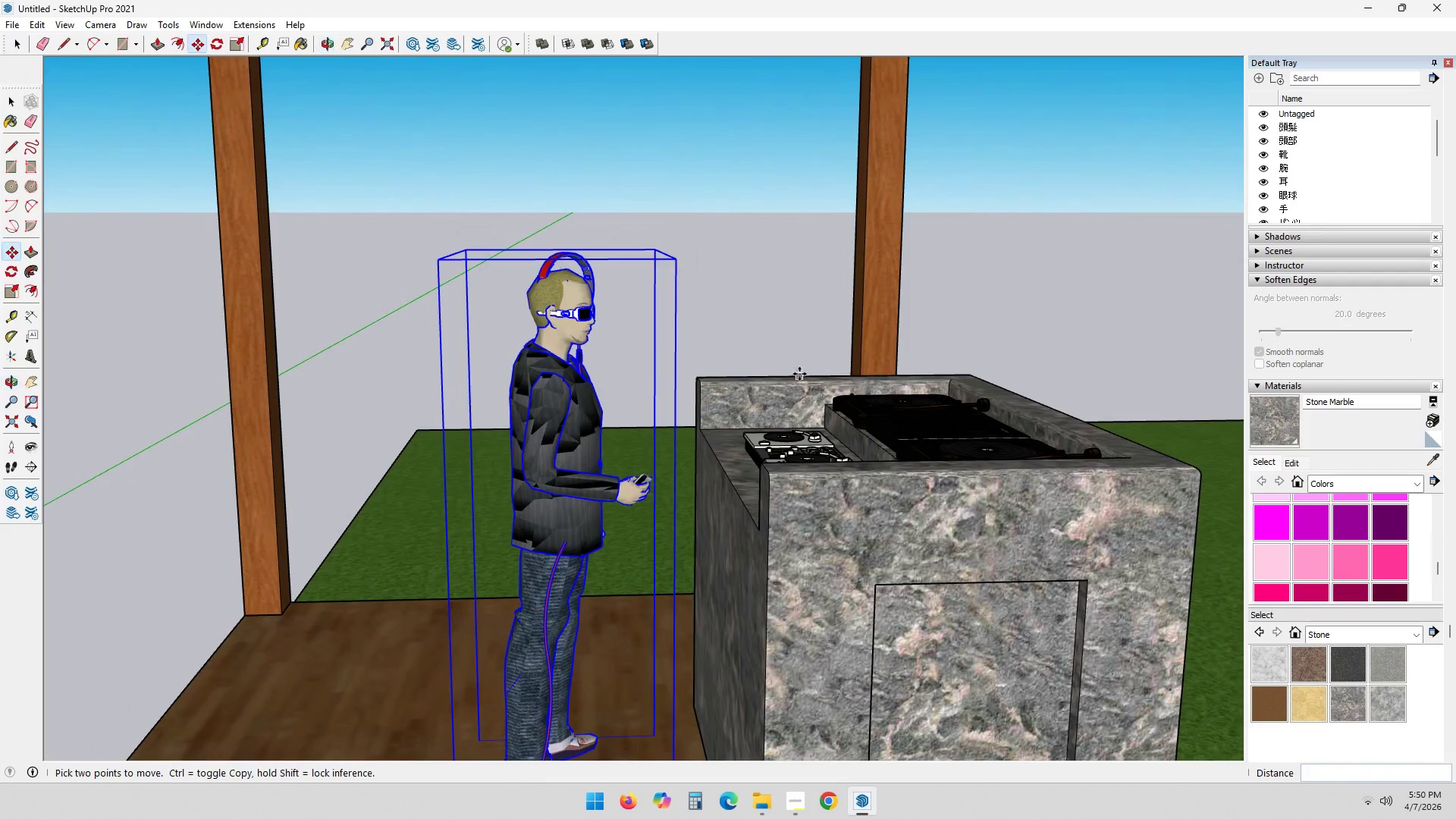 
key(S)
 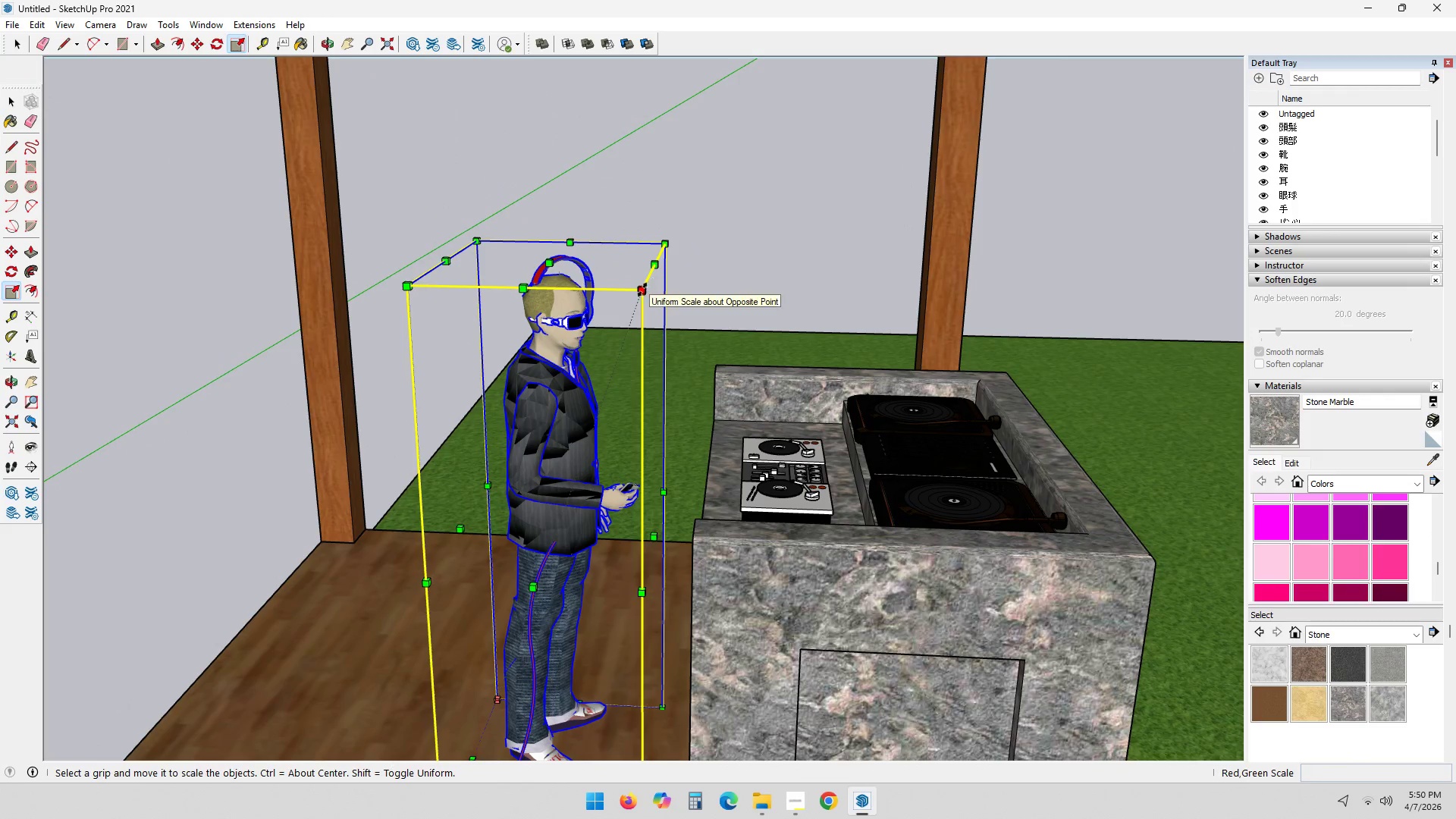 
left_click([642, 290])
 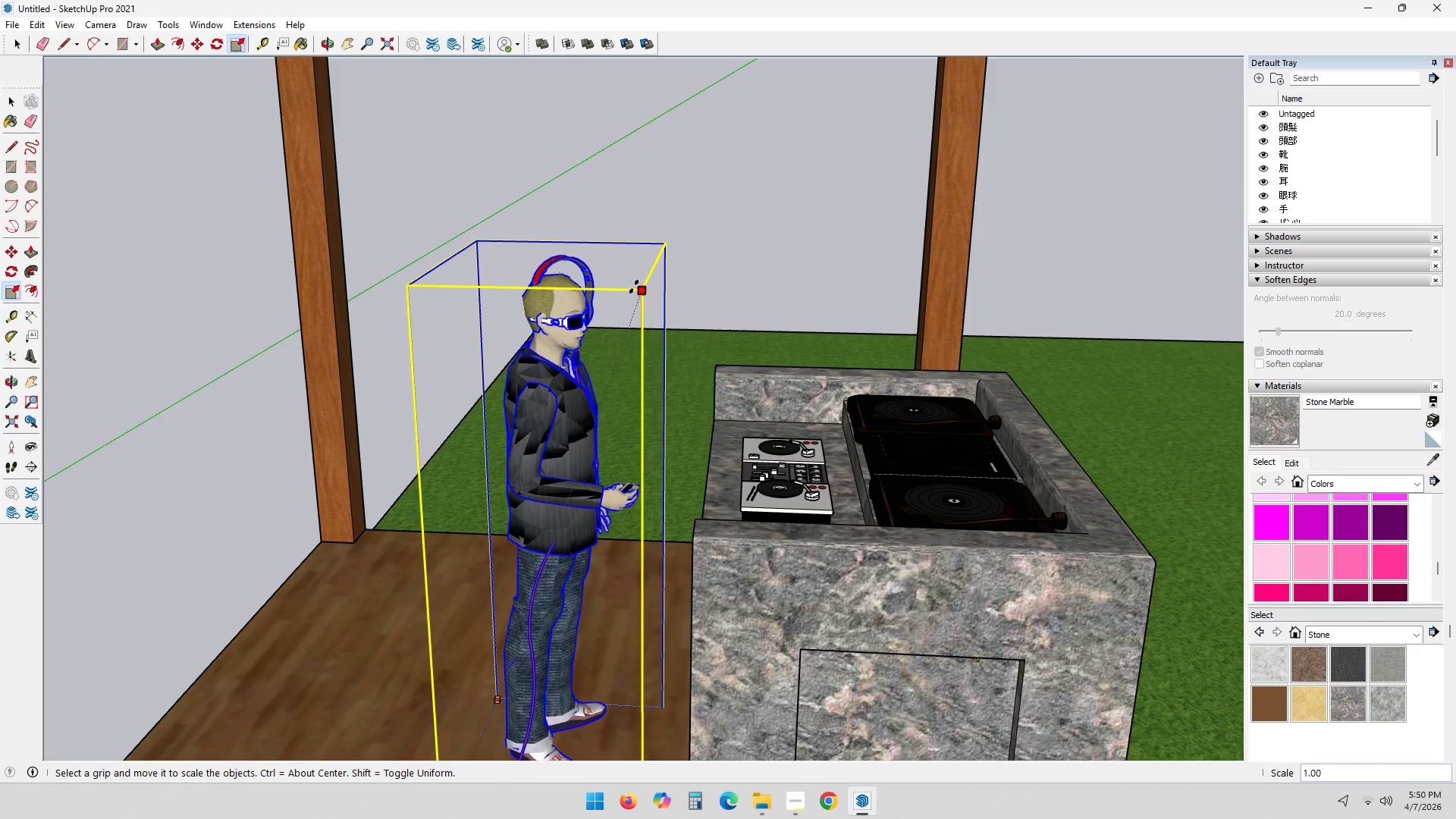 
key(Escape)
 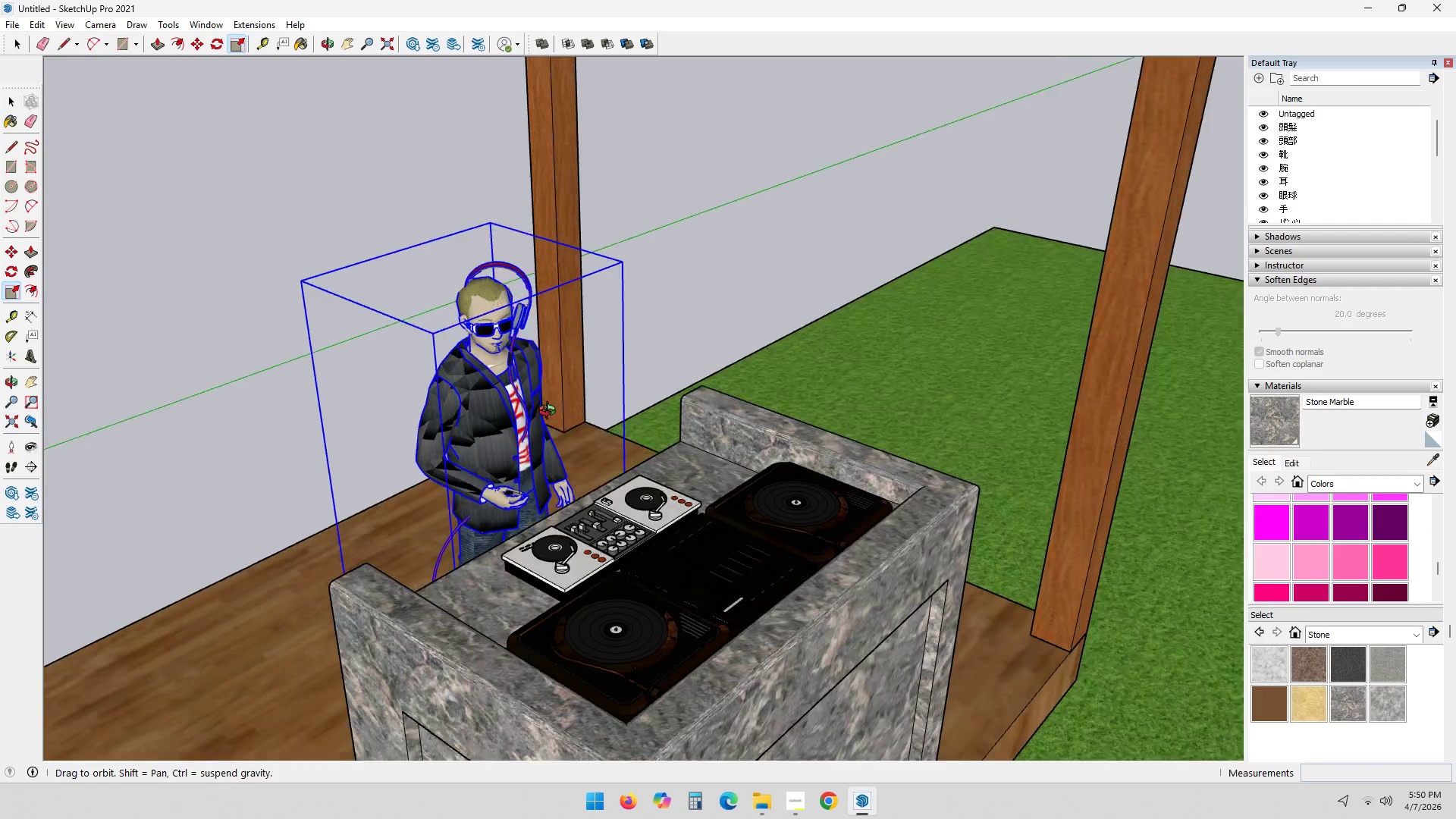 
key(S)
 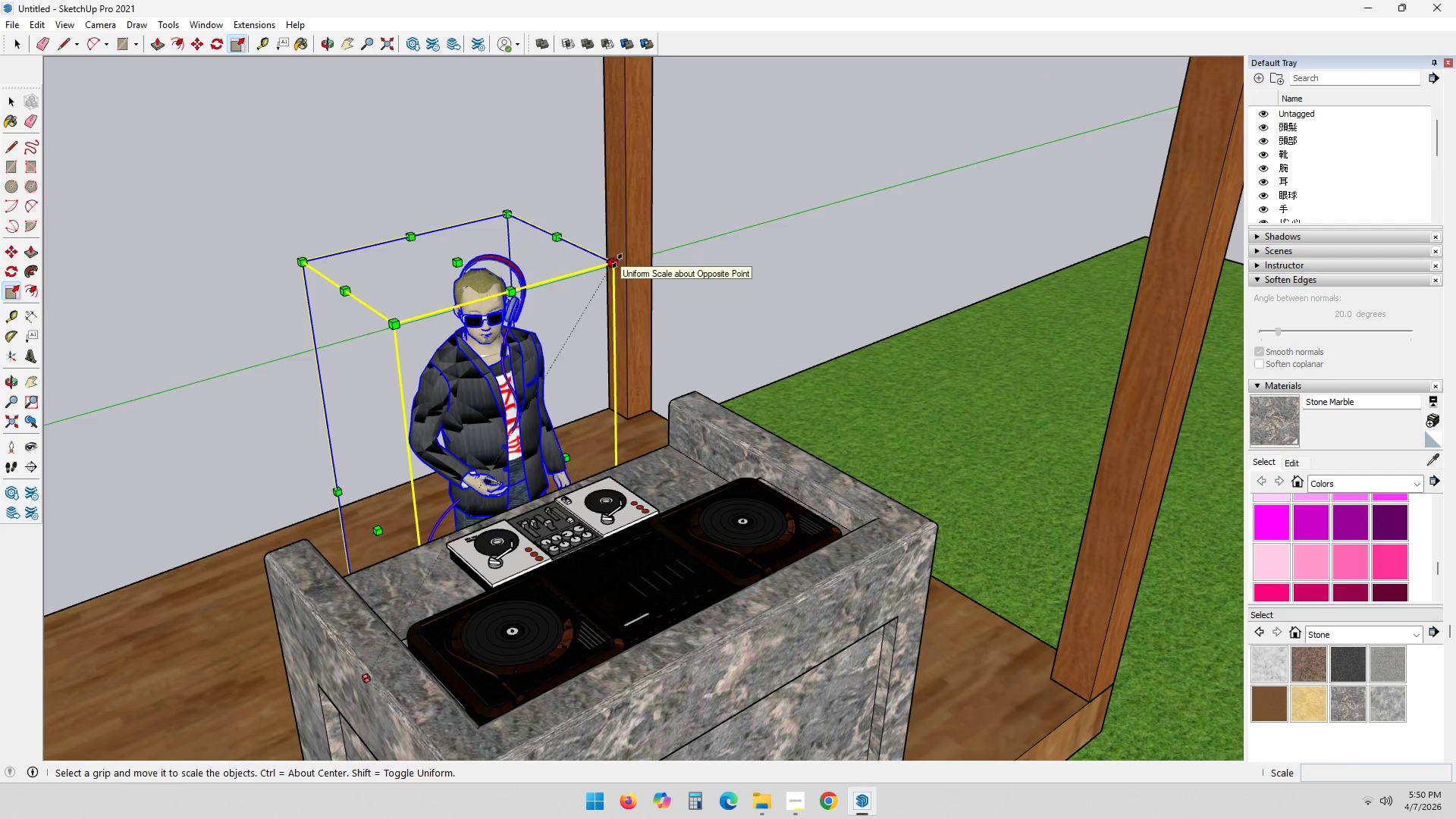 
left_click([617, 261])
 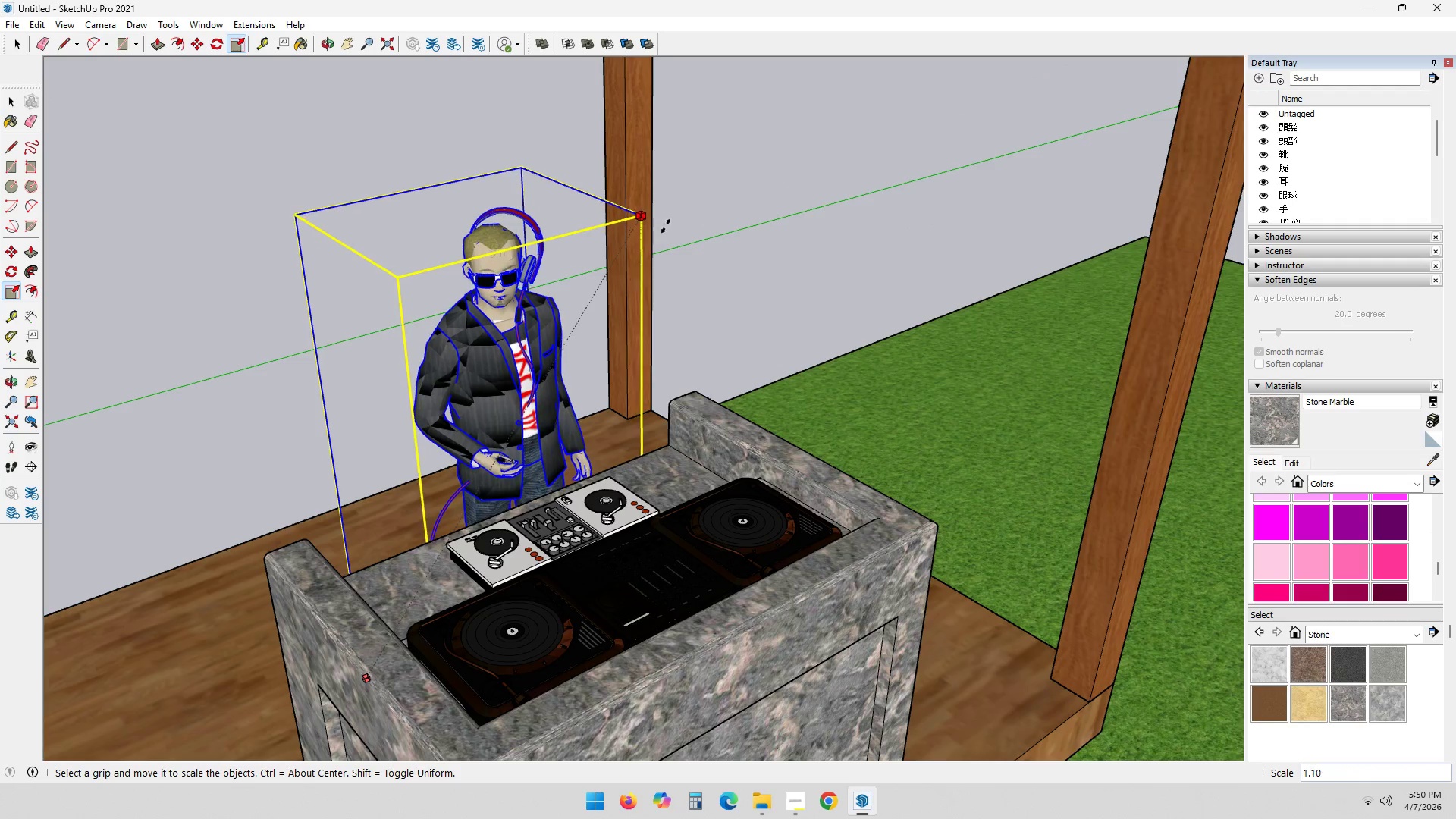 
left_click([667, 224])
 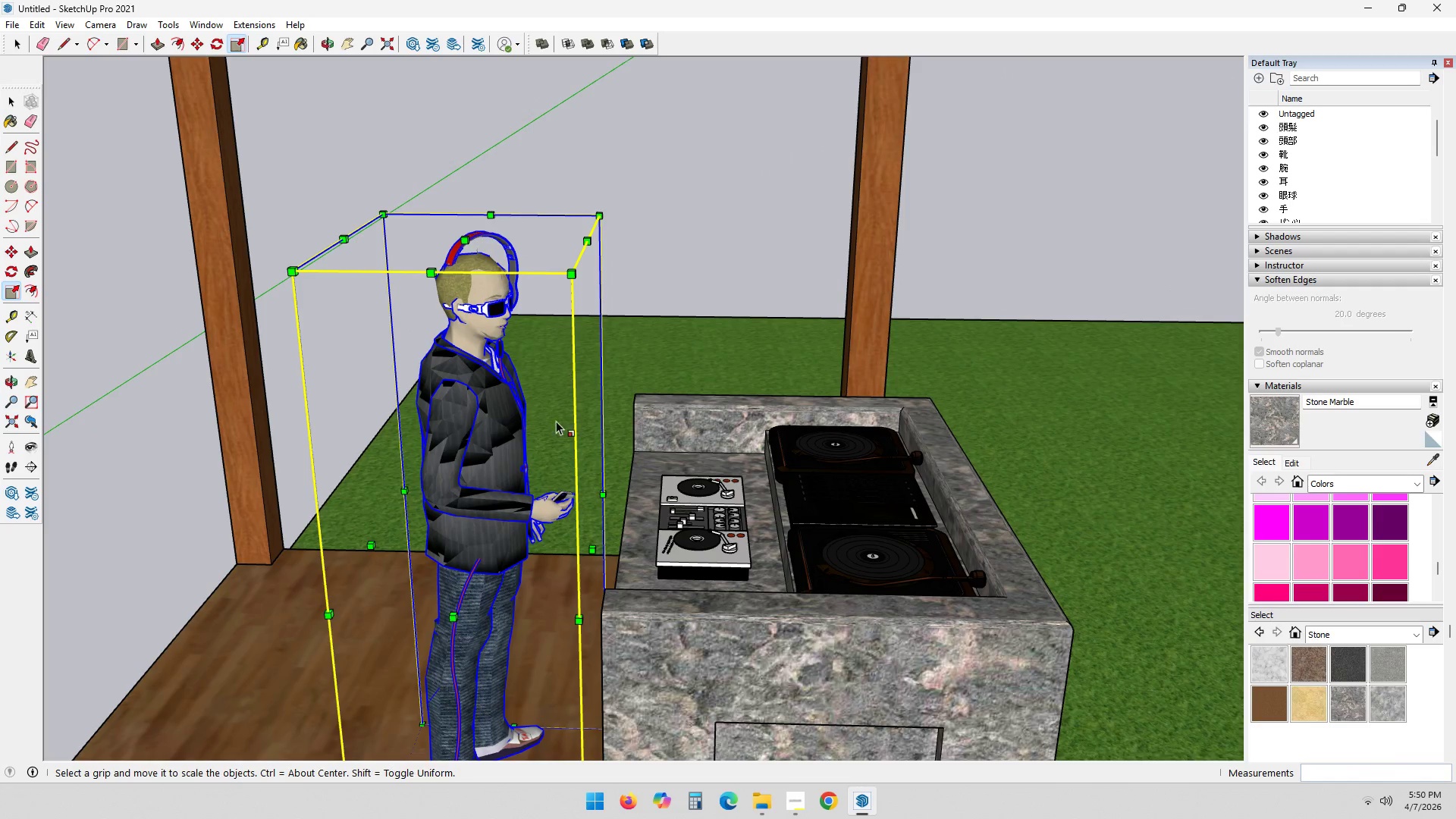 
key(T)
 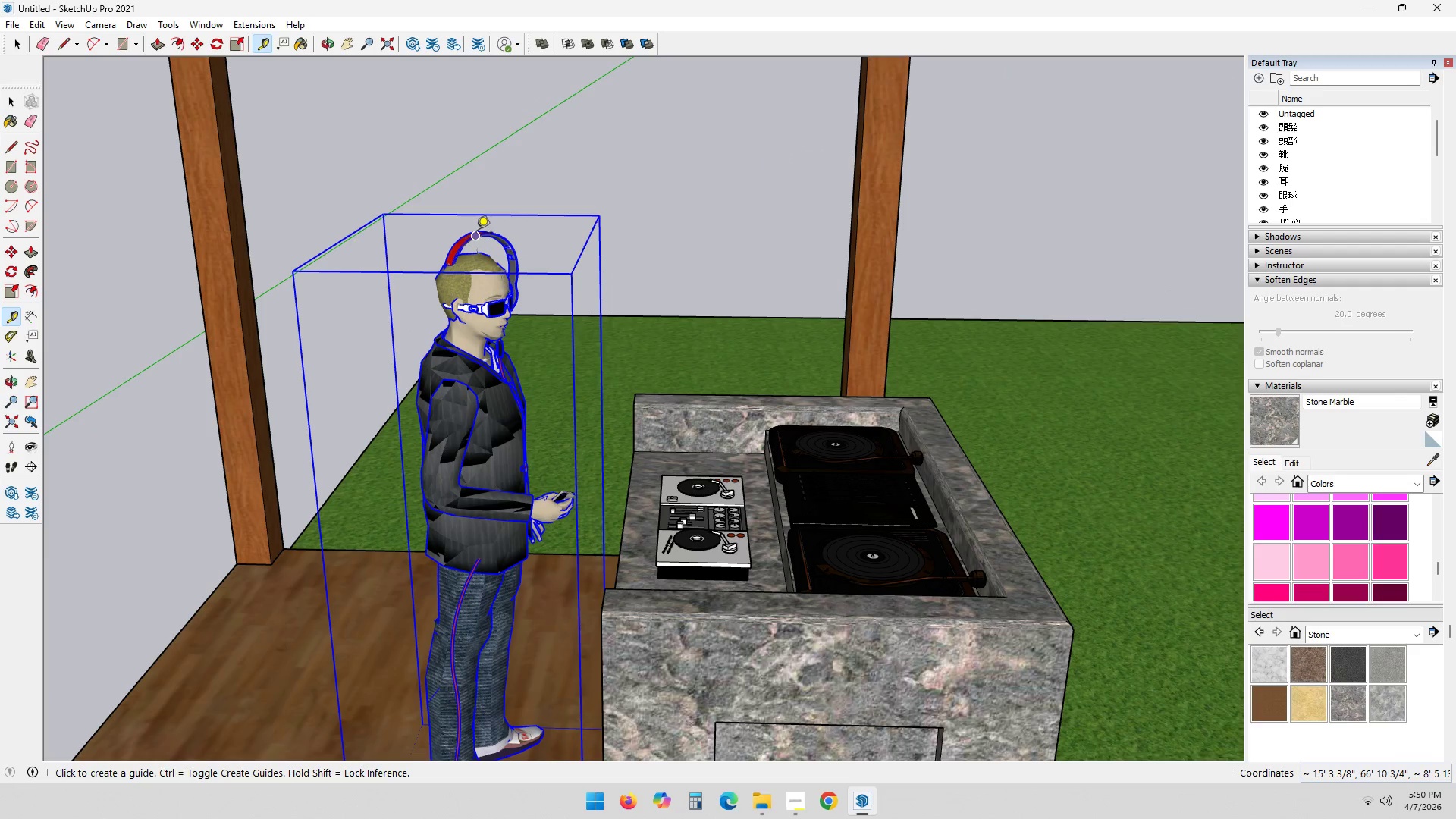 
left_click([469, 257])
 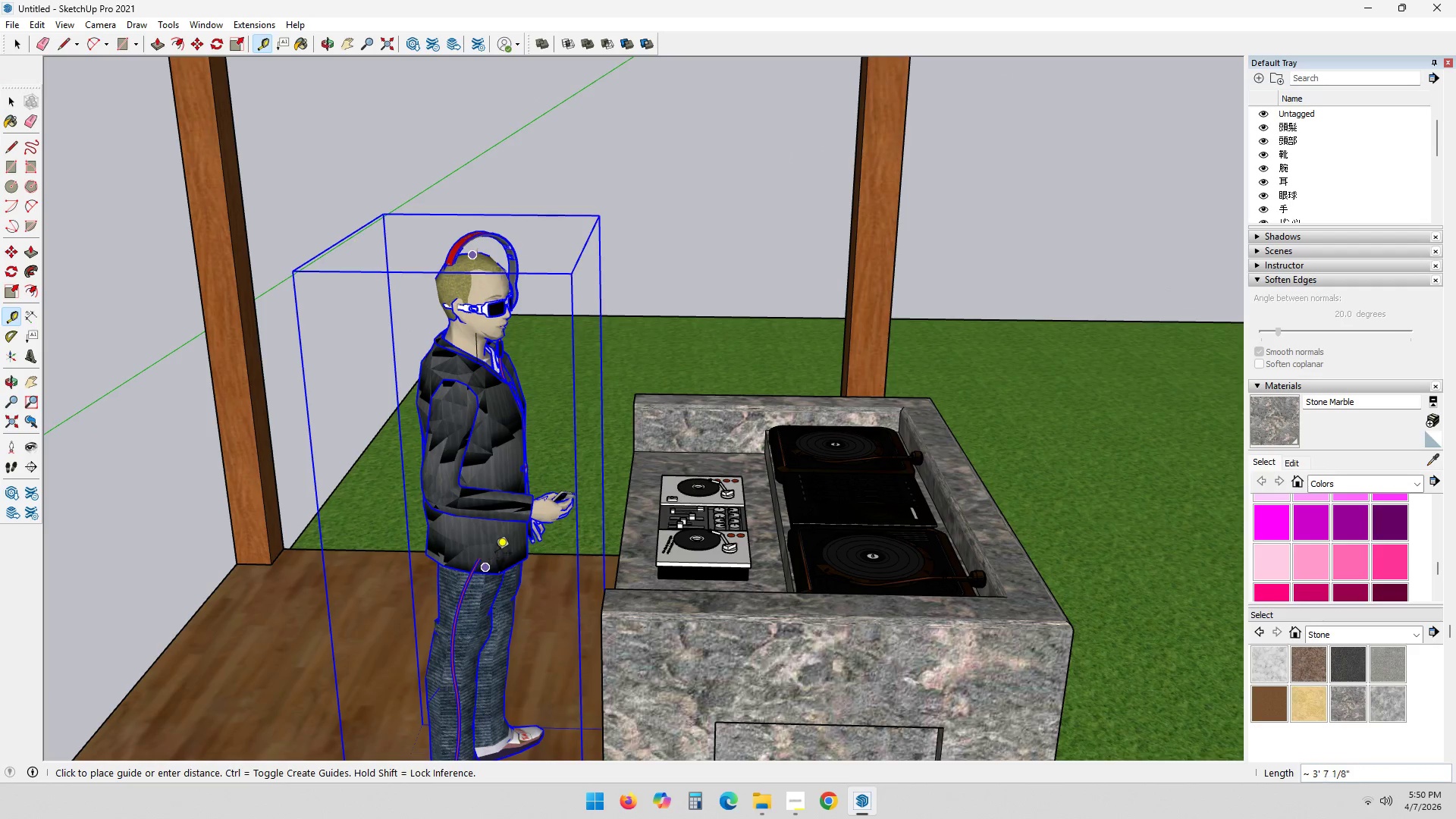 
hold_key(key=ShiftLeft, duration=0.66)
 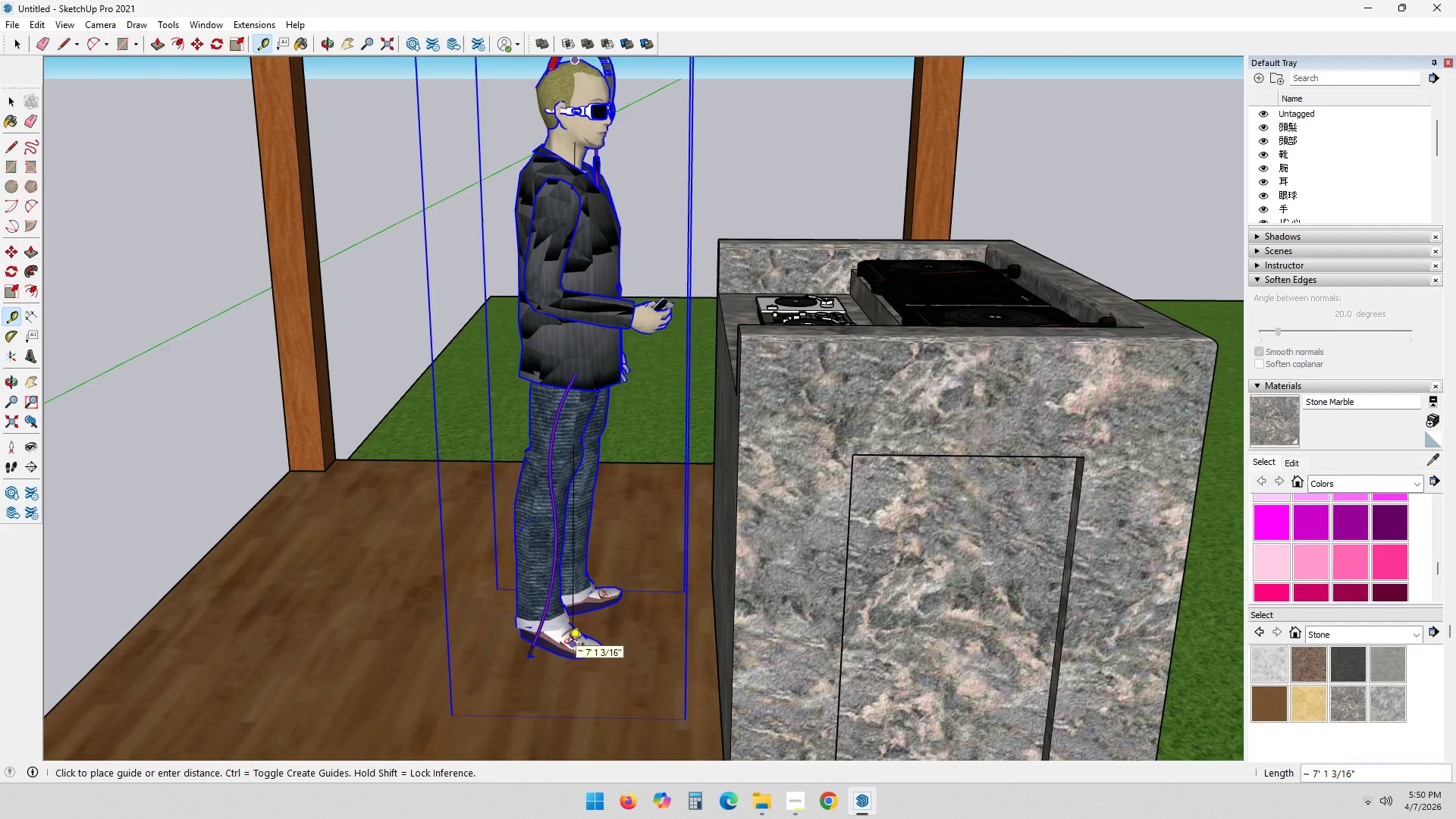 
key(Escape)
 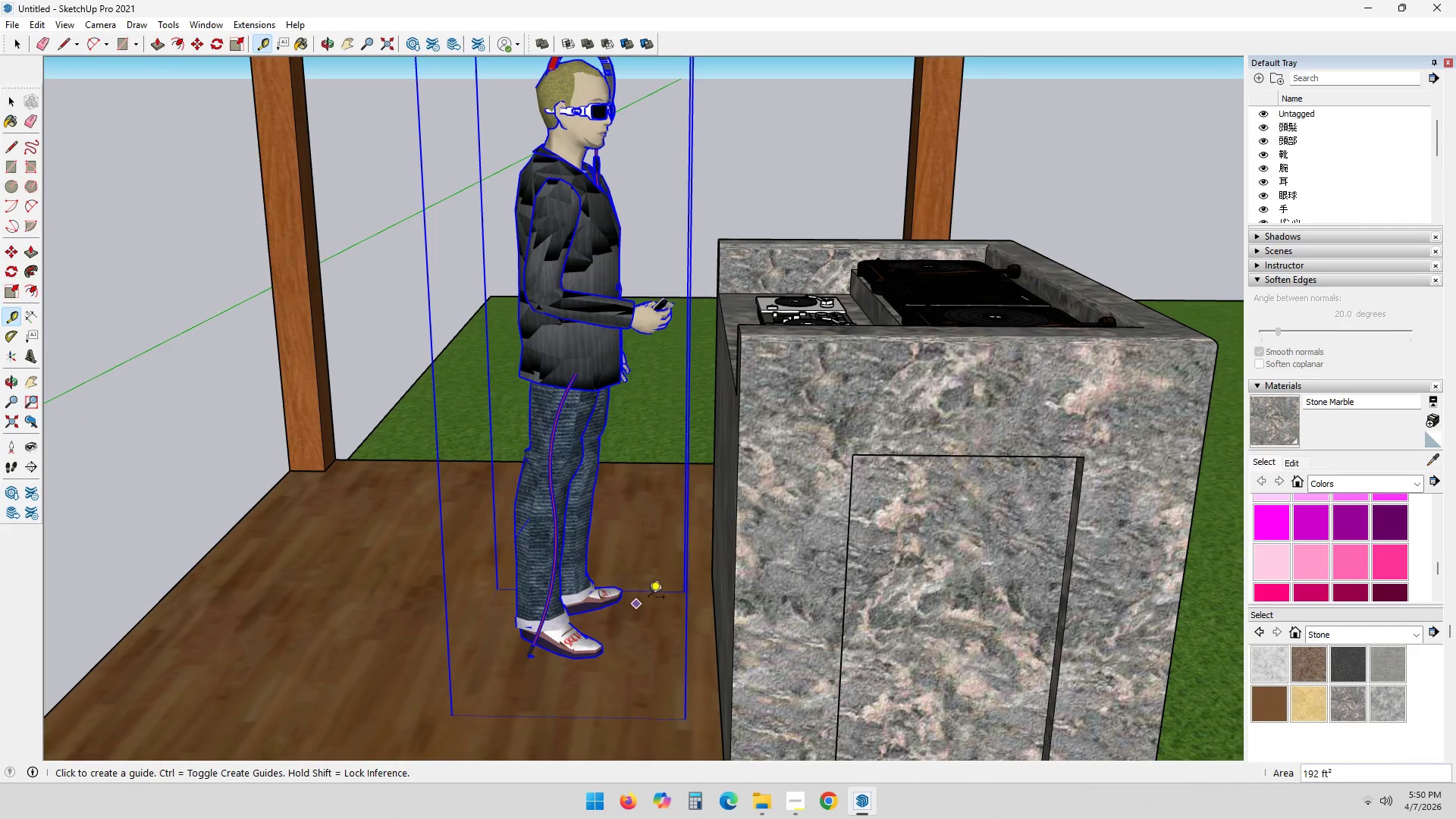 
key(Space)
 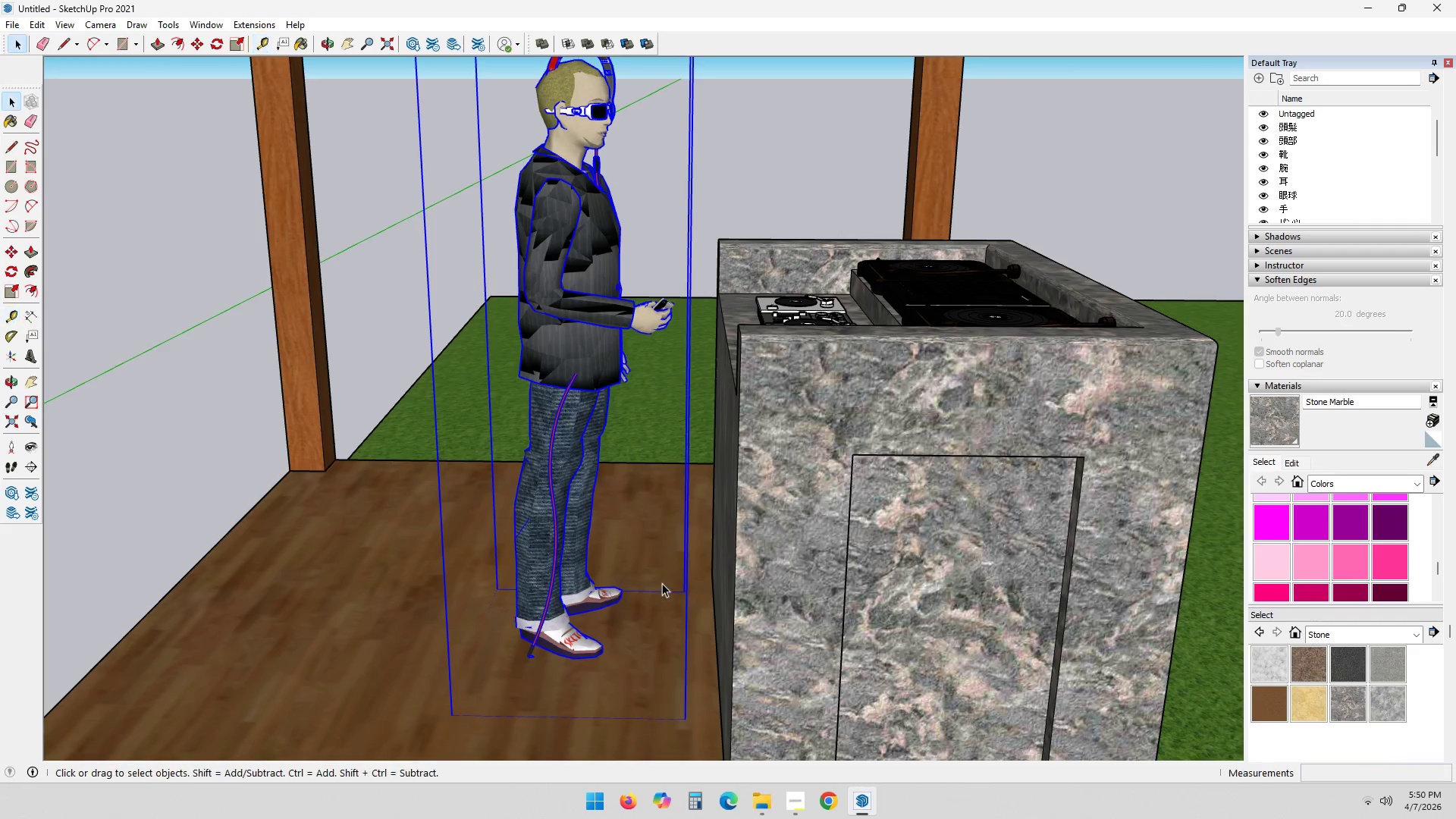 
key(Escape)
 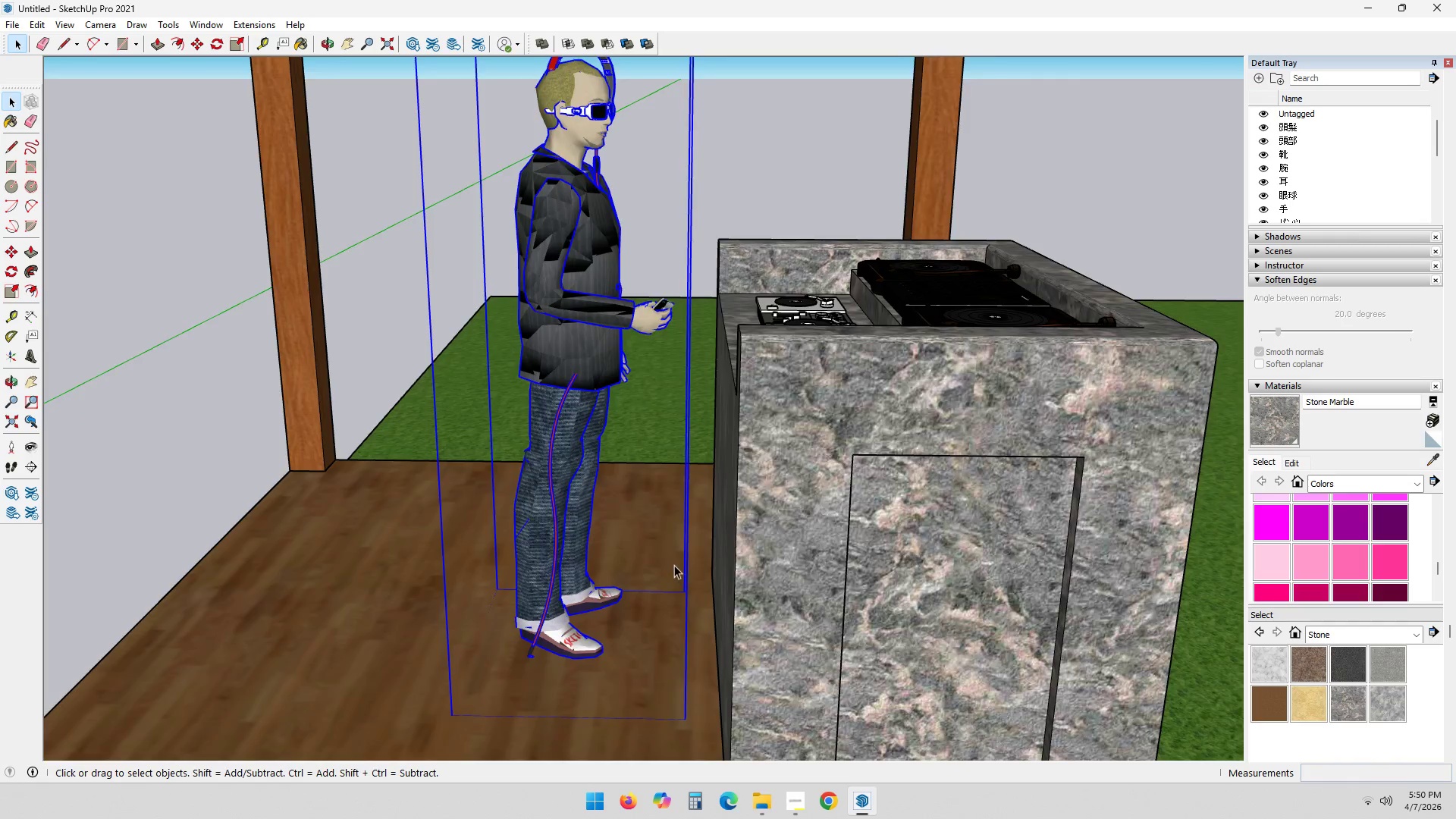 
scroll: coordinate [606, 576], scroll_direction: down, amount: 8.0
 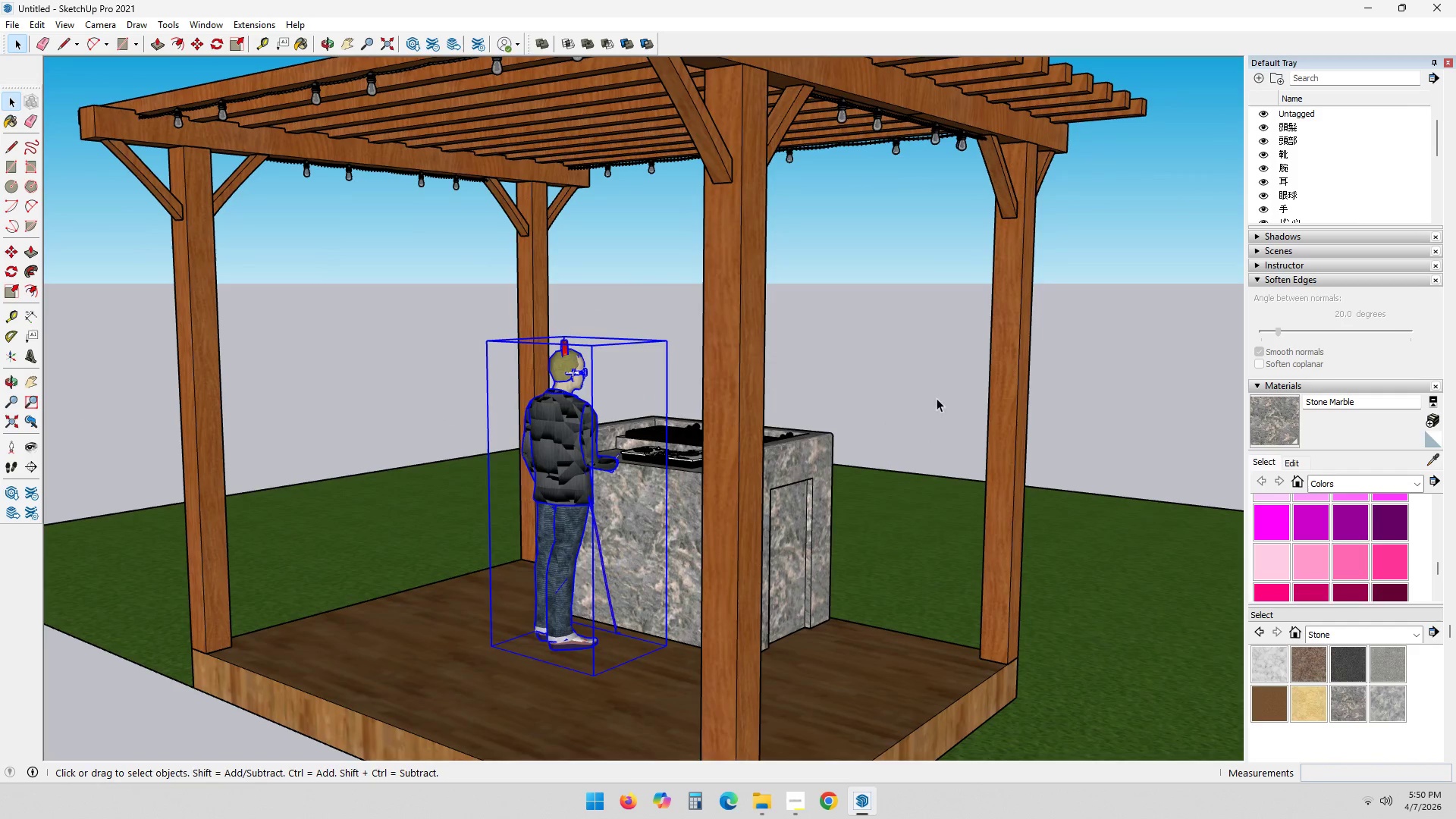 
key(Escape)
 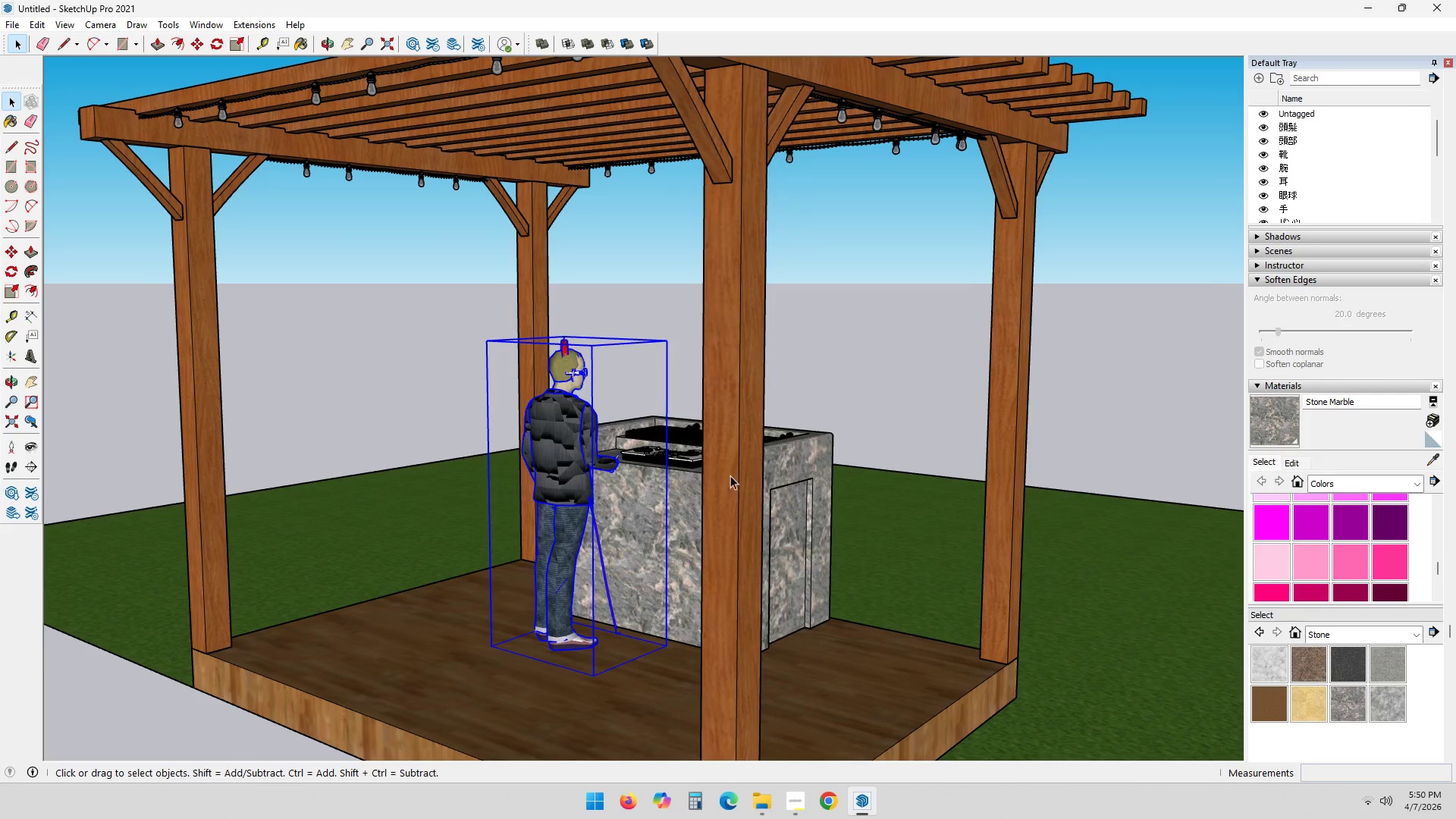 
left_click([907, 301])
 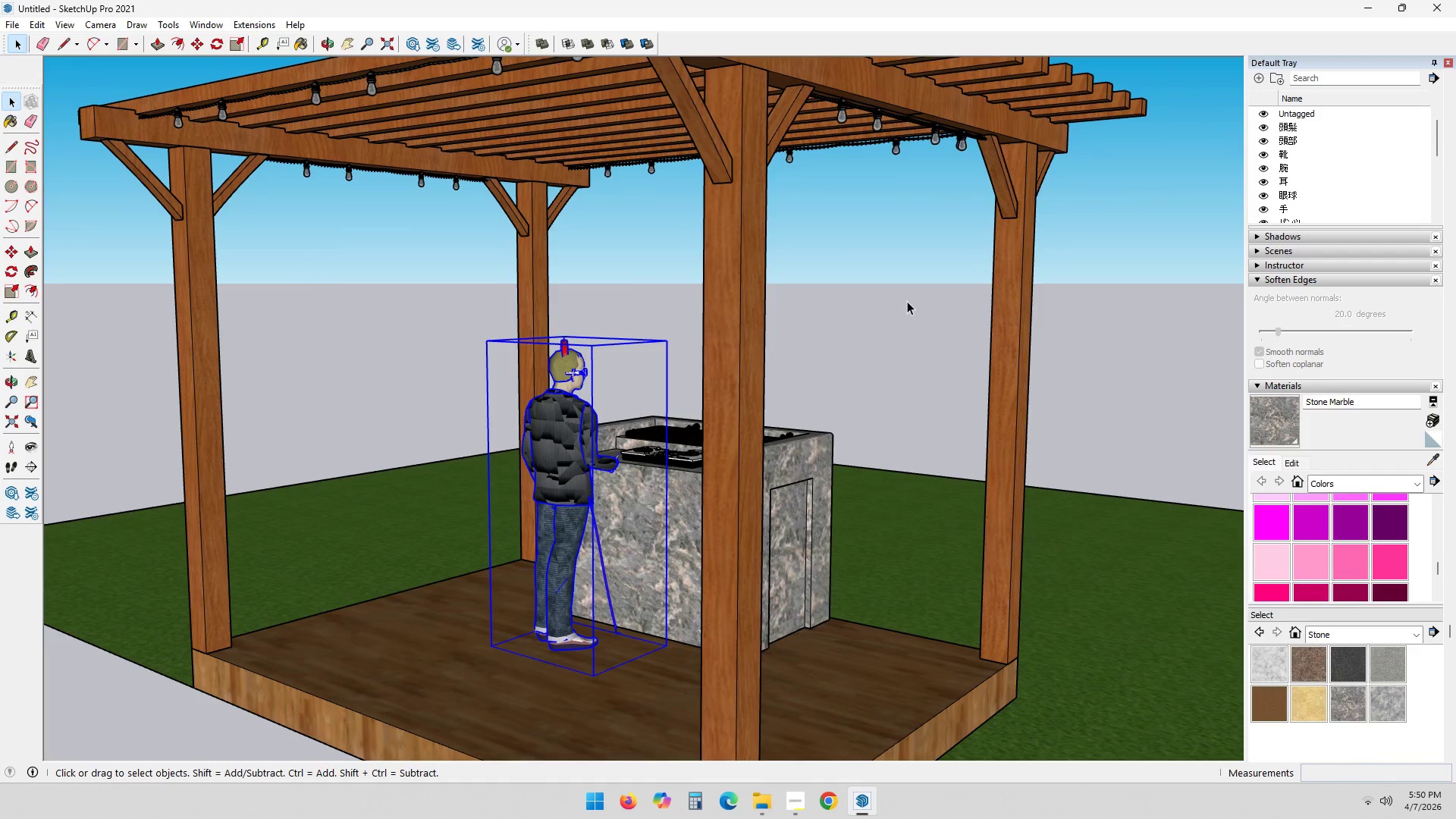 
key(Escape)
 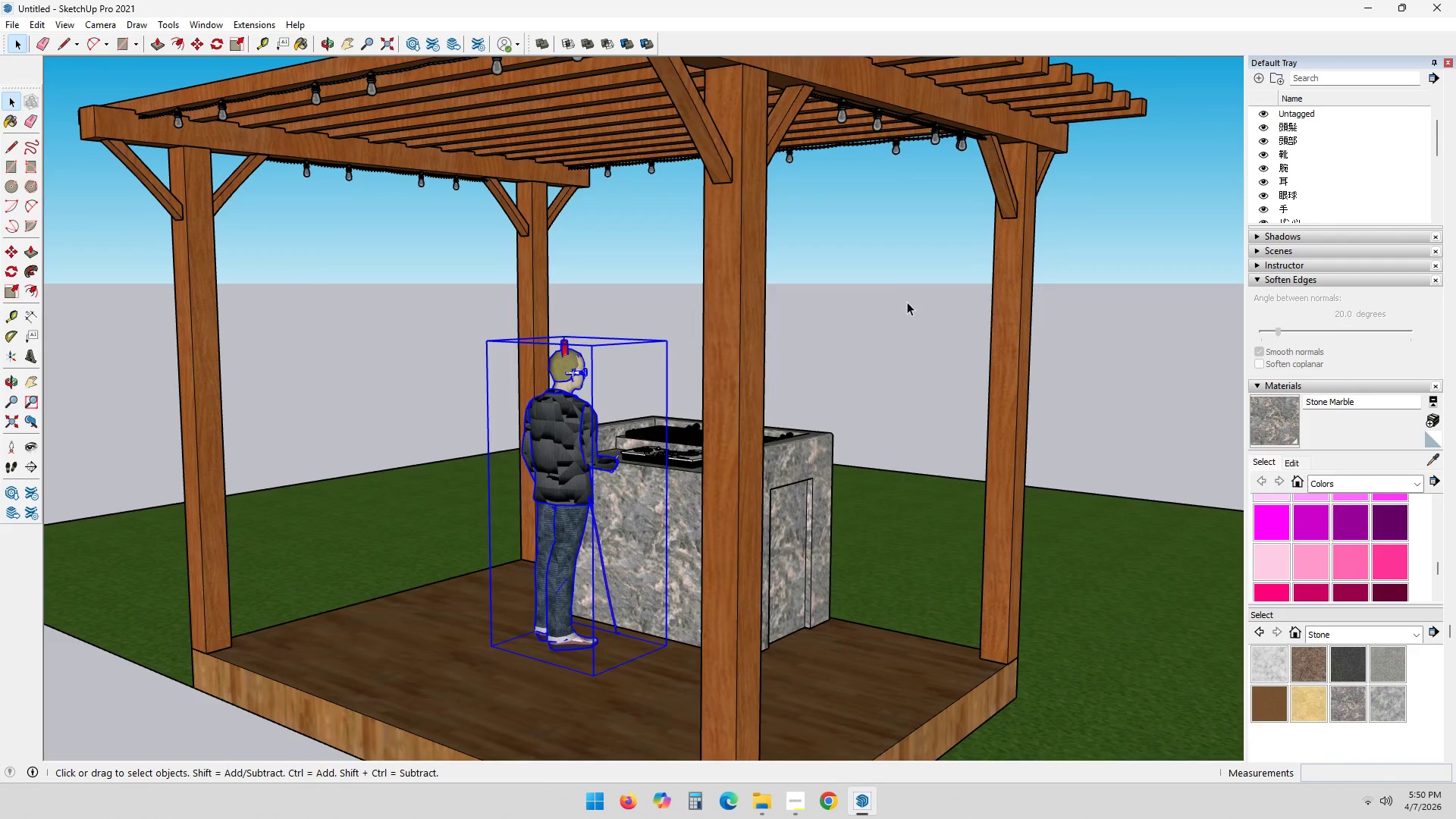 
double_click([907, 301])
 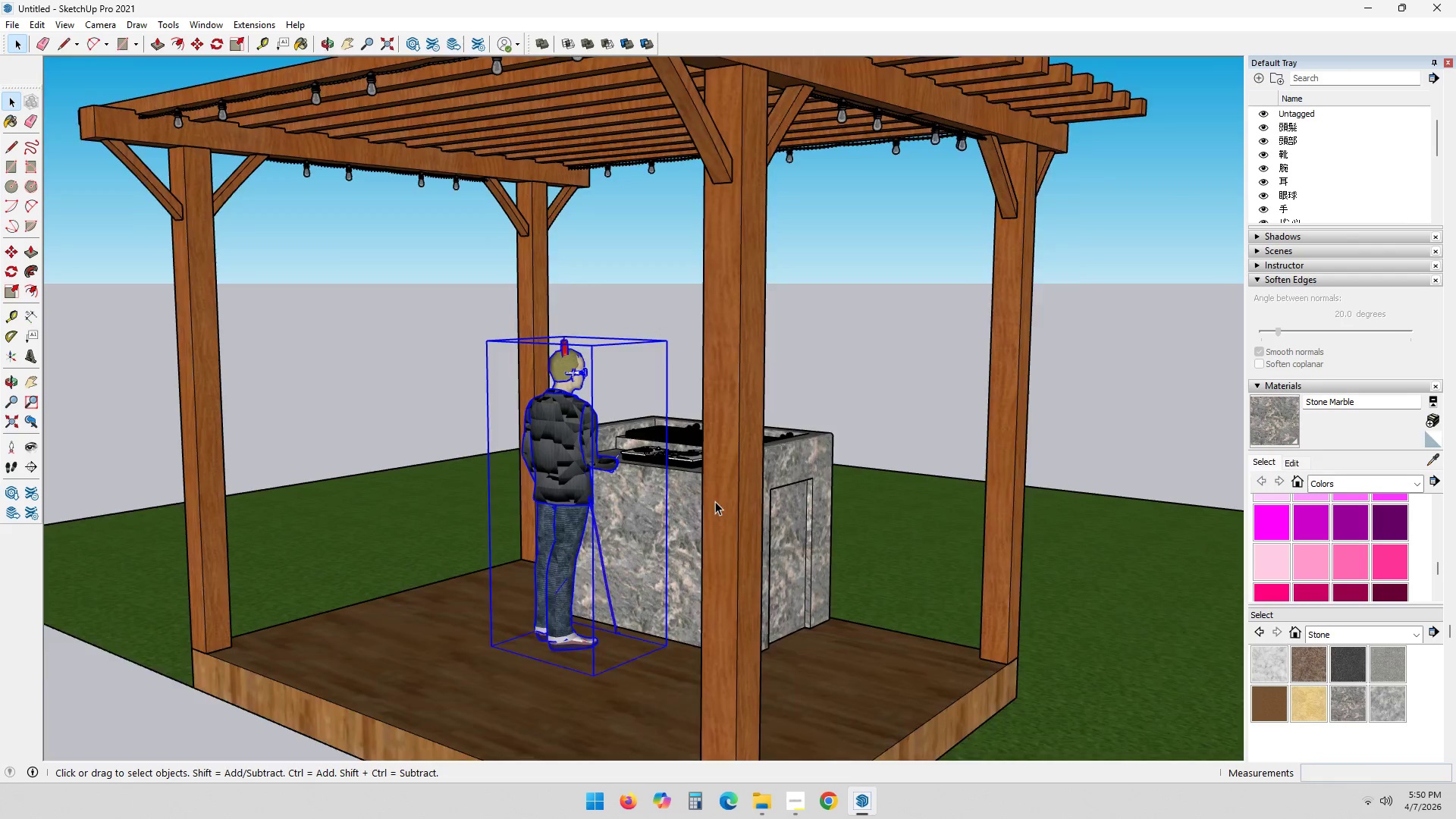 
key(Escape)
 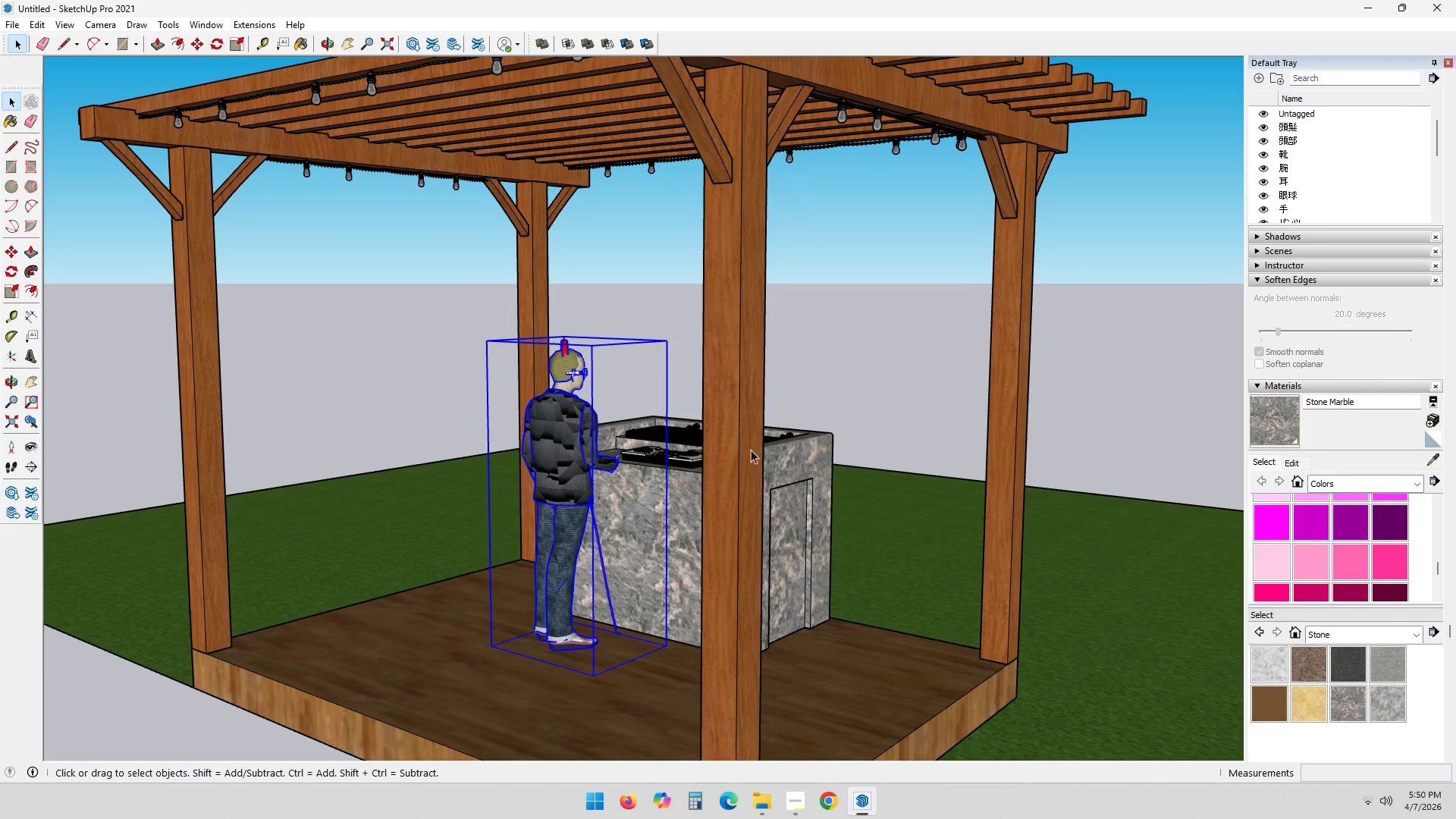 
scroll: coordinate [714, 501], scroll_direction: up, amount: 3.0
 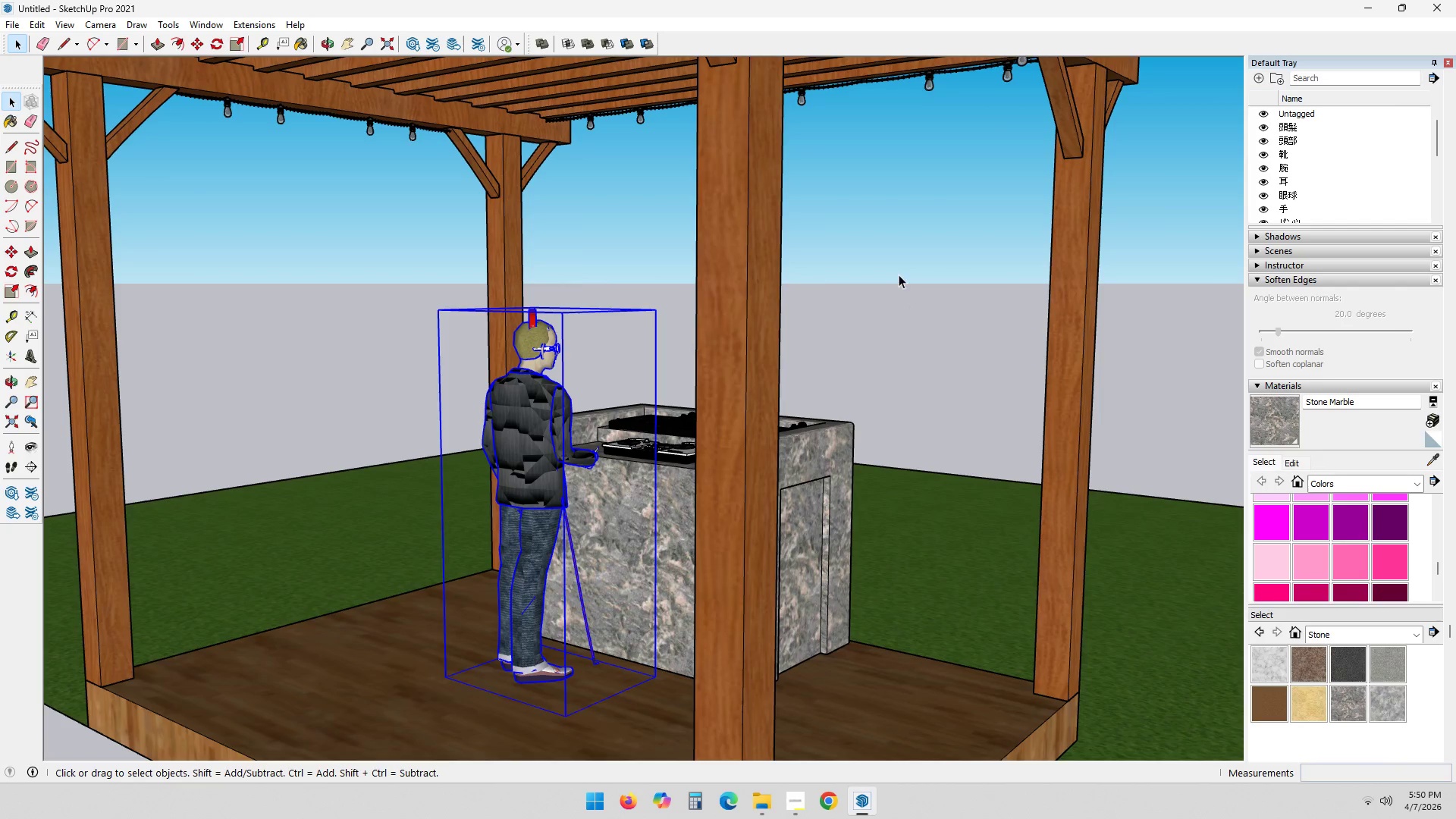 
double_click([914, 255])
 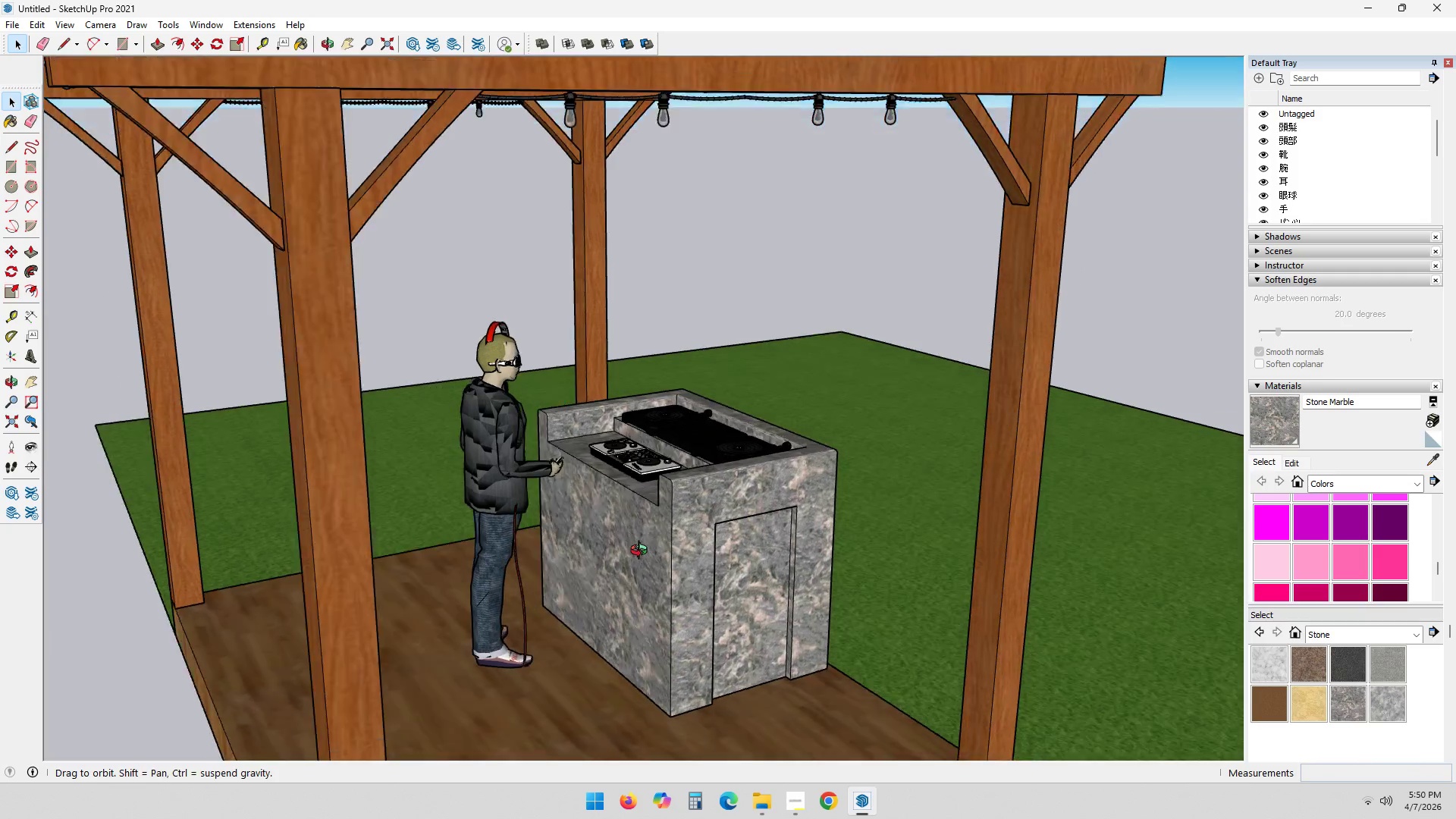 
scroll: coordinate [428, 569], scroll_direction: up, amount: 4.0
 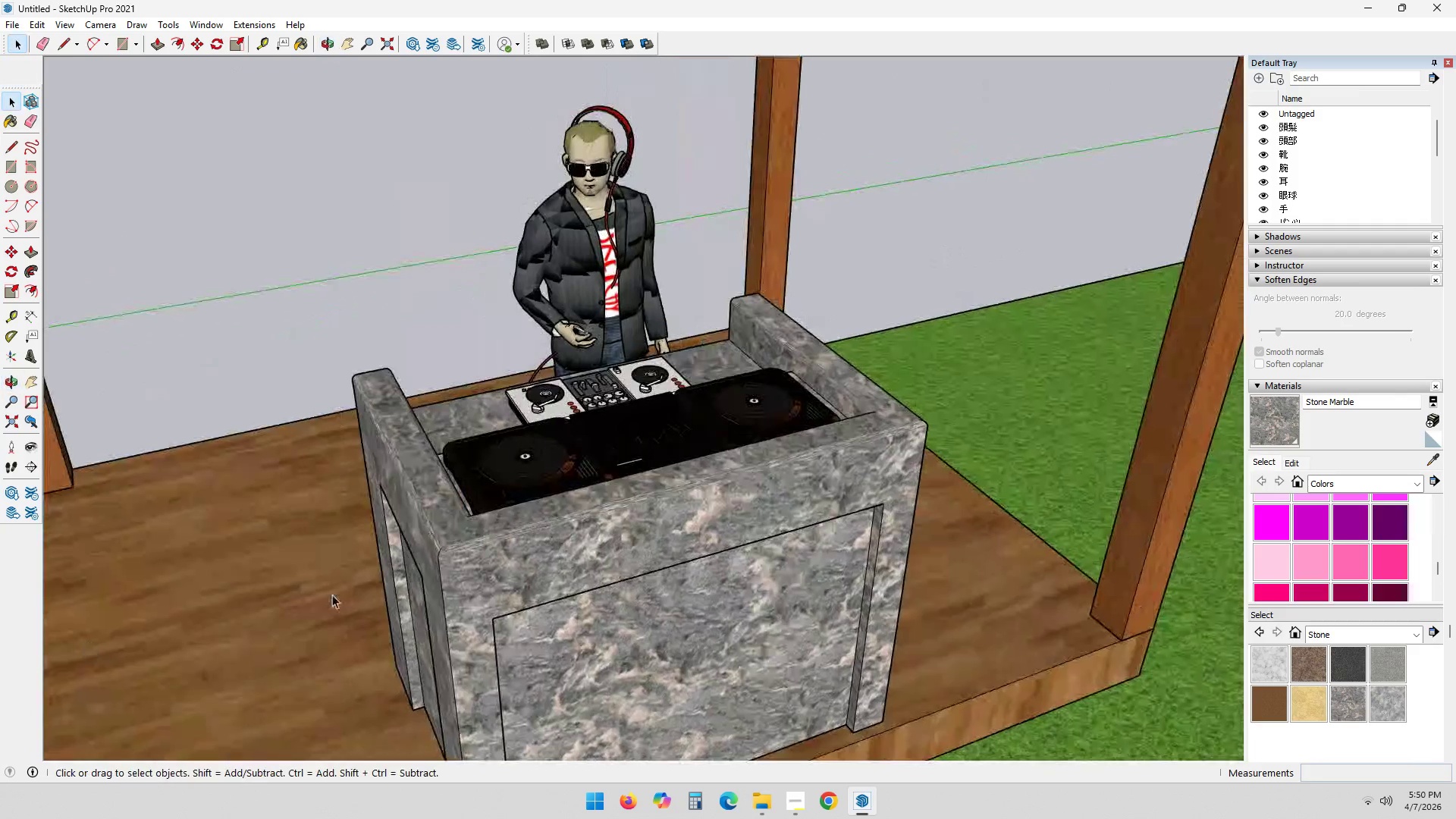 
scroll: coordinate [652, 438], scroll_direction: down, amount: 1.0
 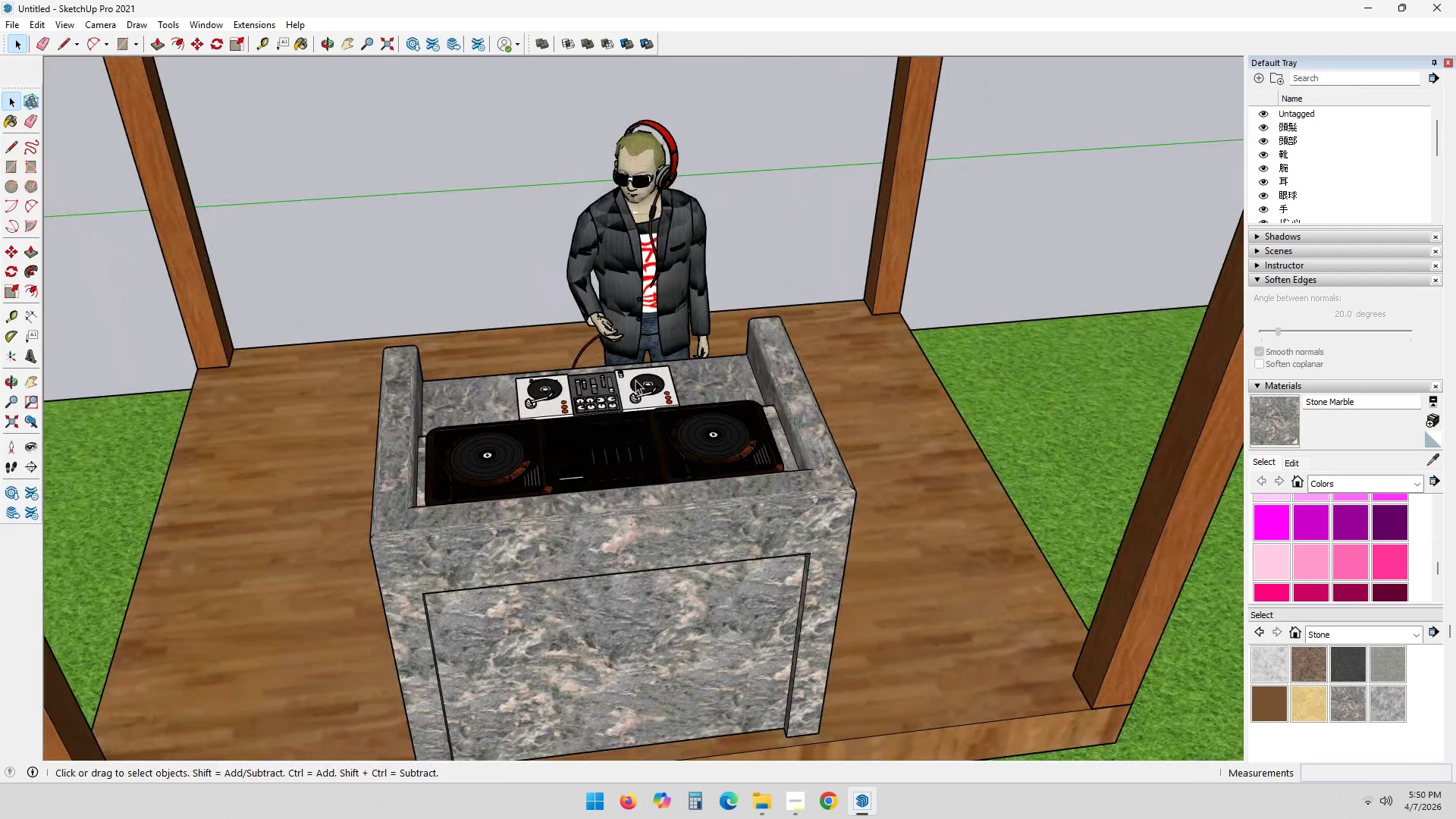 
left_click([636, 268])
 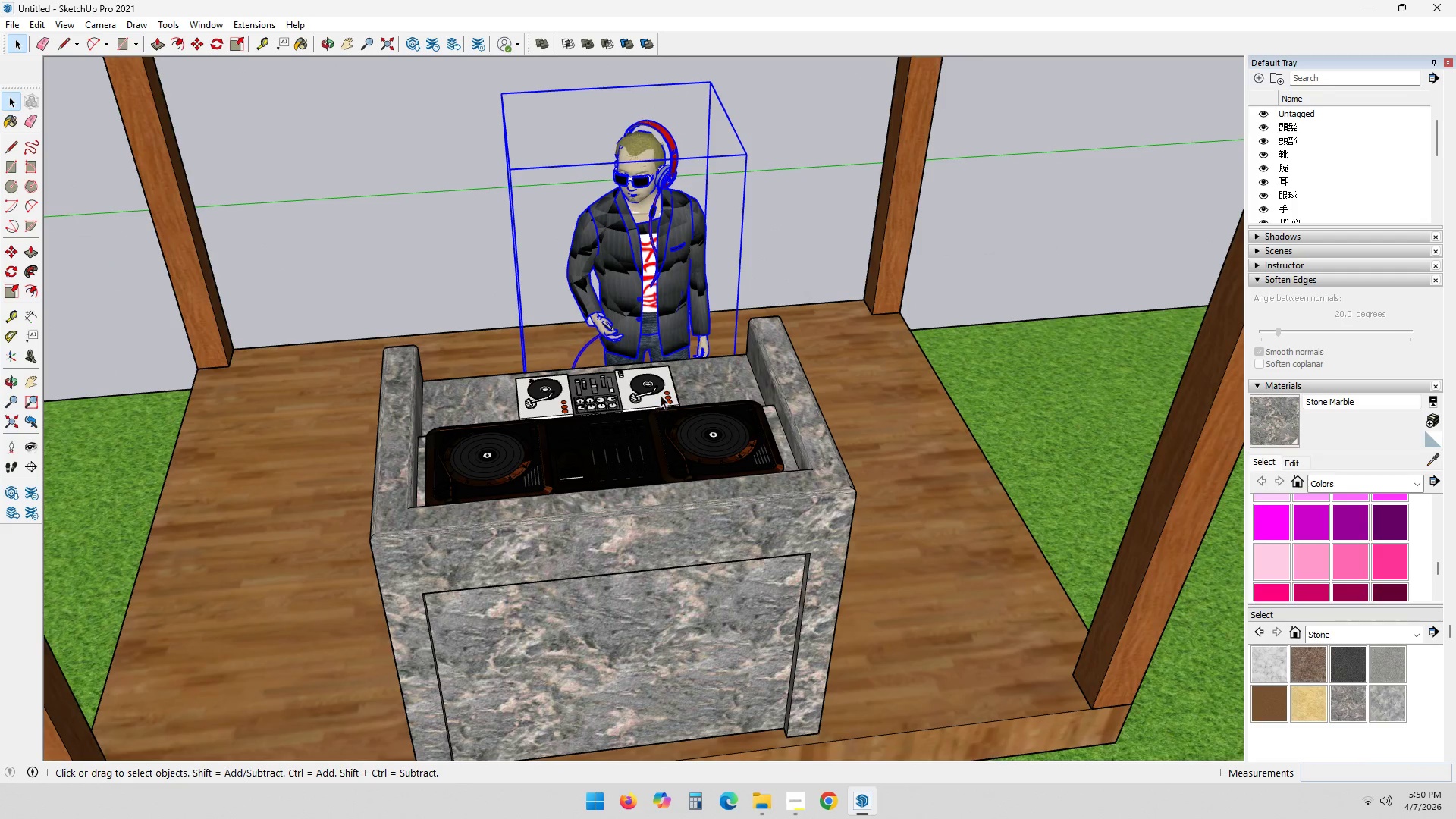 
key(M)
 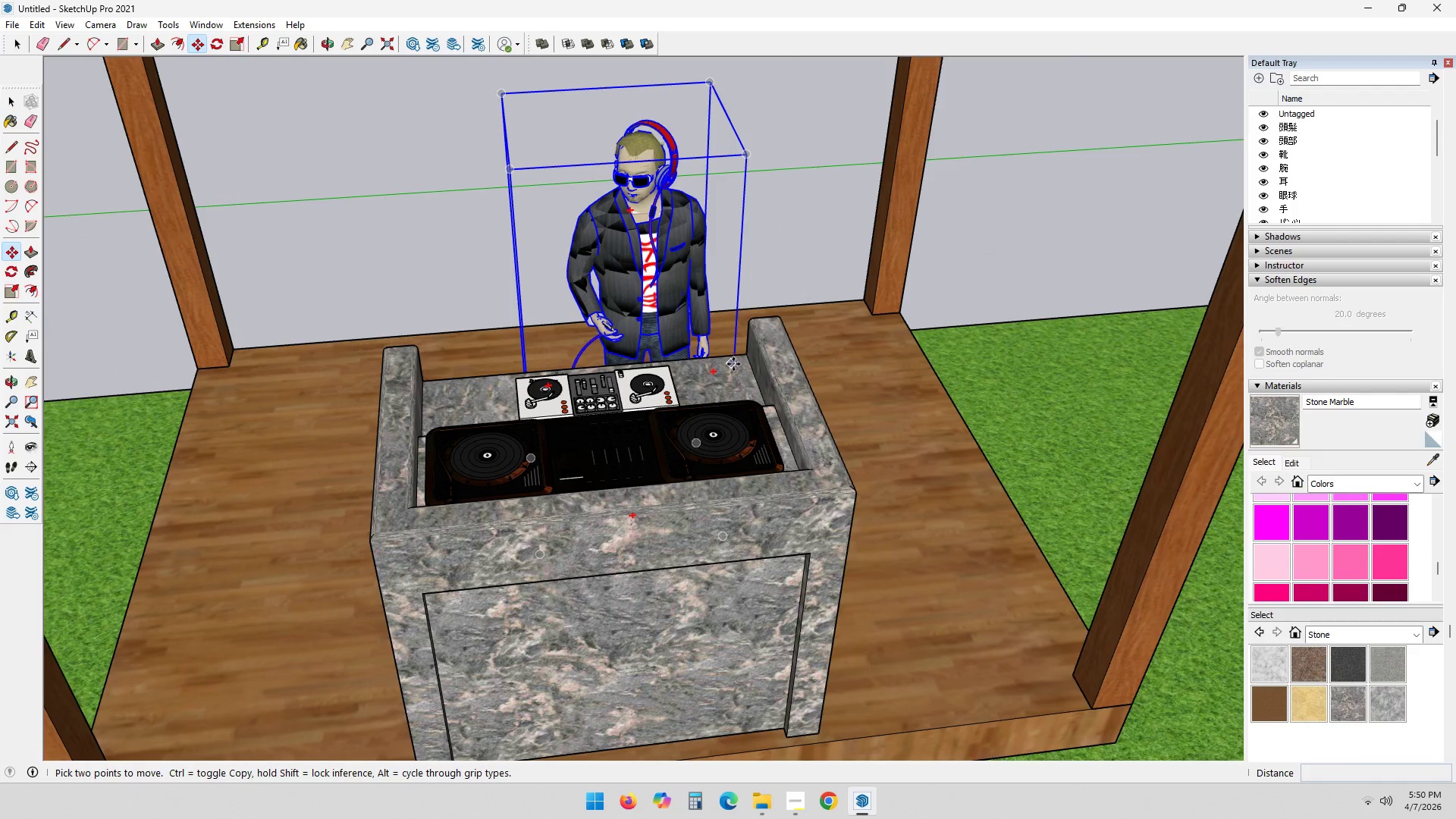 
left_click([748, 356])
 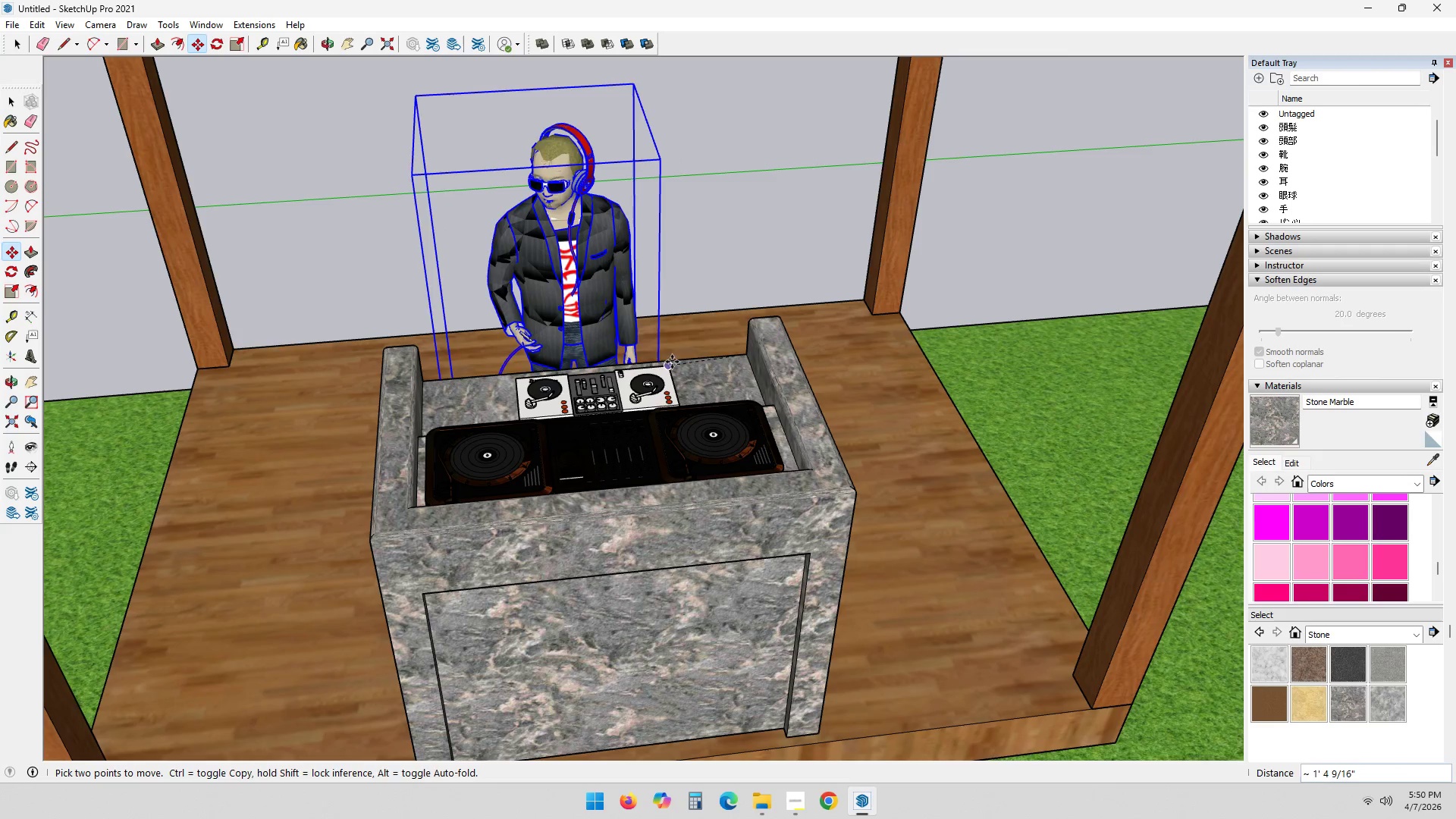 
left_click([670, 361])
 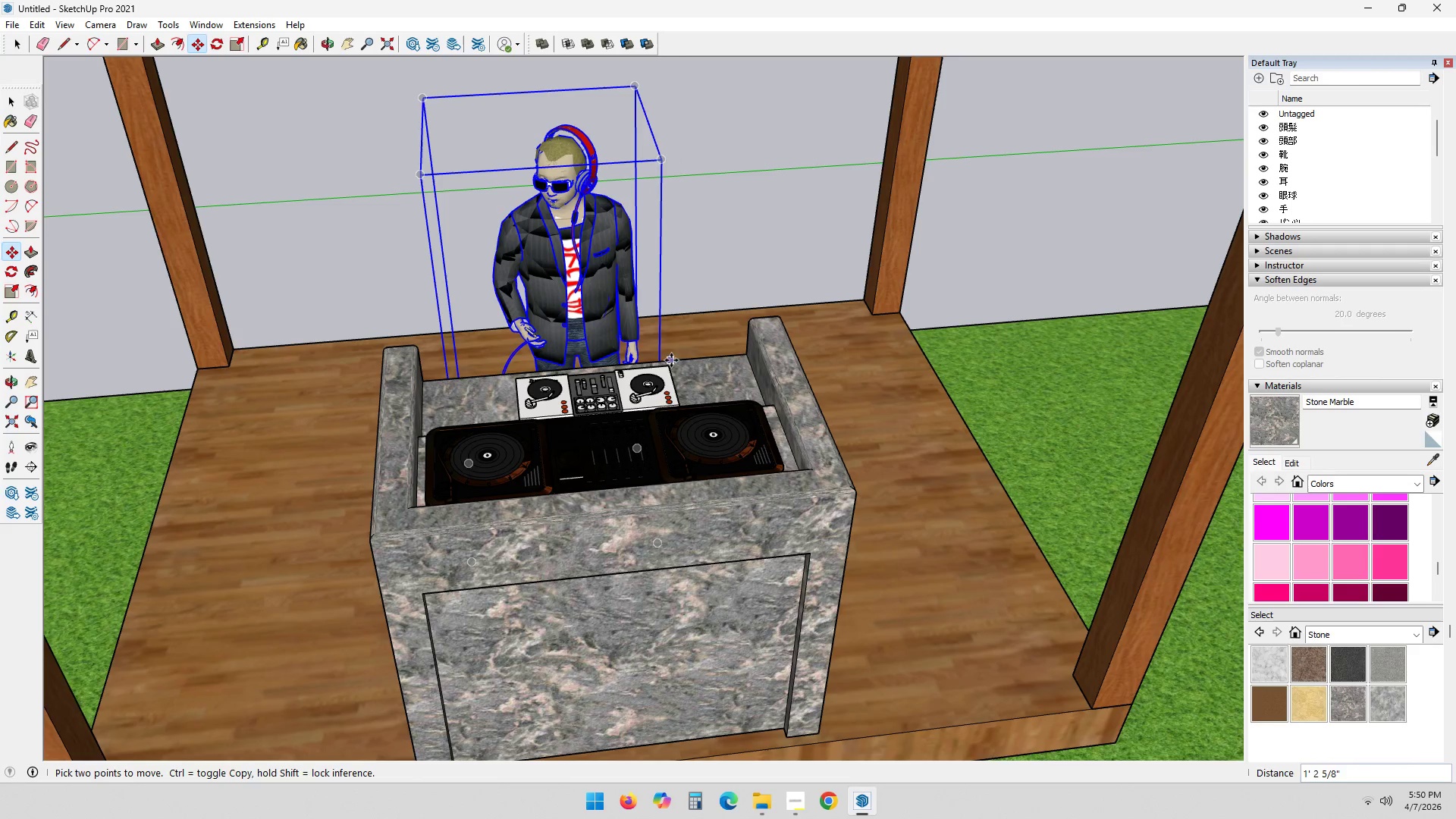 
key(Space)
 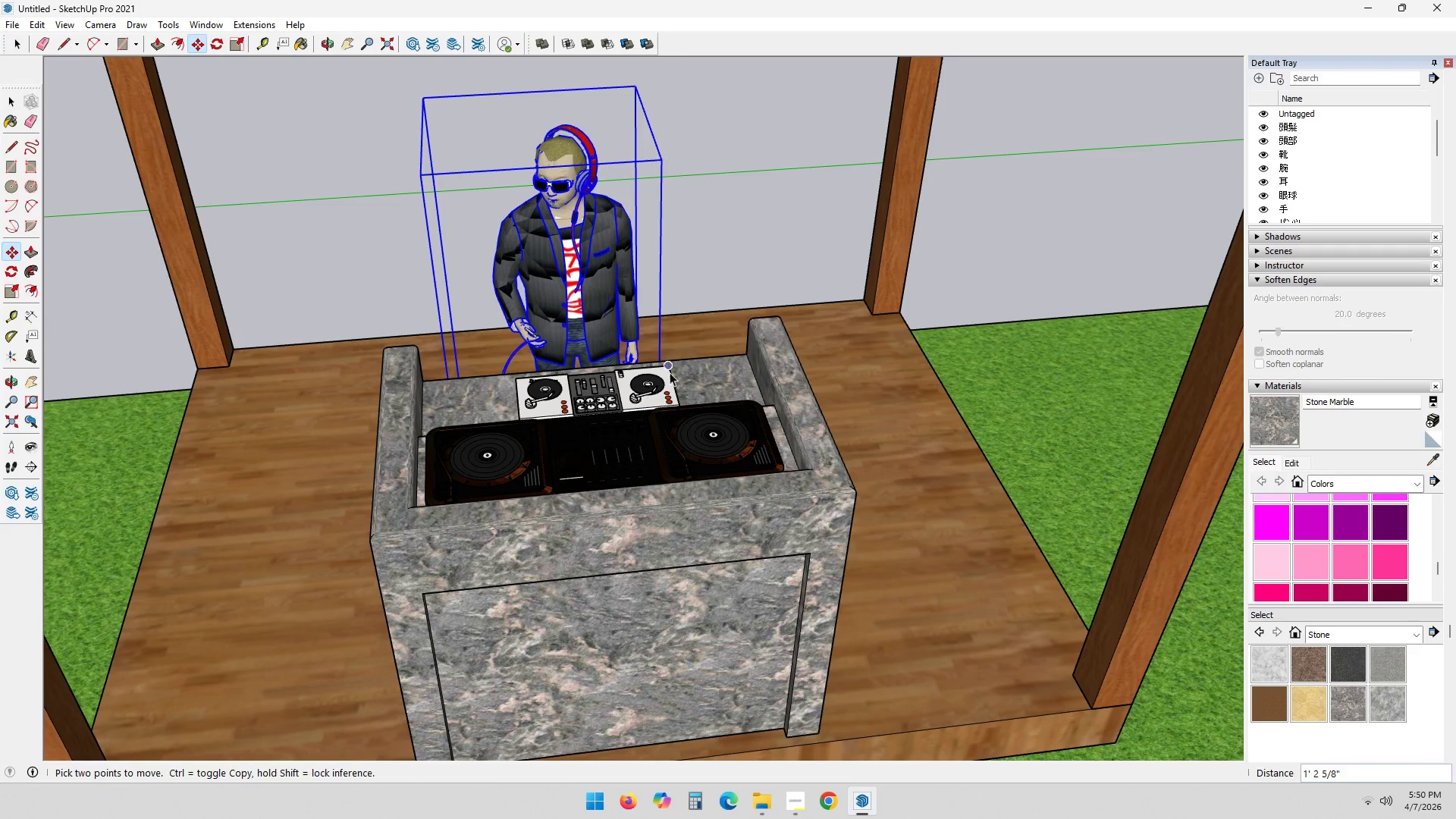 
key(Escape)
 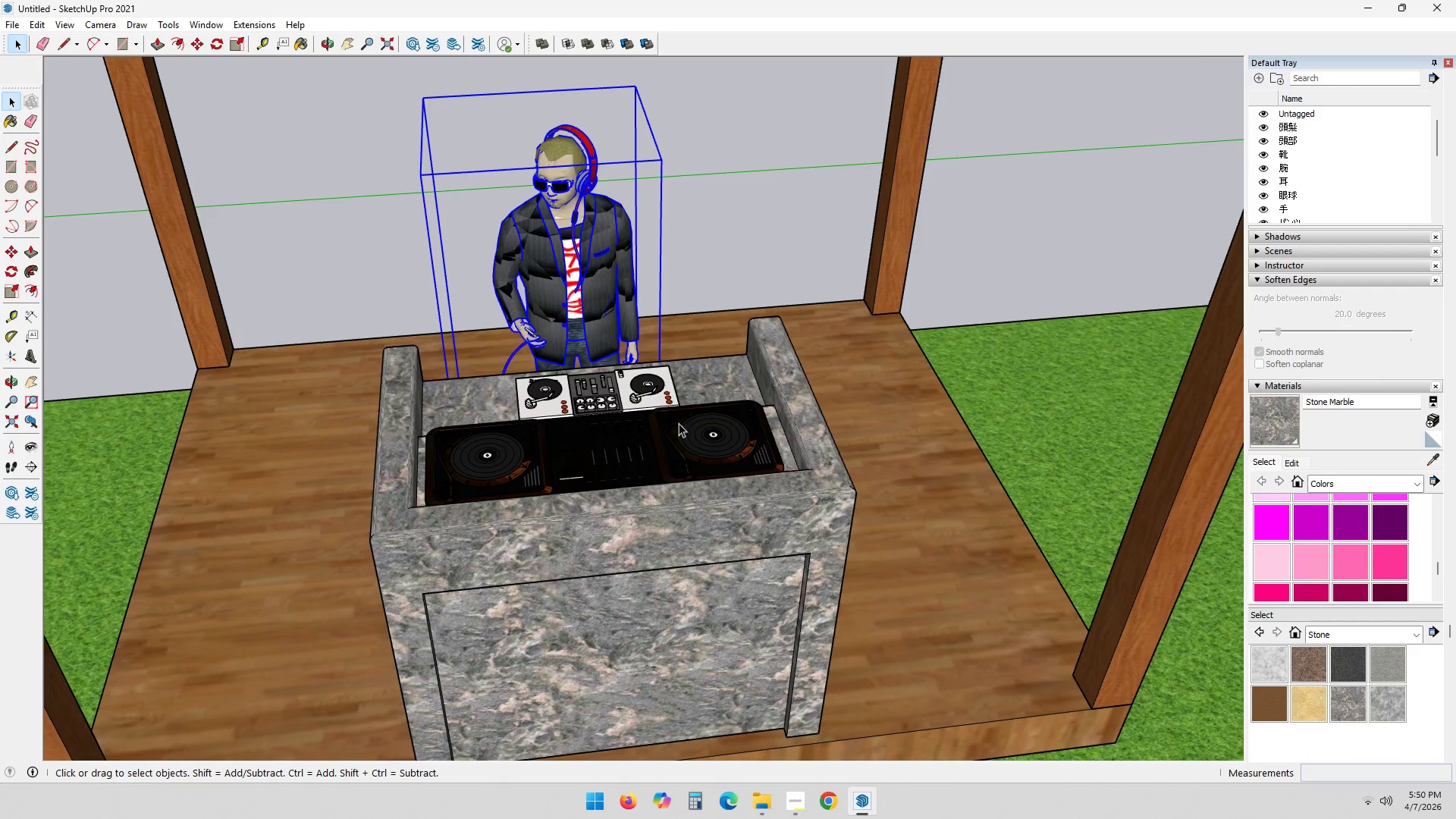 
key(Escape)
 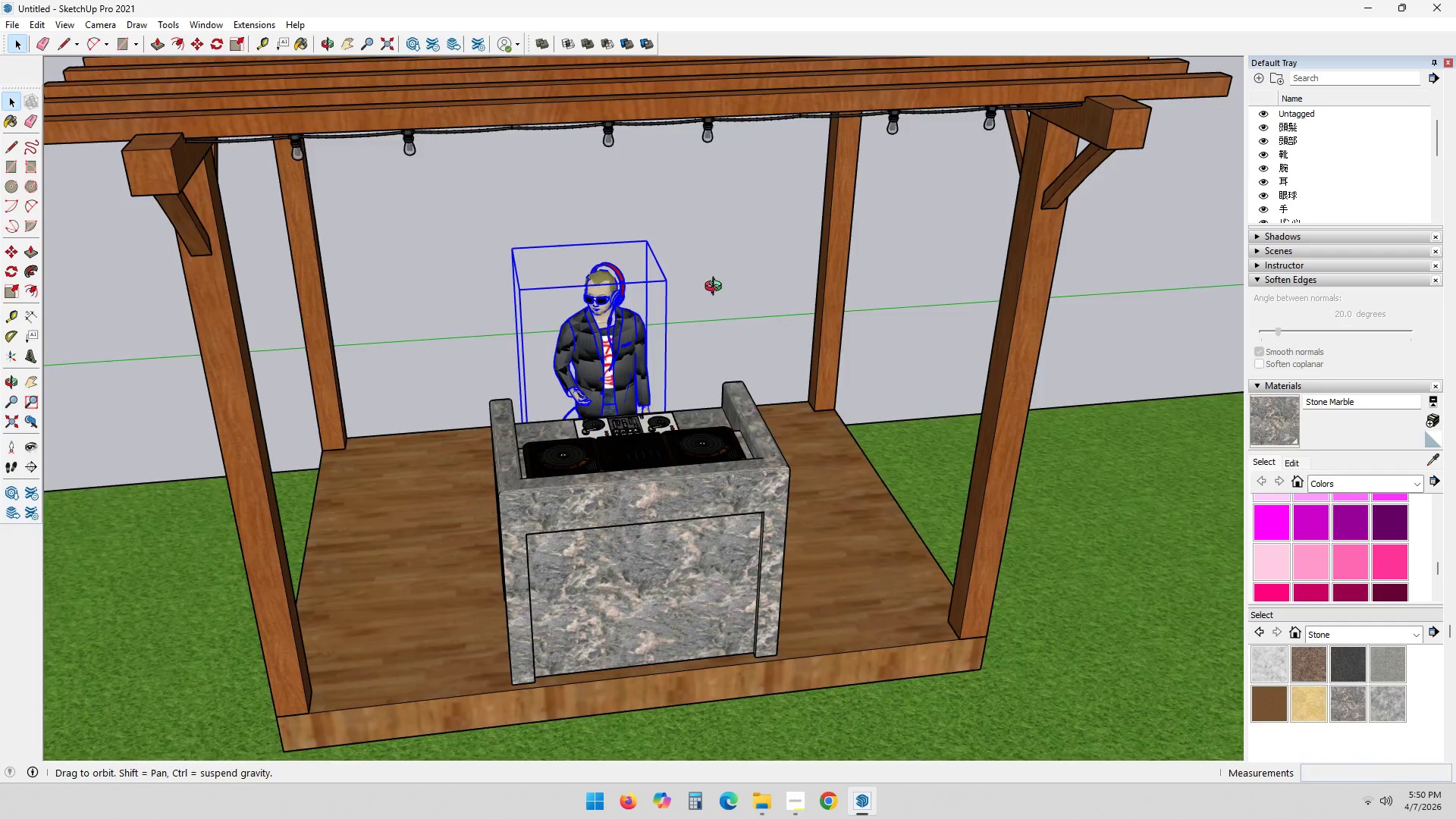 
scroll: coordinate [687, 426], scroll_direction: down, amount: 5.0
 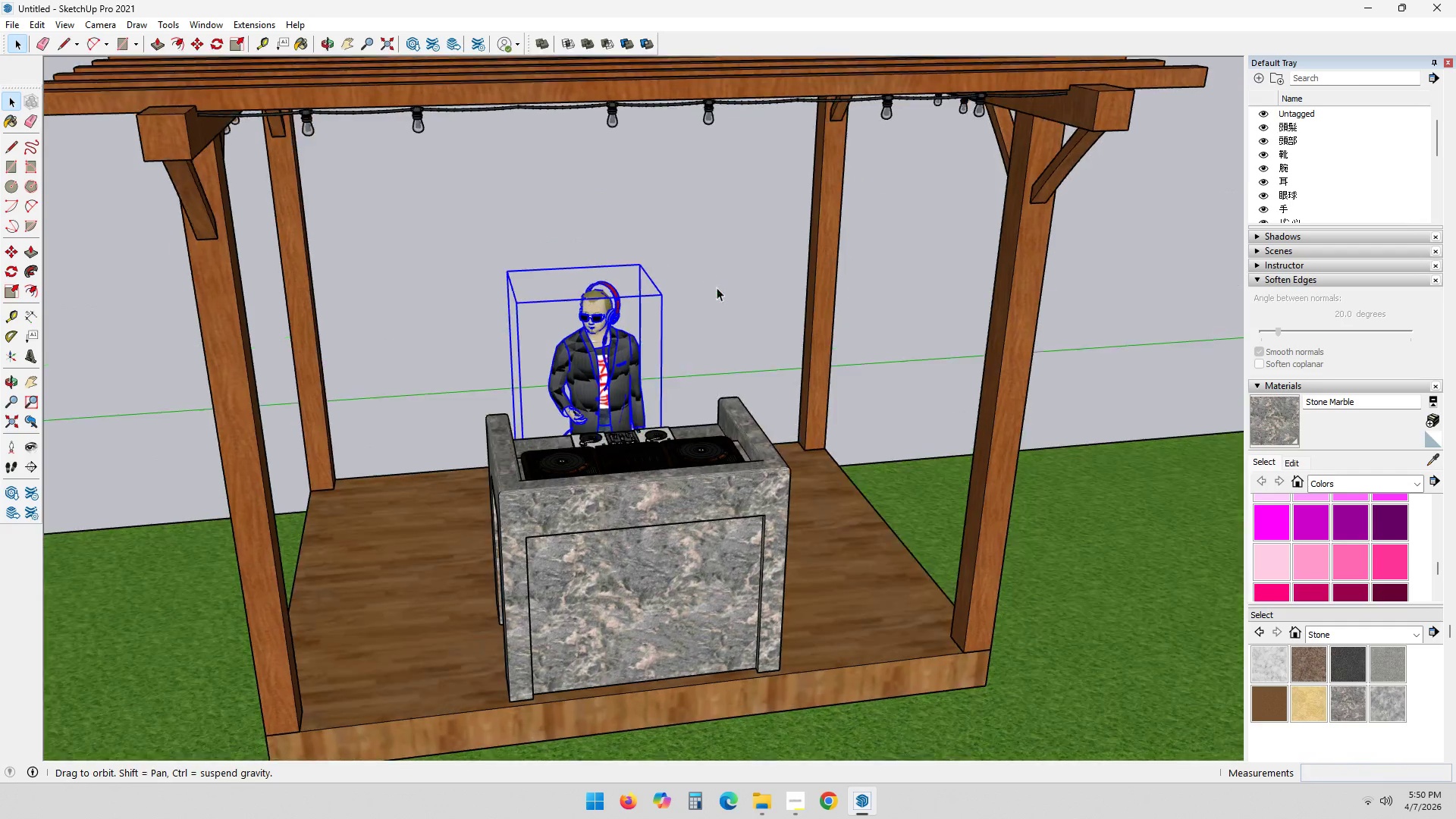 
double_click([714, 253])
 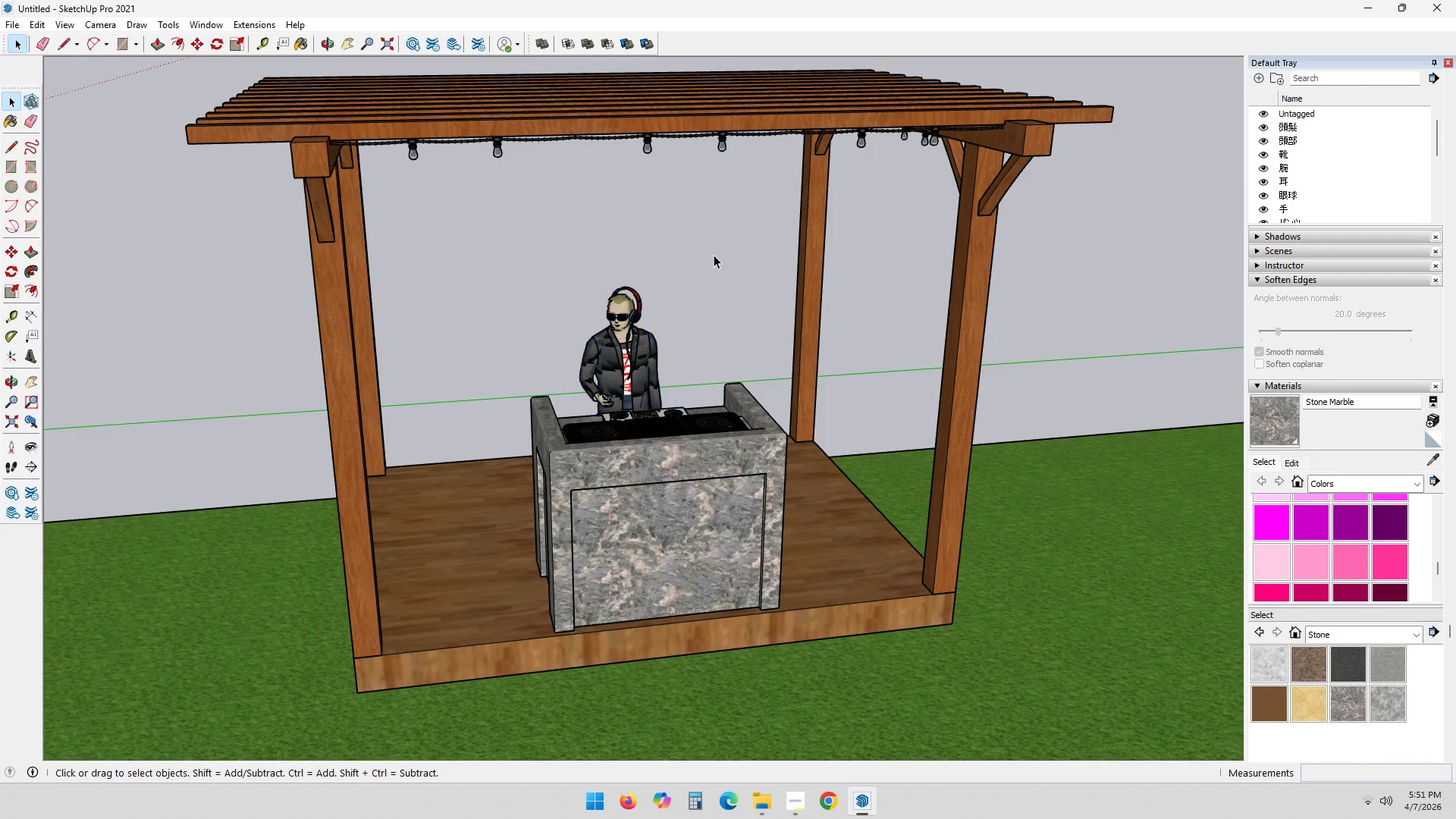 
scroll: coordinate [666, 569], scroll_direction: down, amount: 19.0
 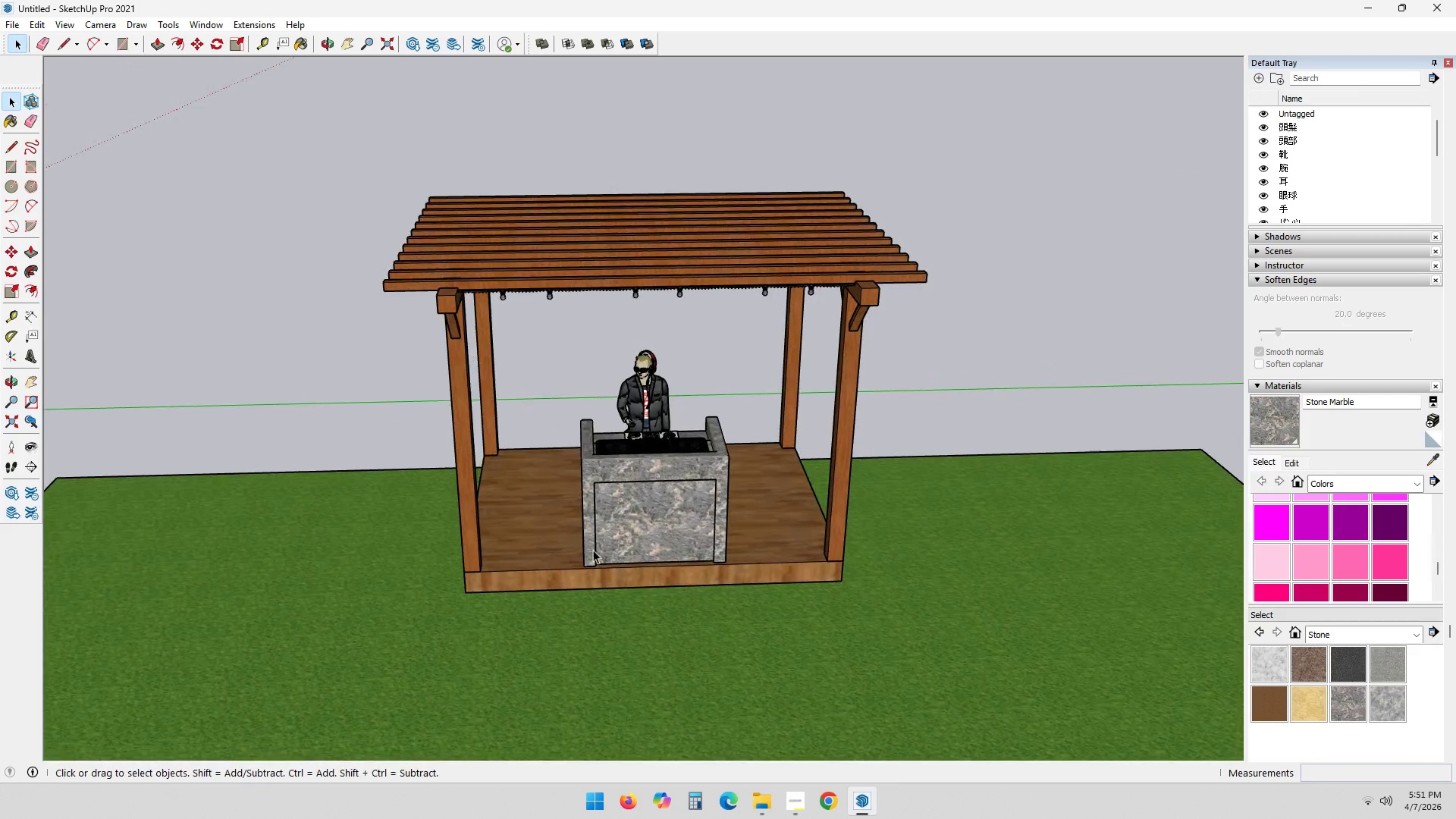 
scroll: coordinate [679, 422], scroll_direction: up, amount: 9.0
 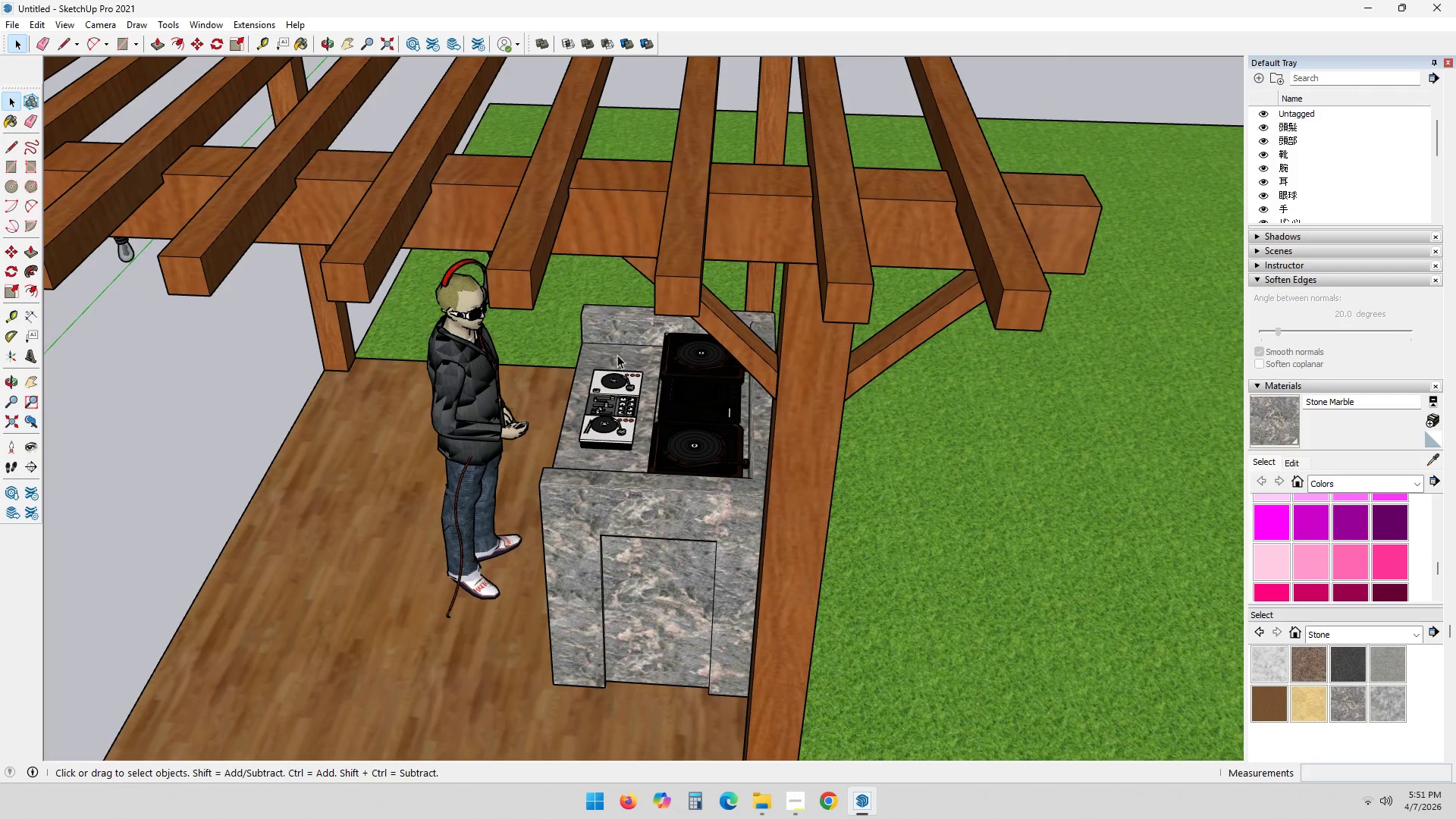 
left_click_drag(start_coordinate=[522, 306], to_coordinate=[882, 678])
 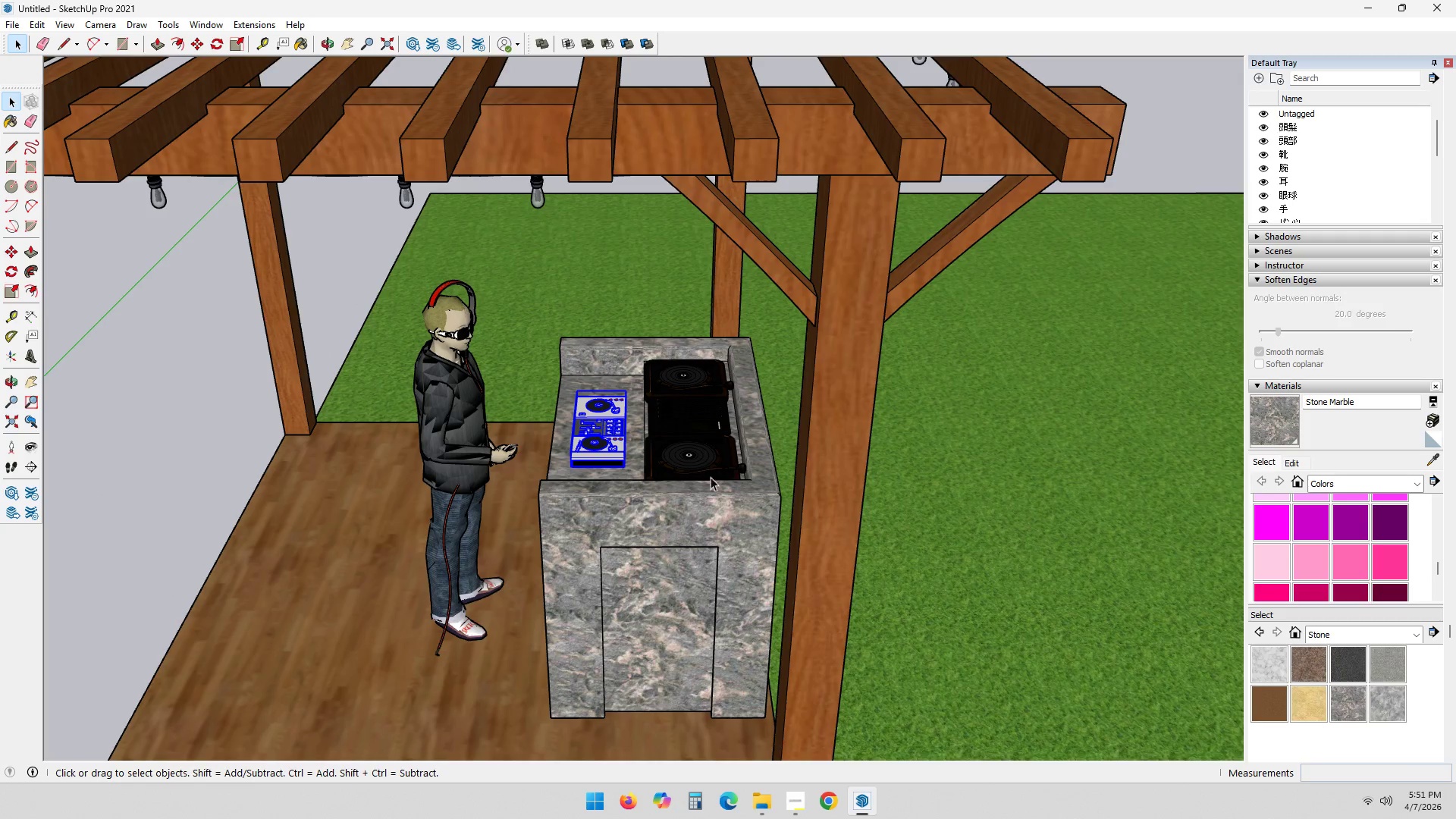 
hold_key(key=ControlLeft, duration=1.26)
left_click([678, 406])
 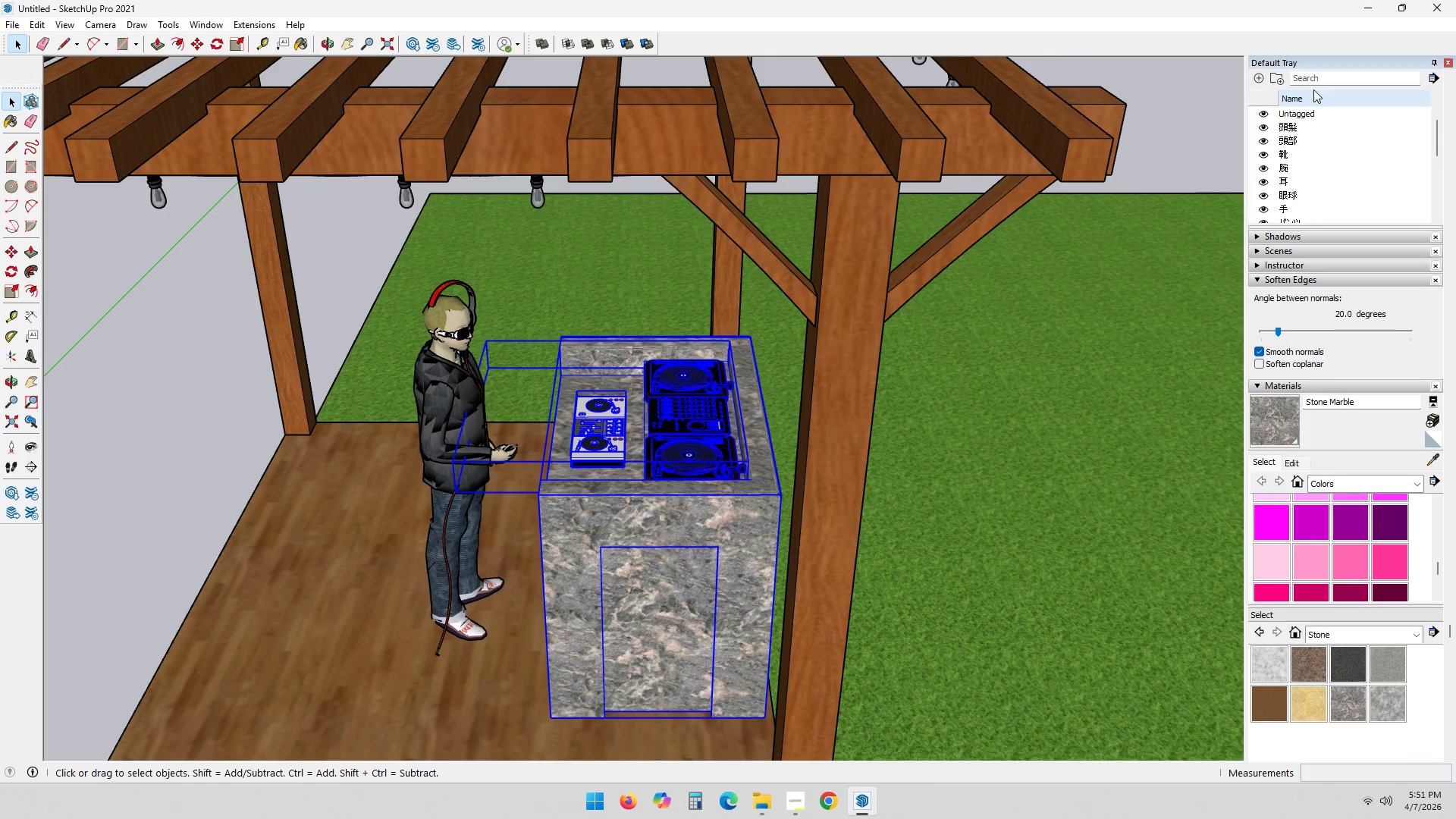 
scroll: coordinate [1302, 276], scroll_direction: up, amount: 12.0
 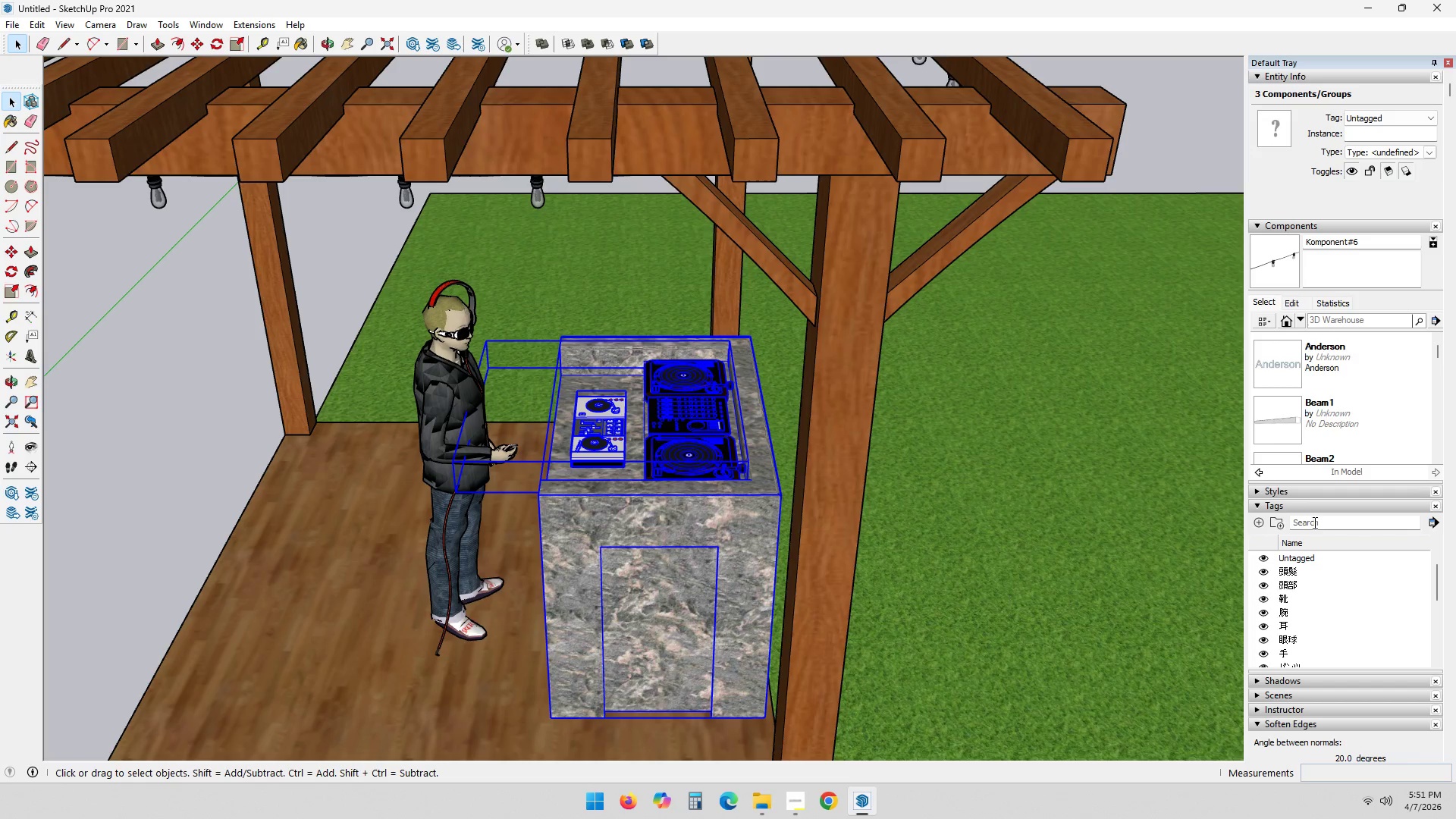 
scroll: coordinate [1320, 574], scroll_direction: down, amount: 4.0
 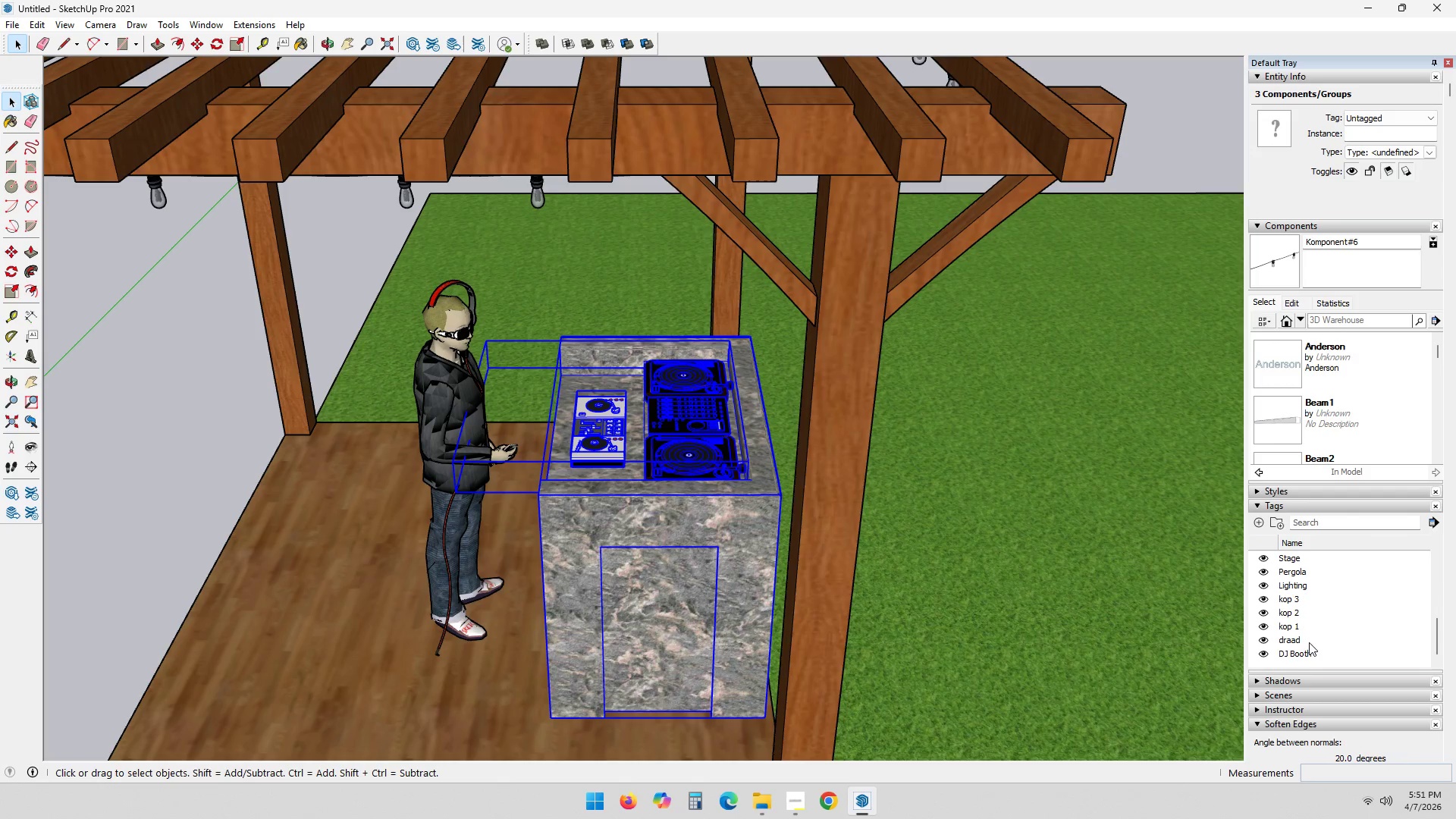 
left_click([1302, 654])
 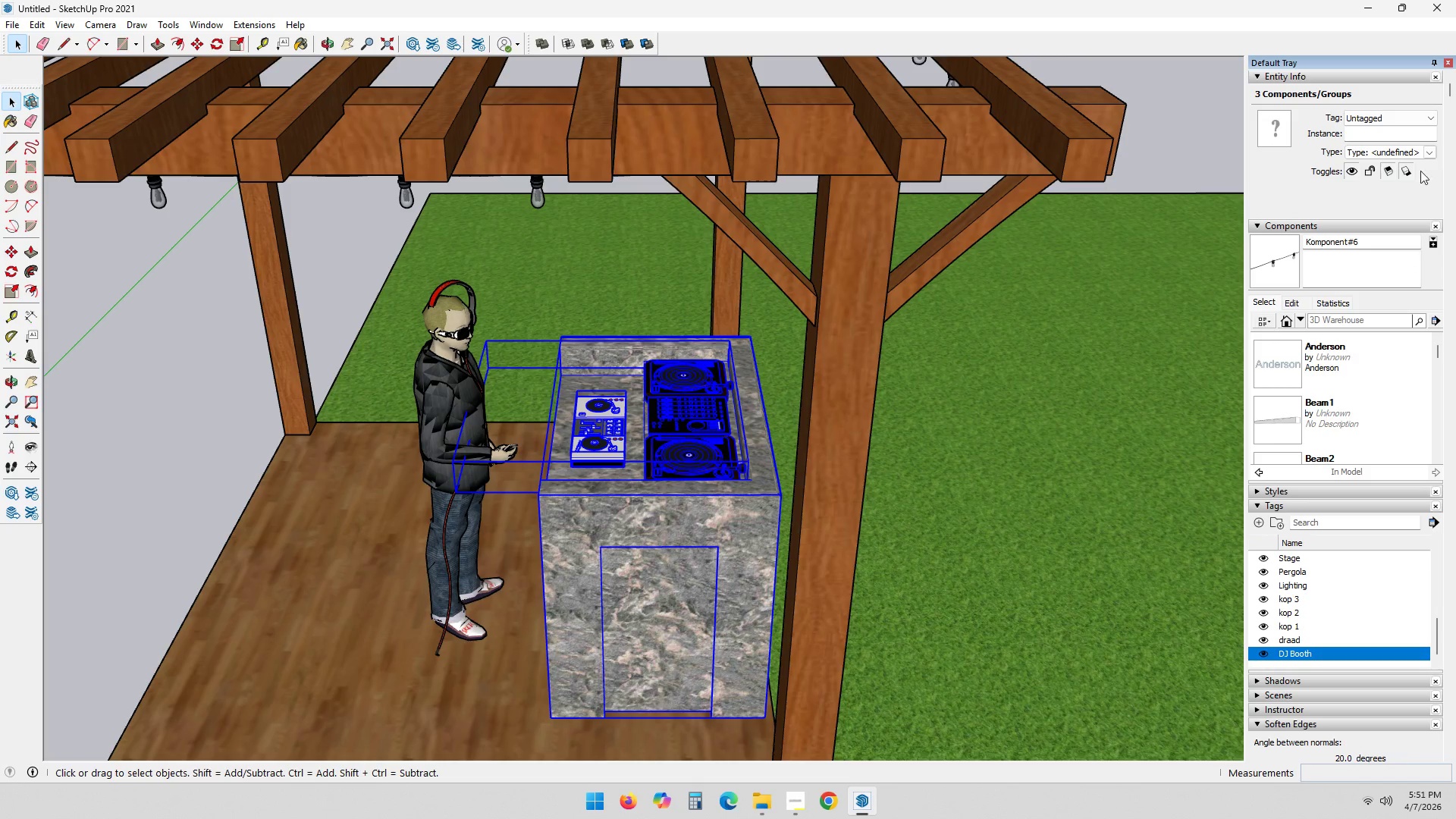 
left_click([1420, 119])
 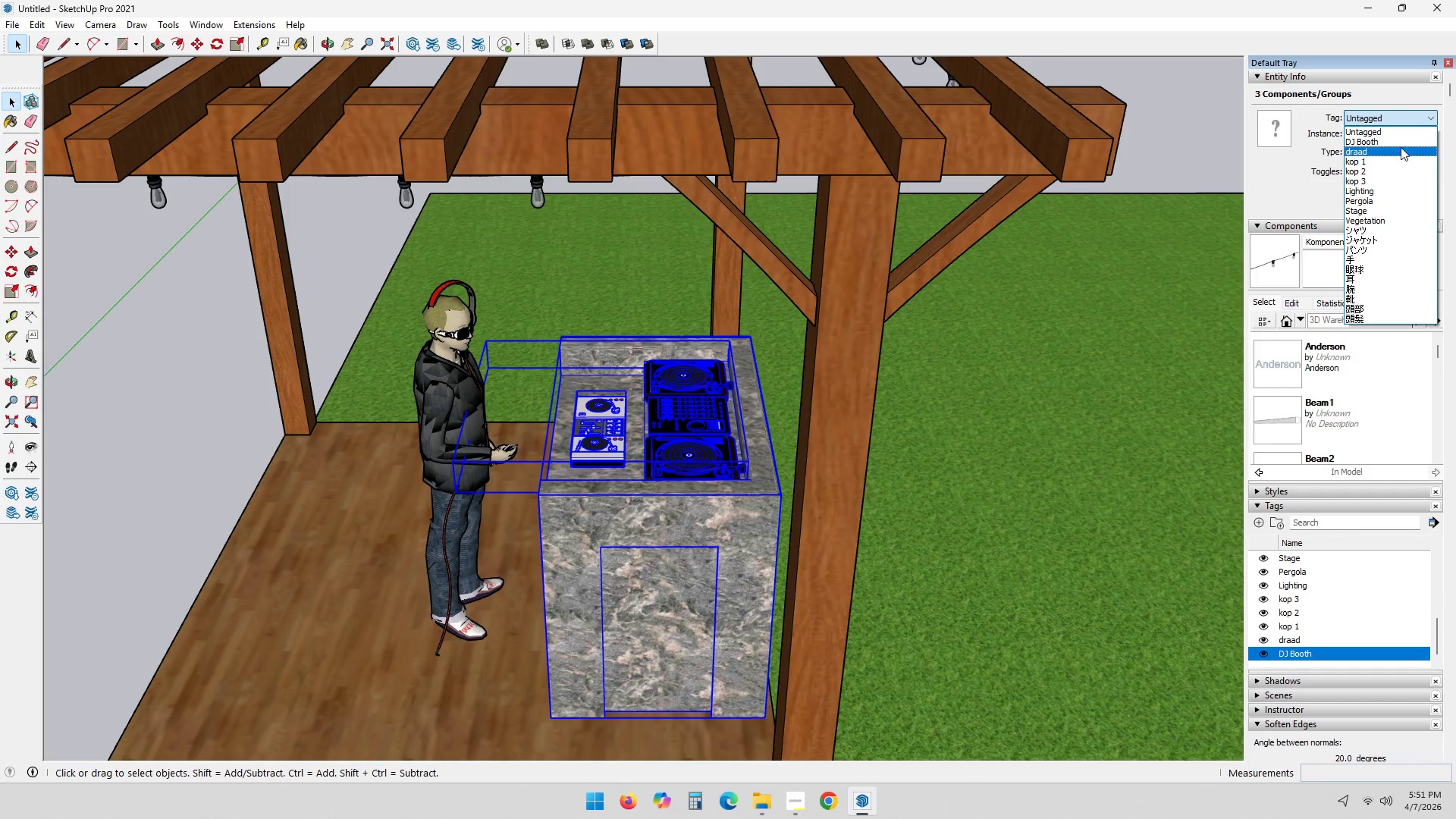 
left_click([1400, 143])
 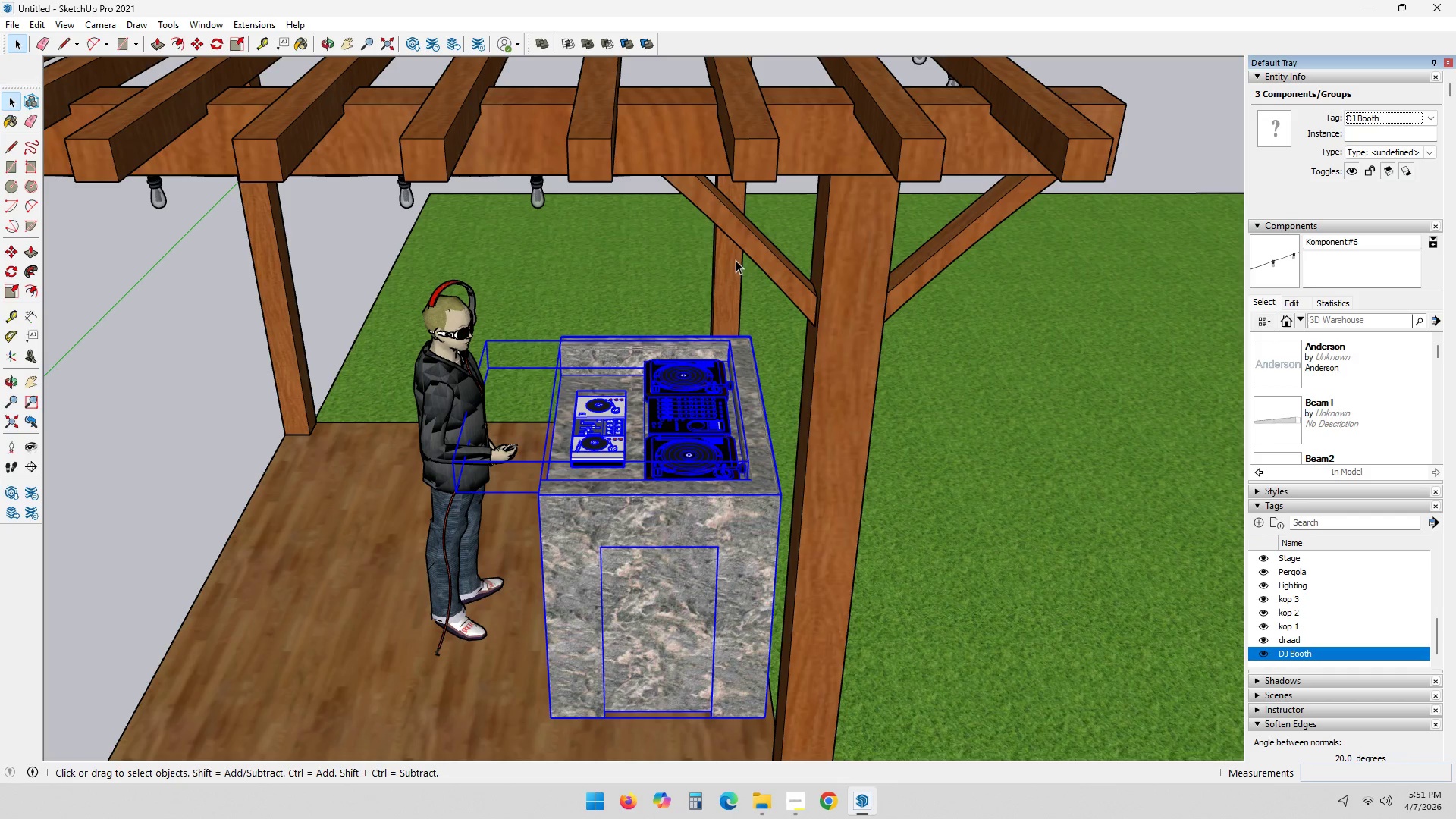 
left_click([617, 270])
 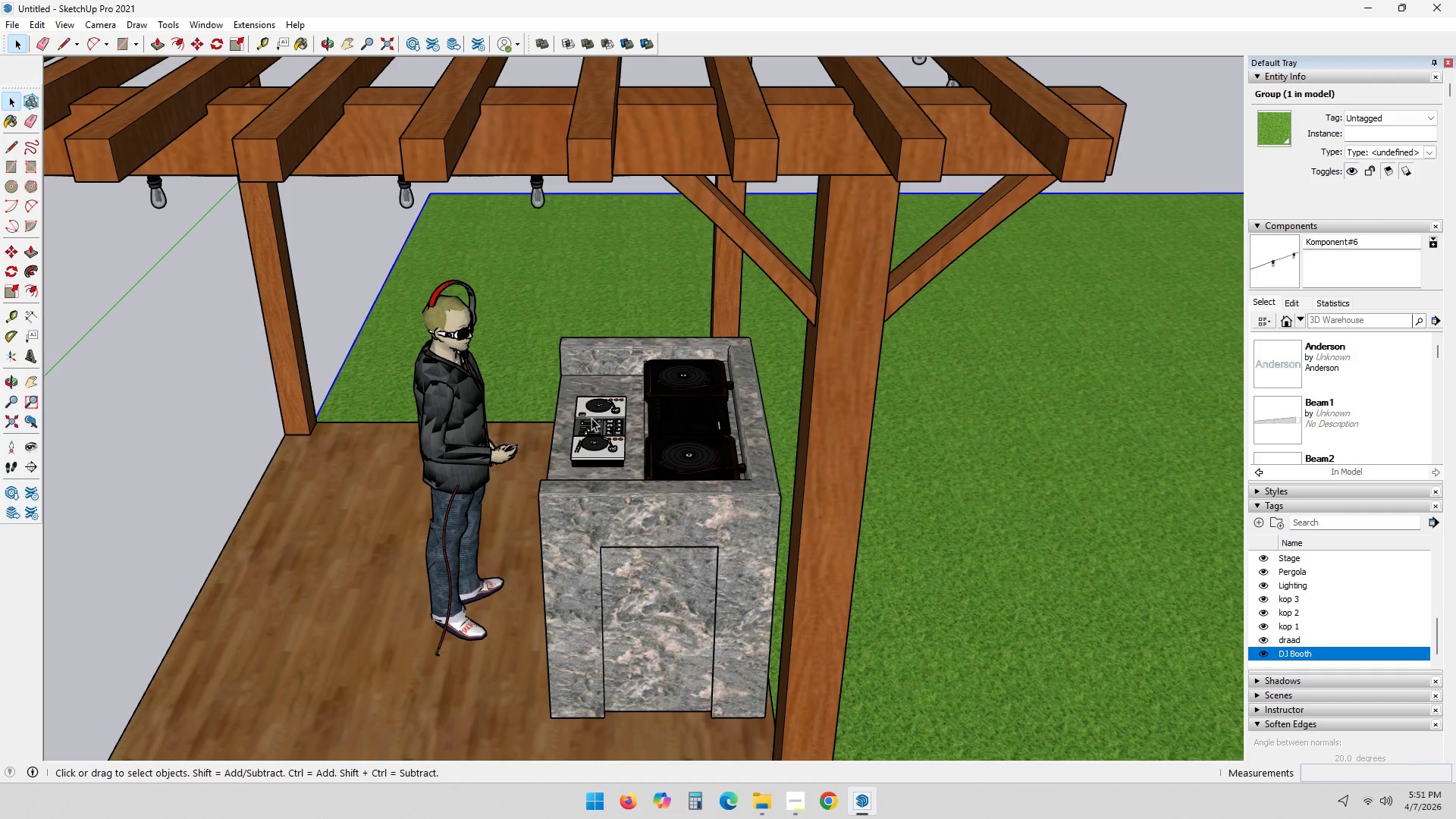 
left_click([588, 418])
 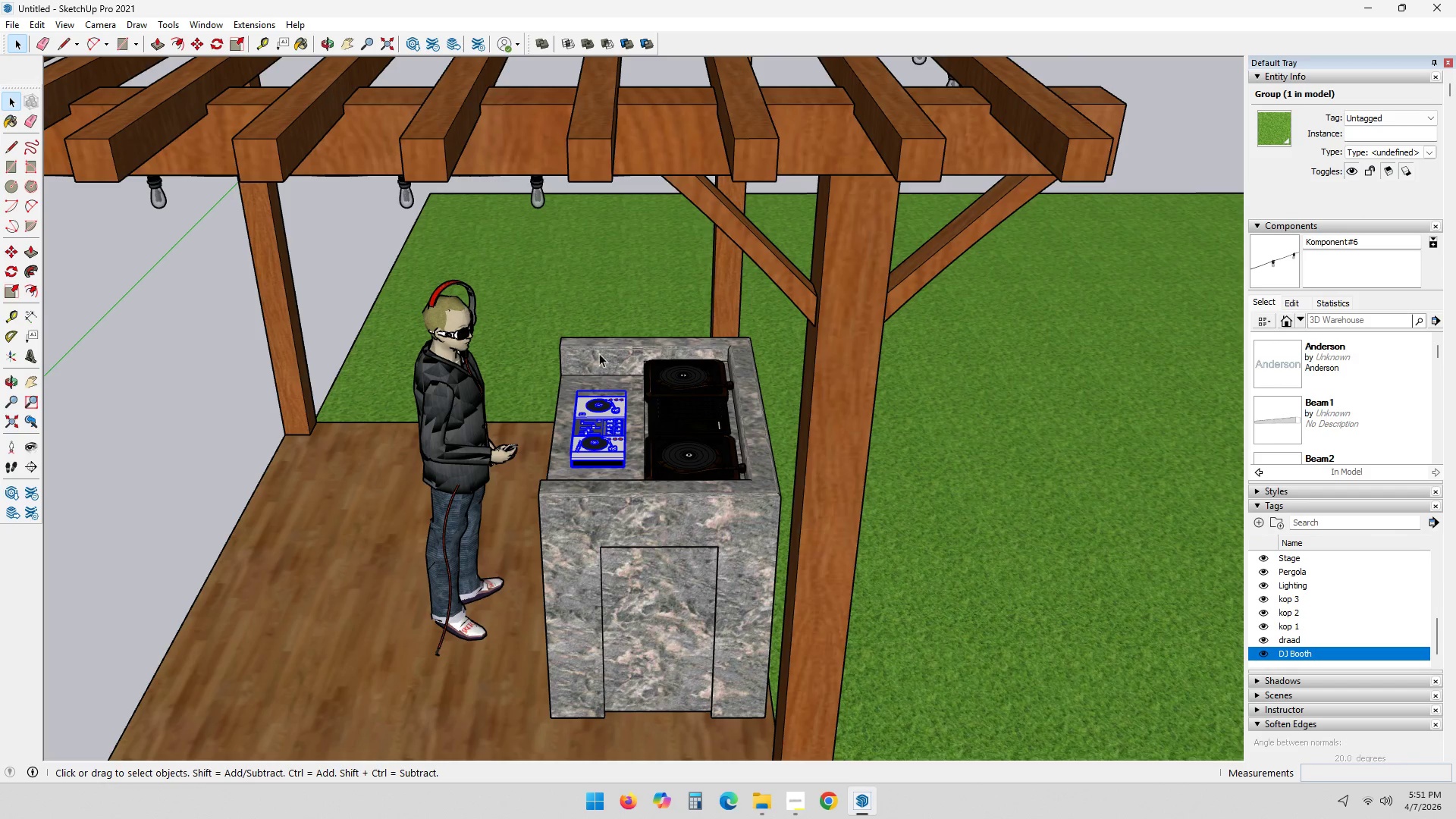 
left_click([599, 353])
 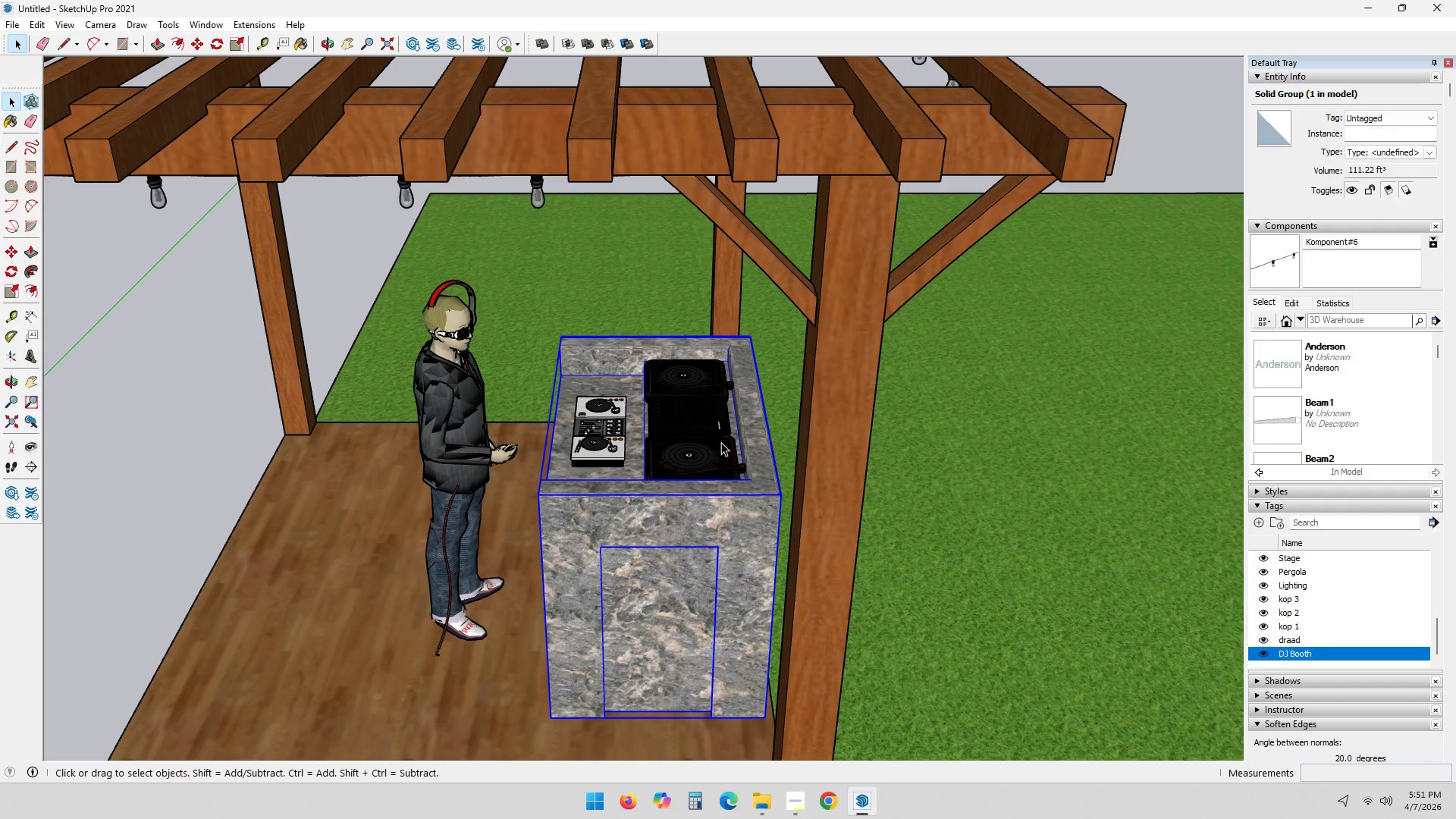 
left_click([719, 438])
 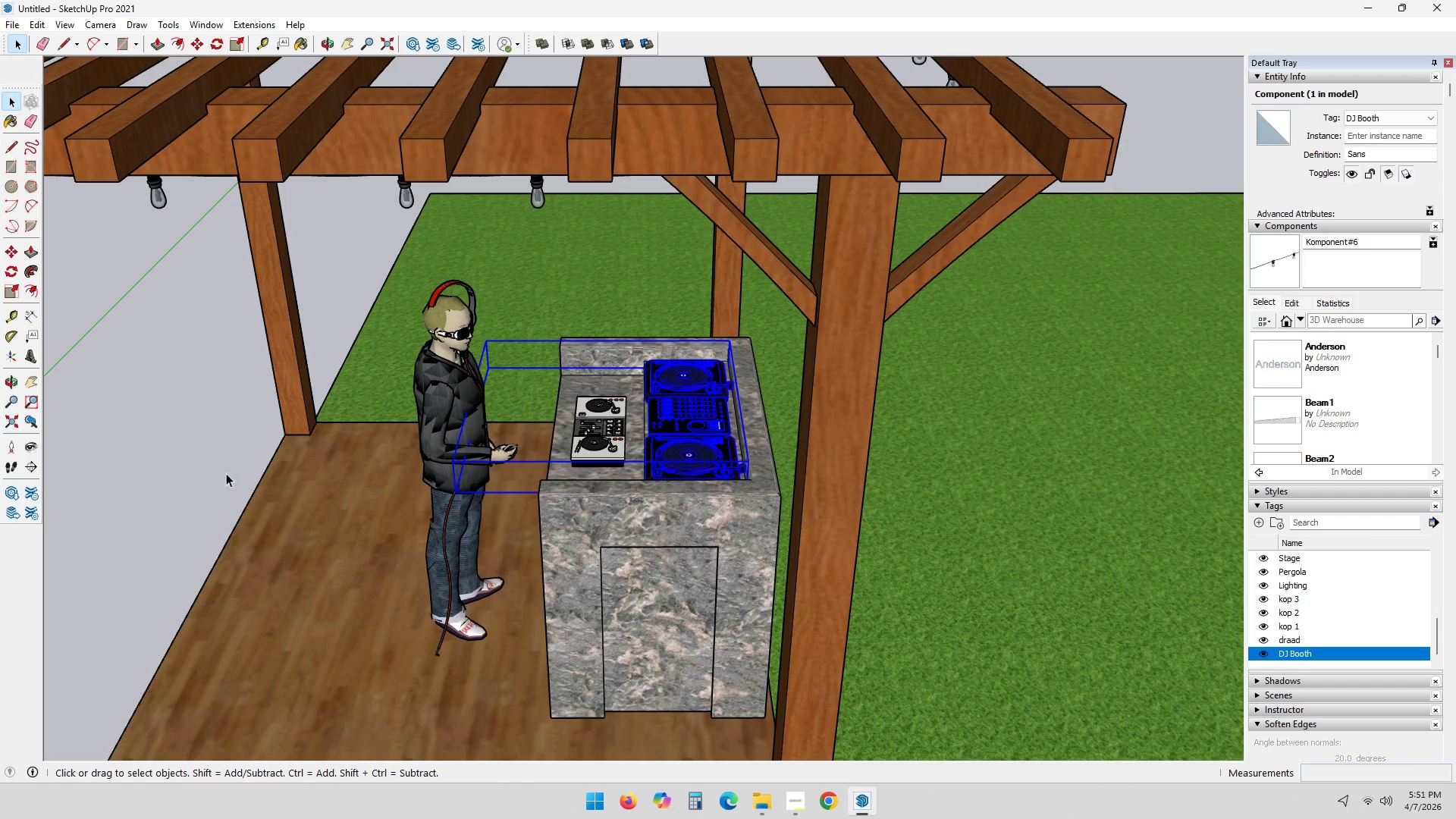 
double_click([184, 453])
 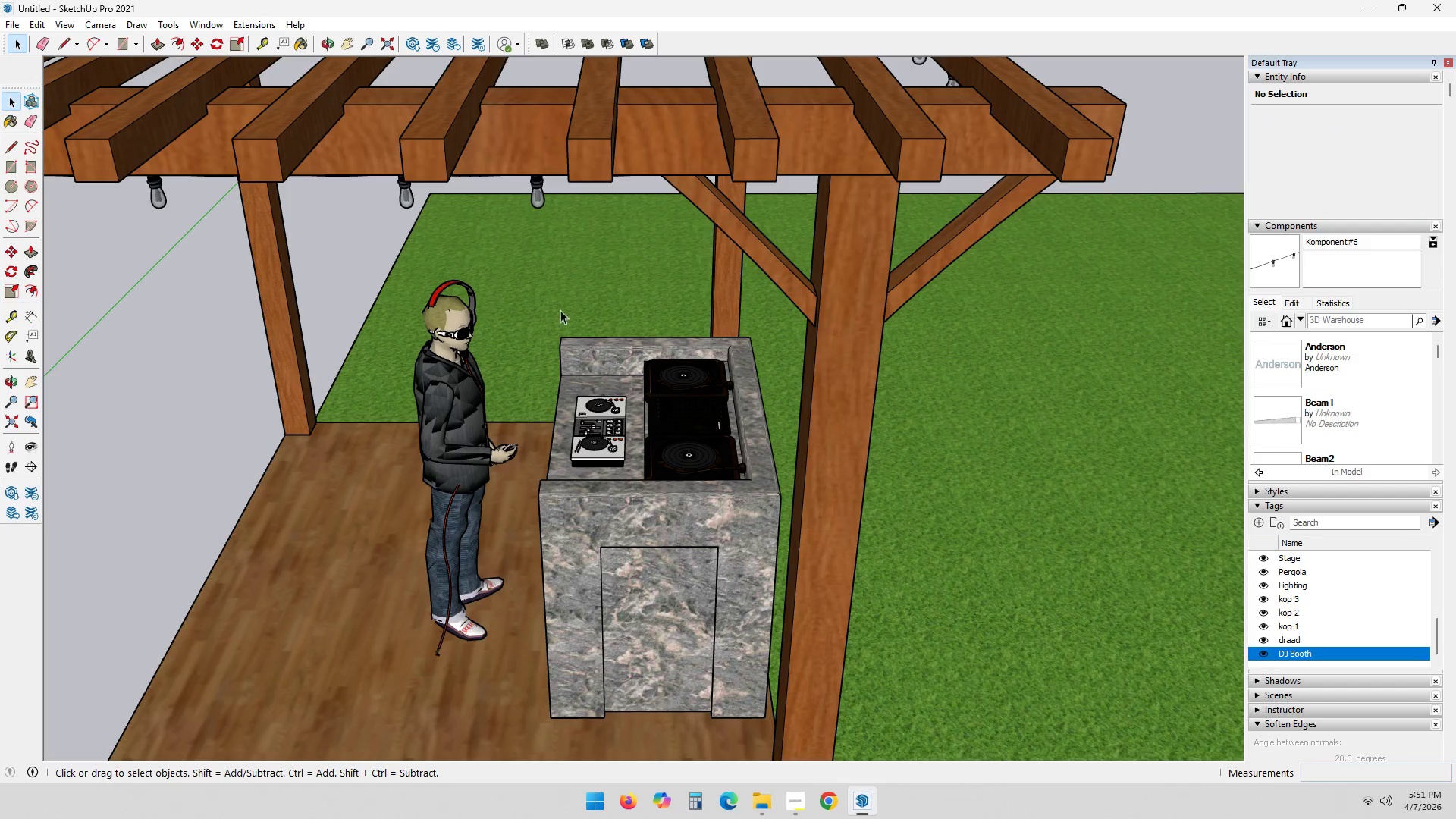 
double_click([354, 235])
 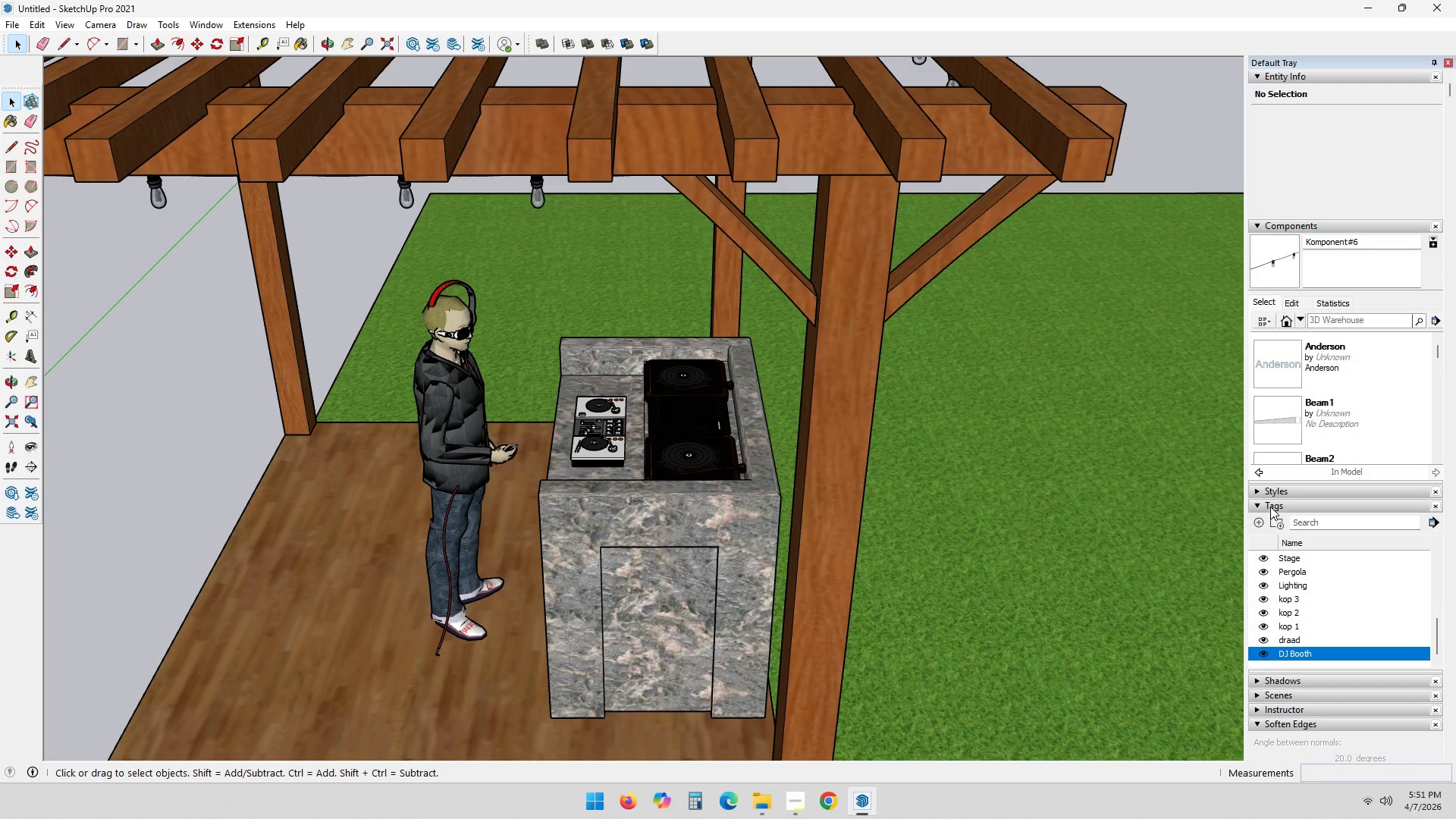 
left_click([1257, 523])
 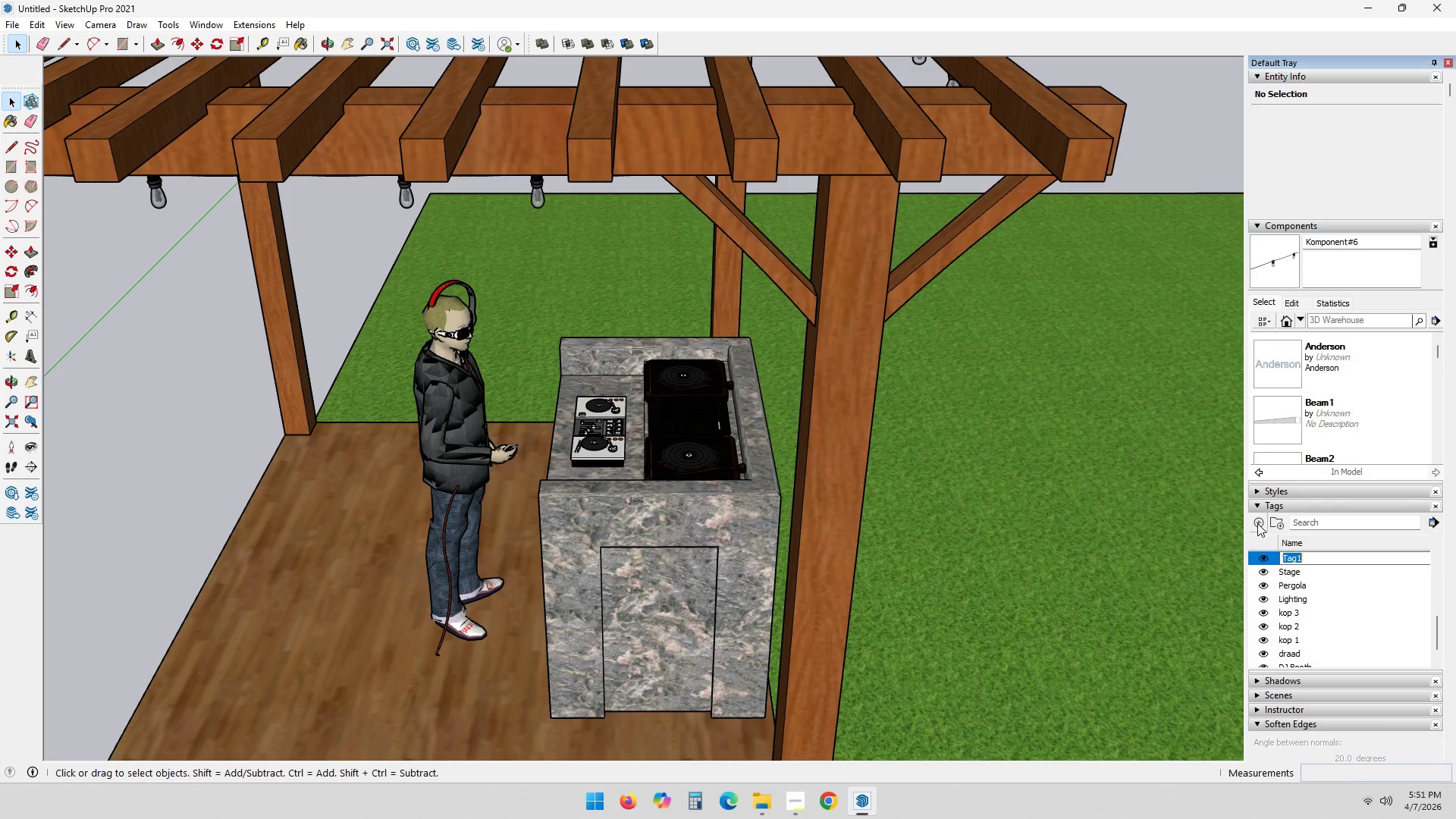 
key(Shift+ShiftLeft)
 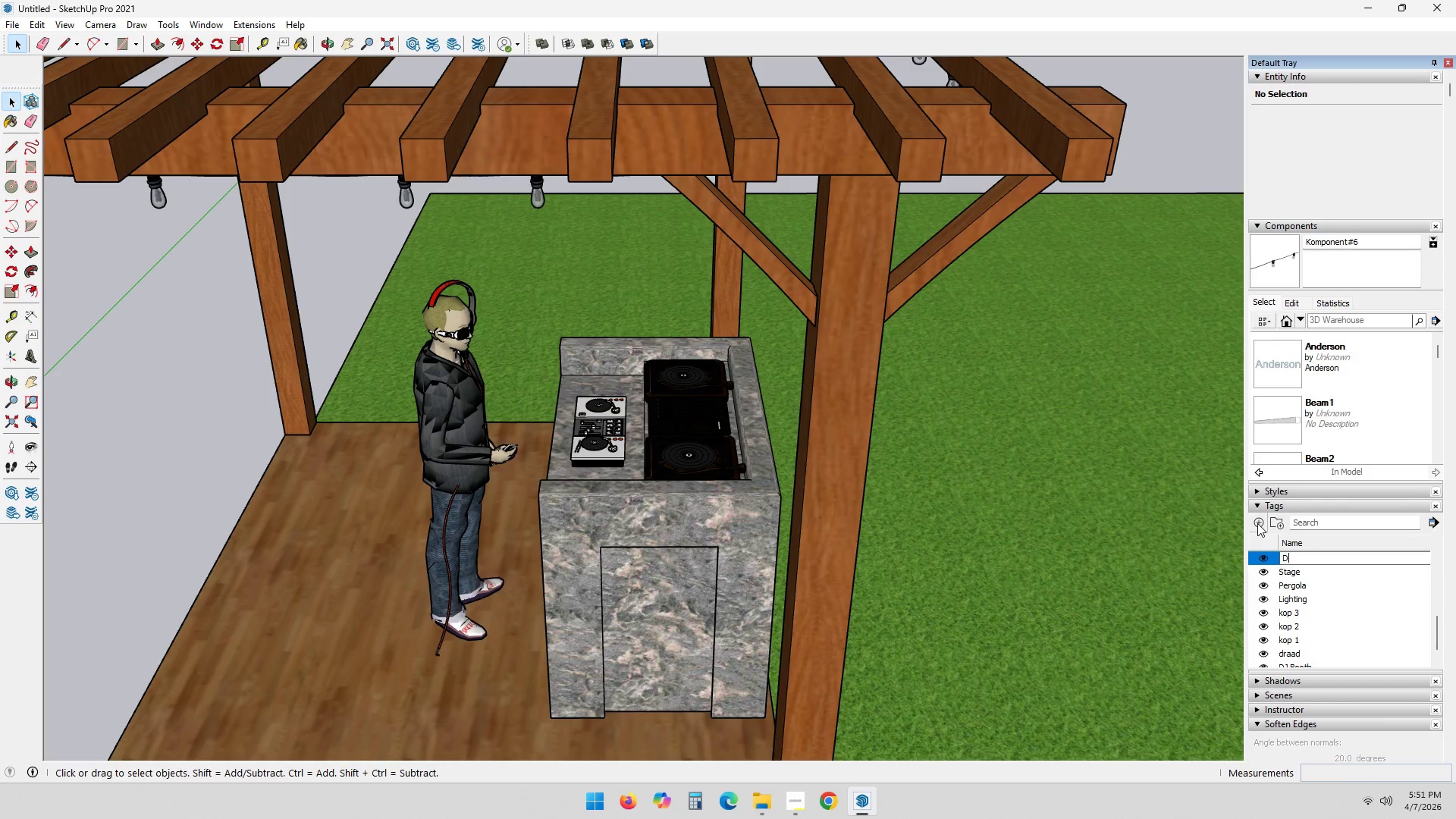 
key(Shift+D)
 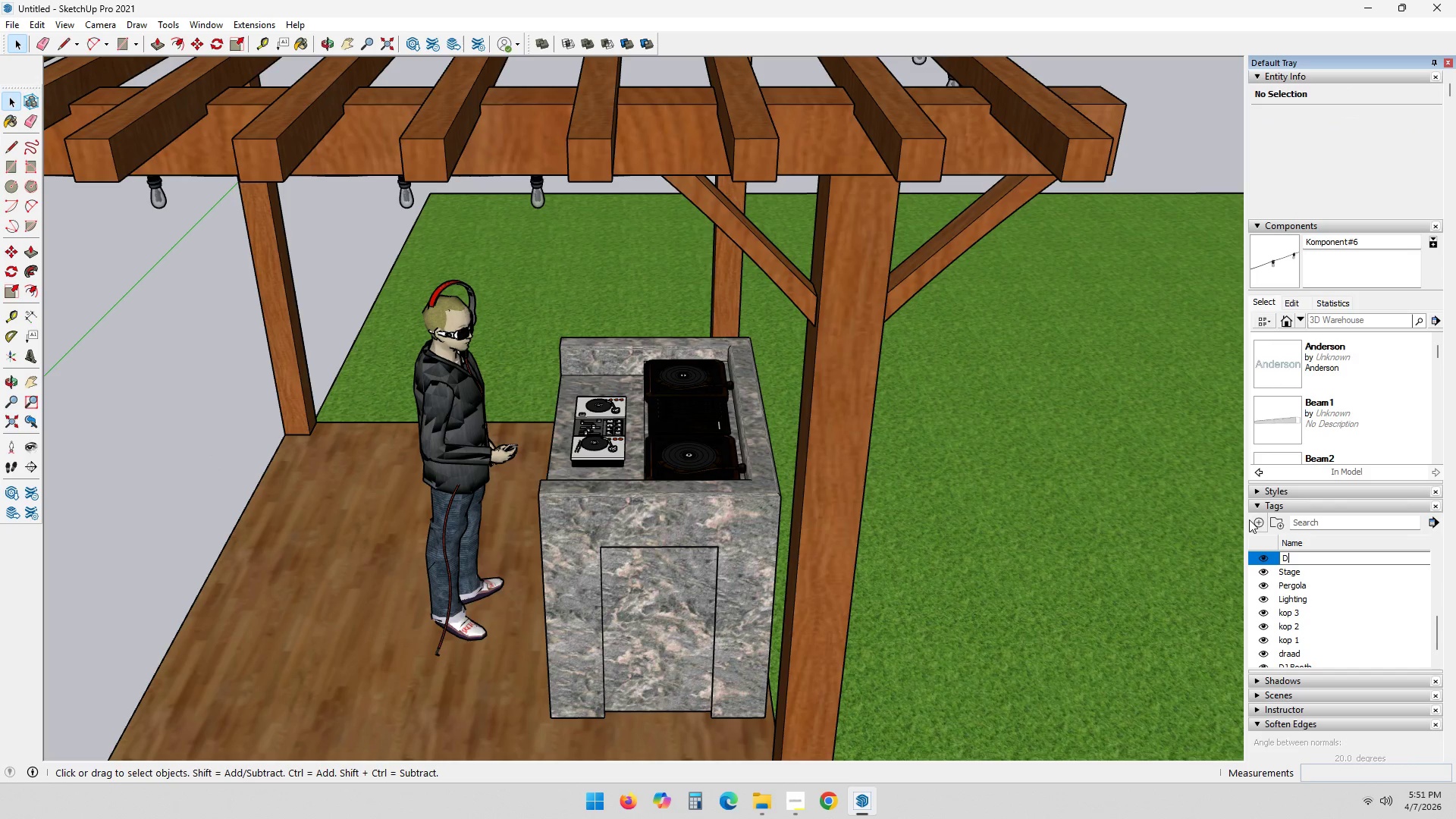 
key(Shift+J)
 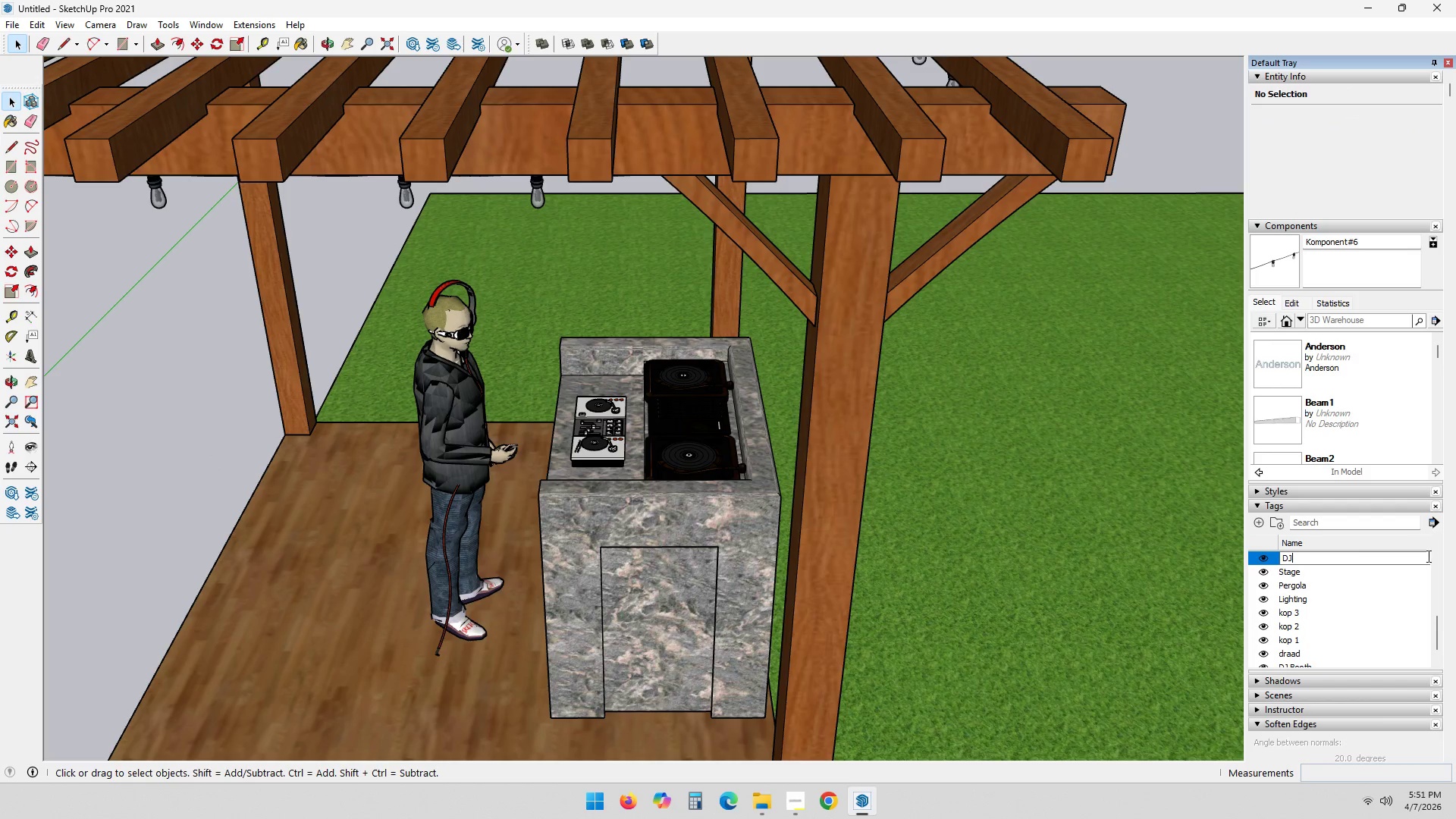 
key(NumpadEnter)
 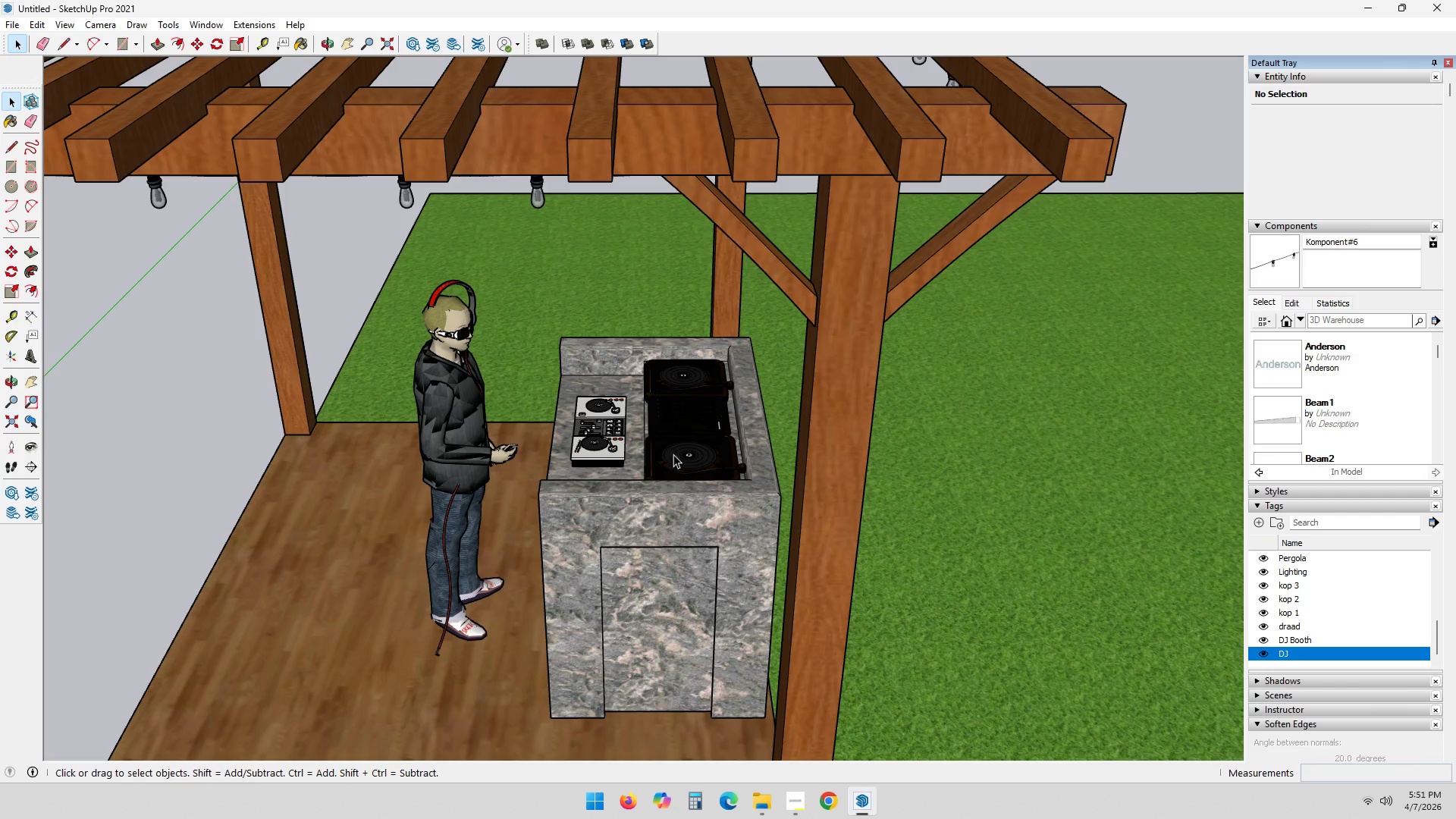 
left_click([430, 408])
 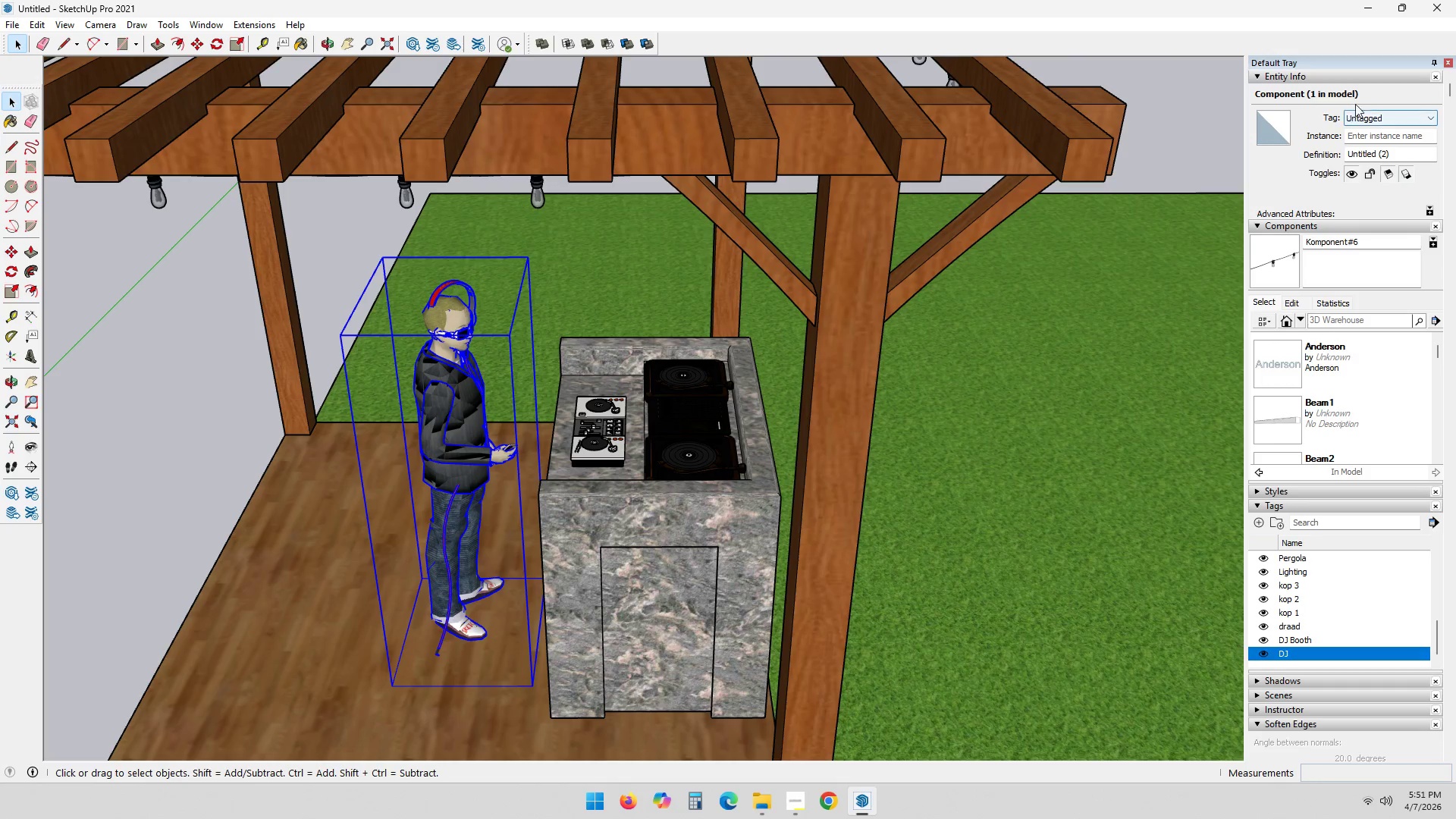 
left_click([1397, 115])
 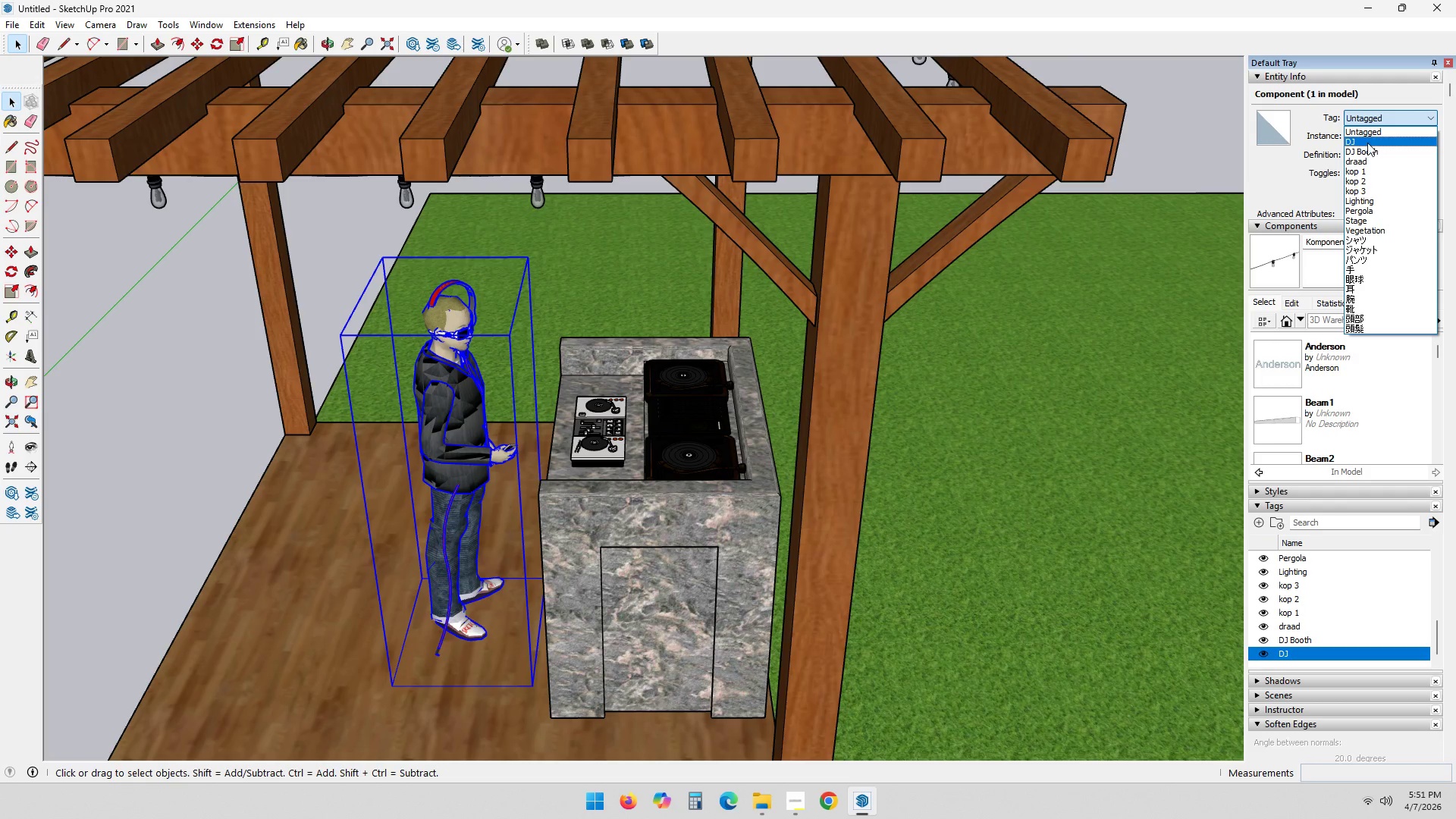 
left_click([1367, 143])
 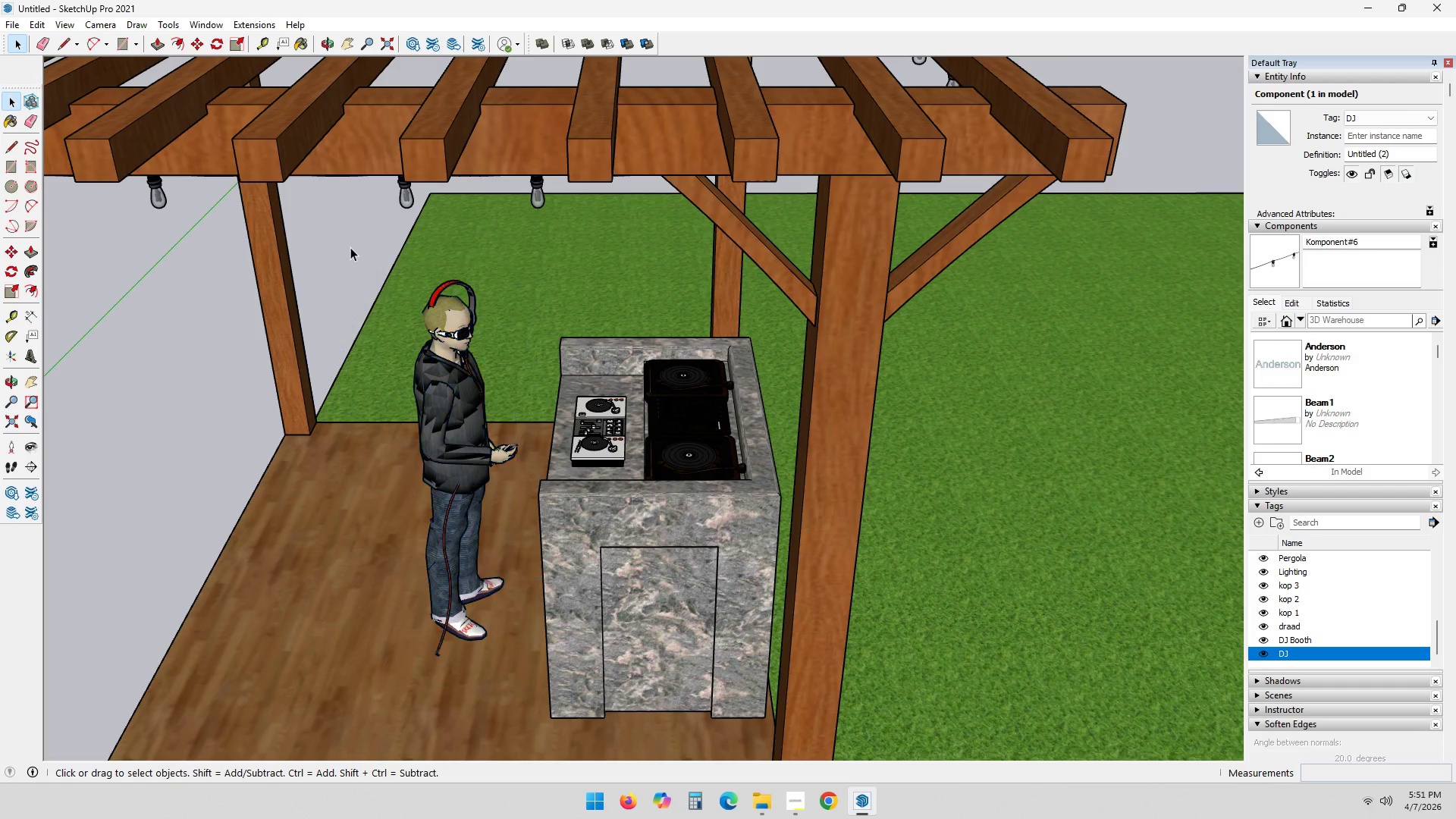 
scroll: coordinate [734, 445], scroll_direction: down, amount: 8.0
 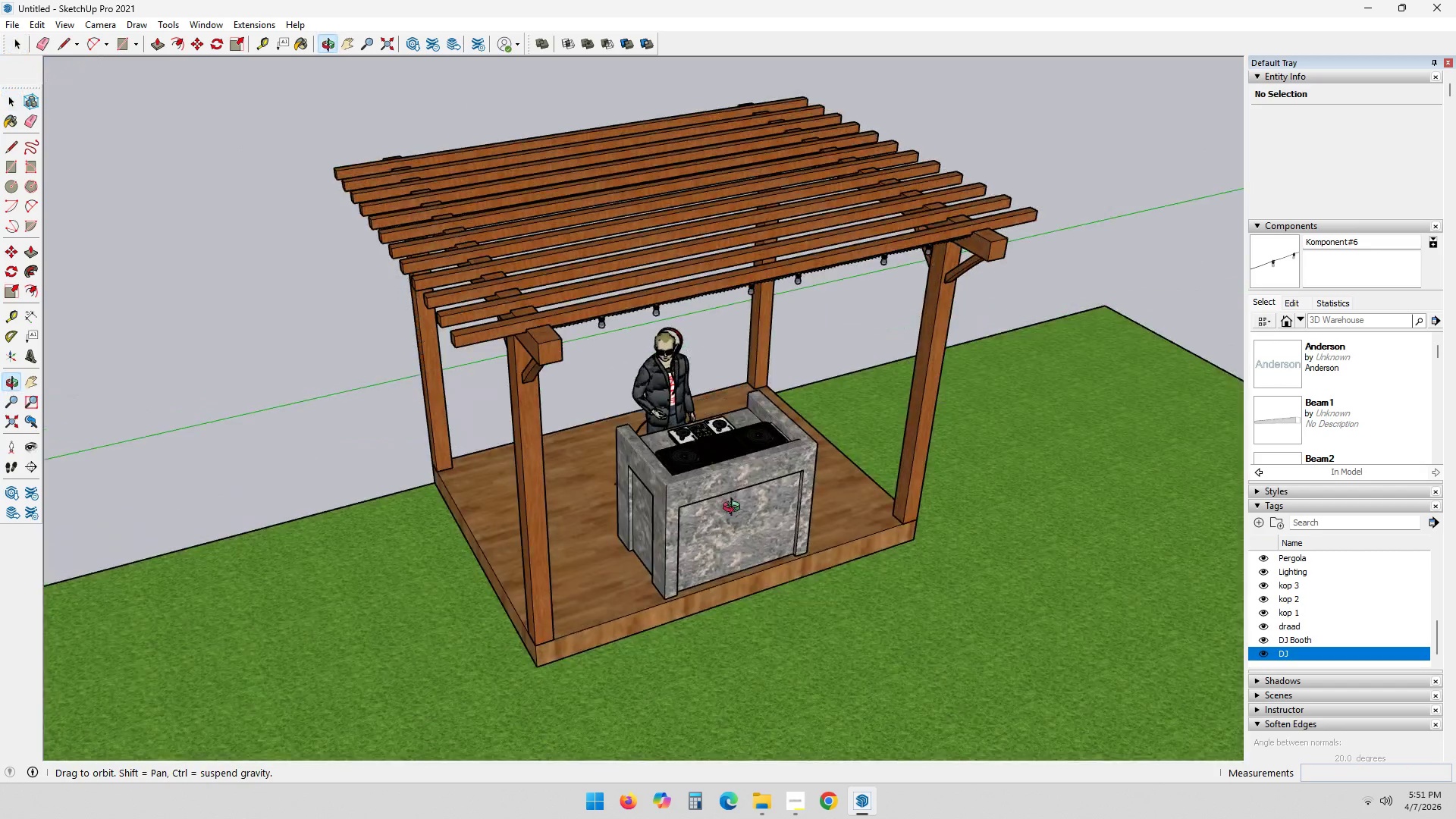 
scroll: coordinate [720, 516], scroll_direction: up, amount: 6.0
 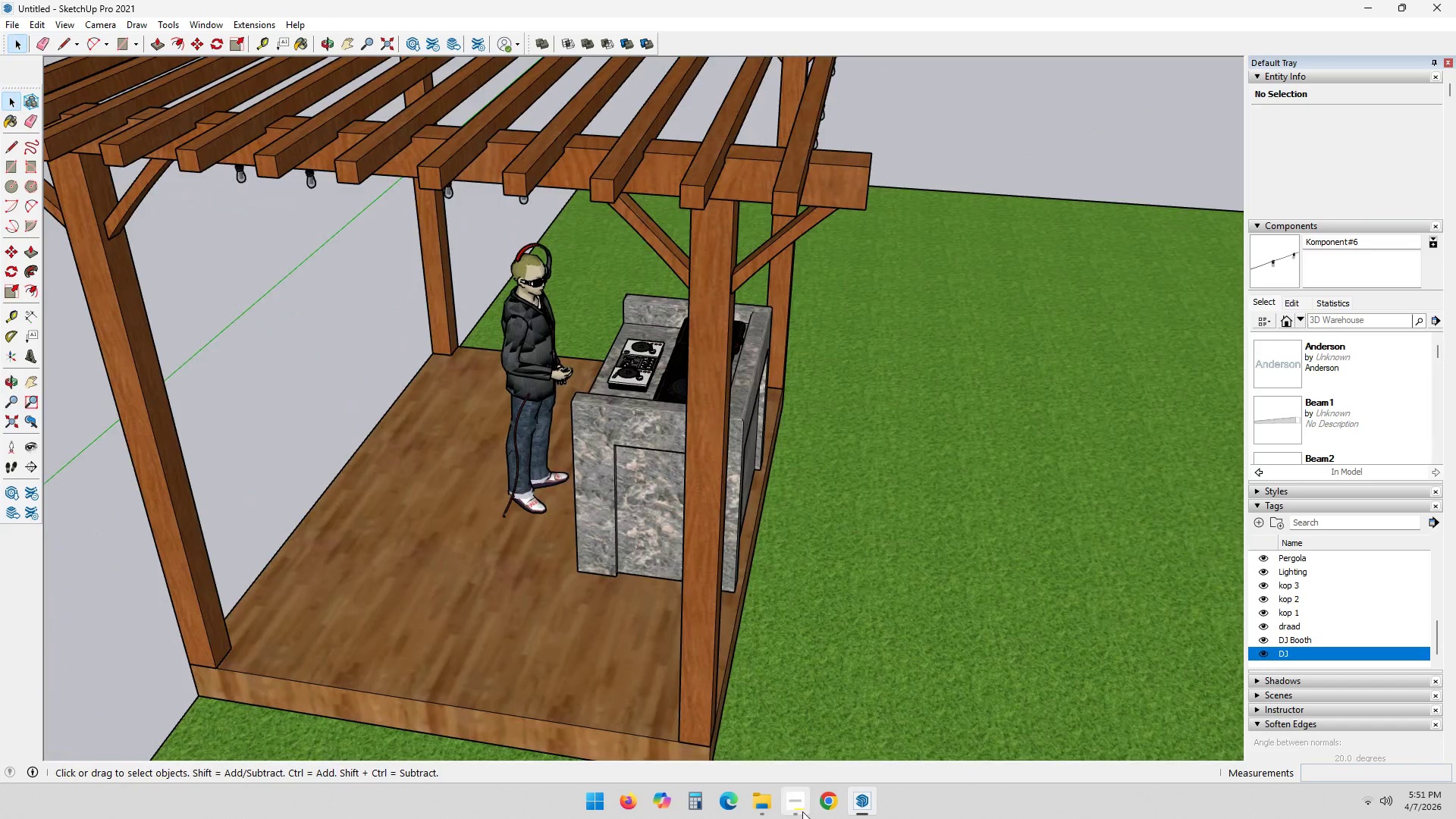 
mouse_move([817, 722])
 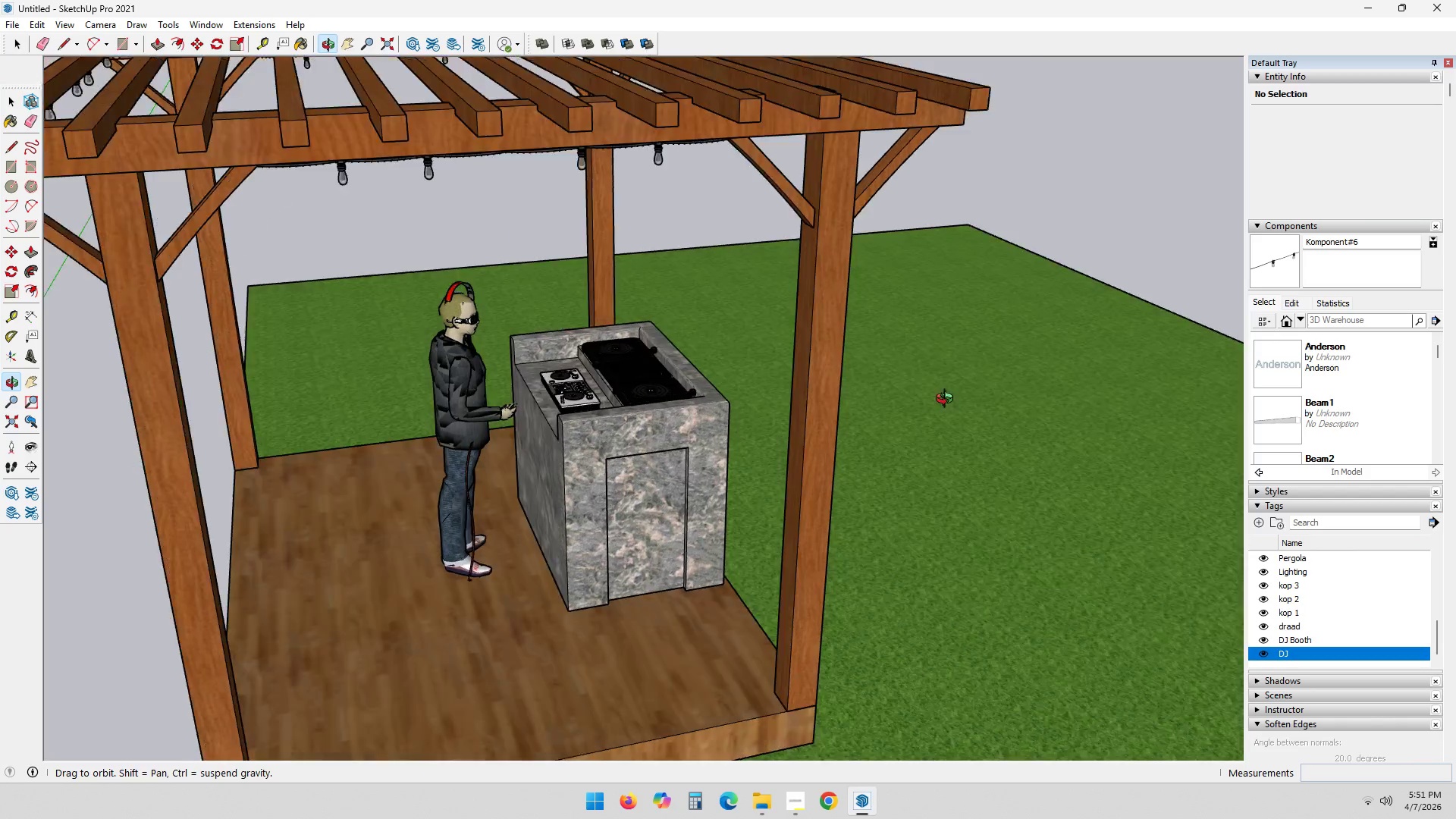 
left_click([479, 543])
 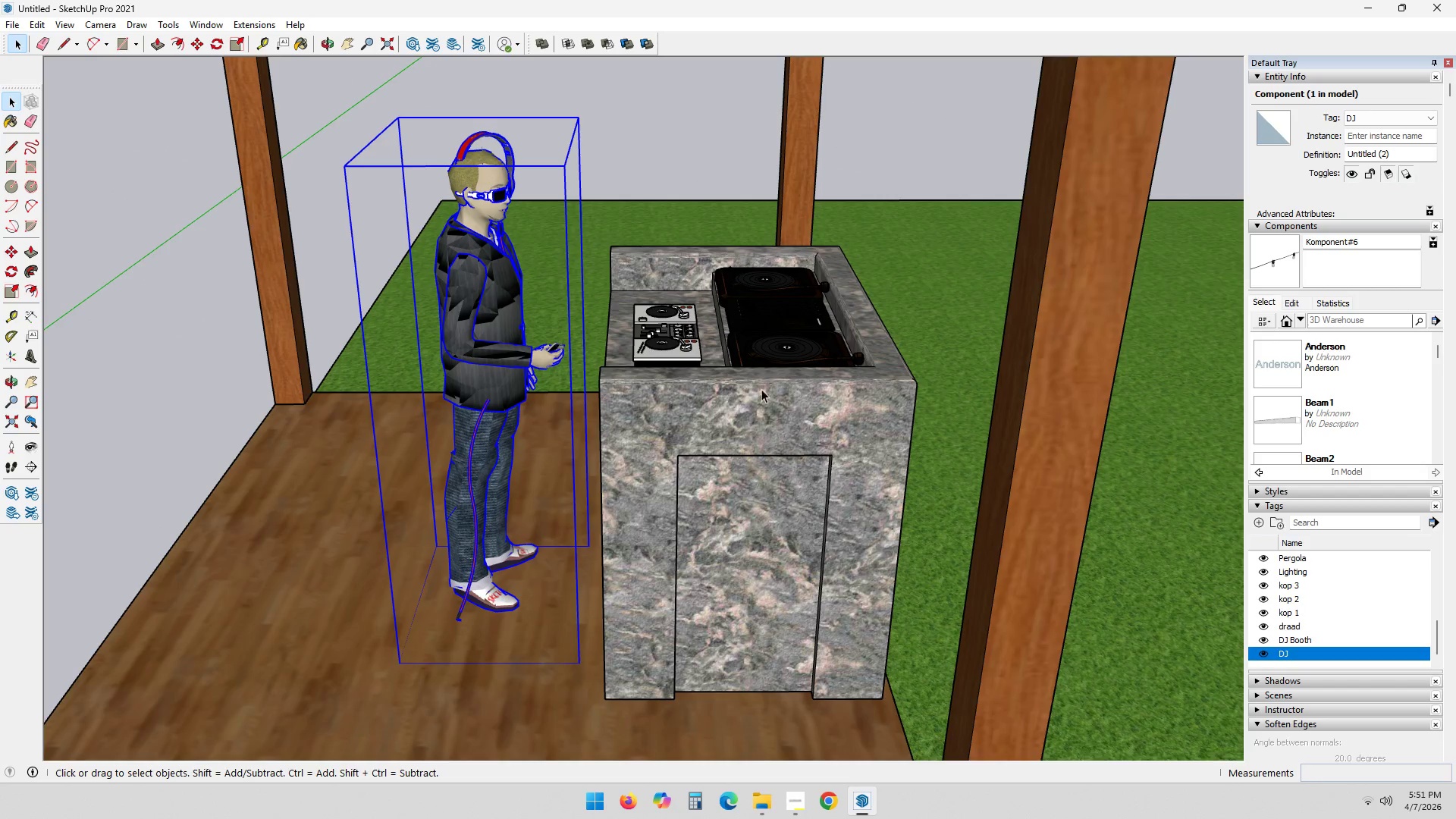 
scroll: coordinate [504, 464], scroll_direction: up, amount: 4.0
 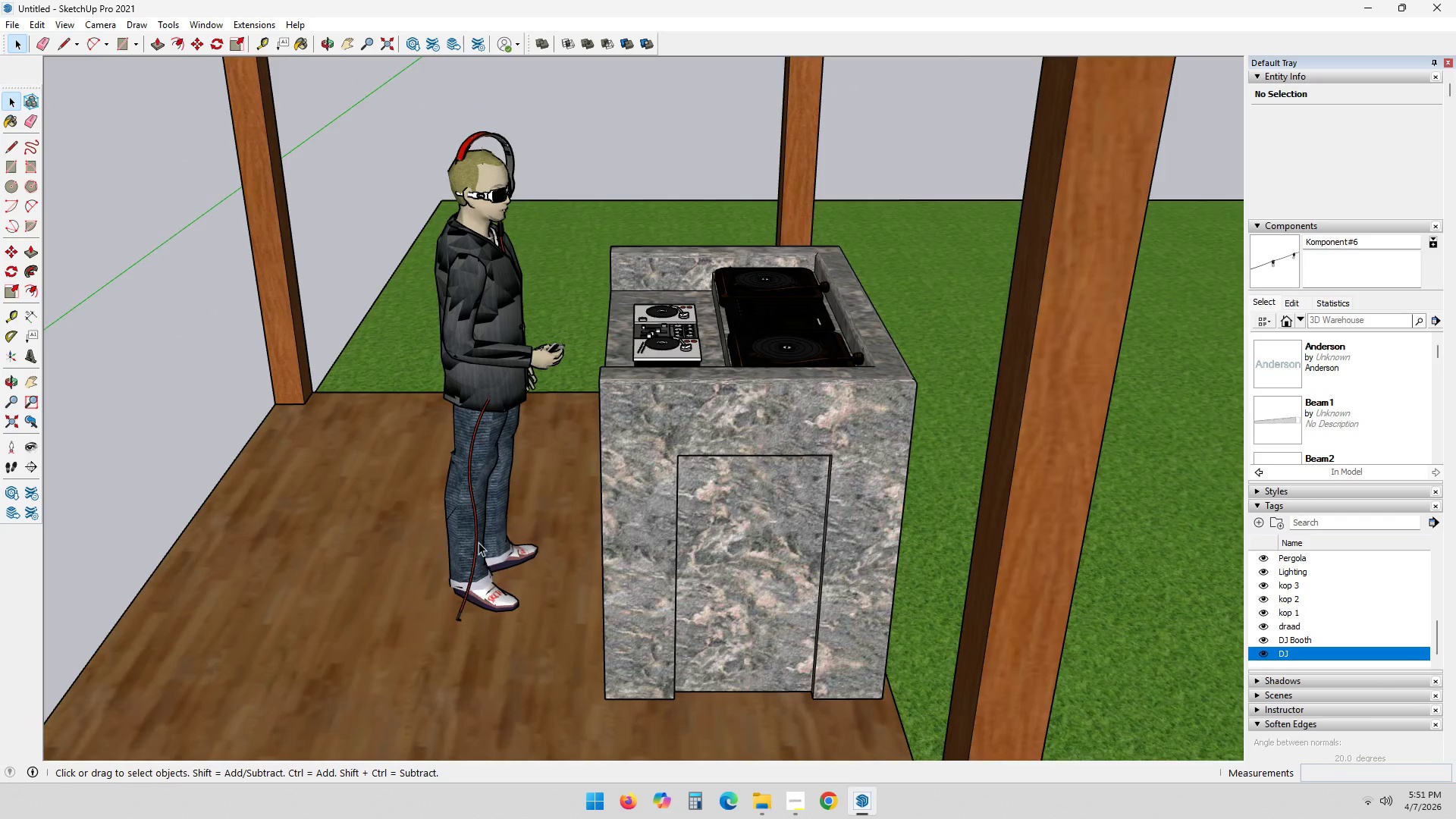 
key(M)
 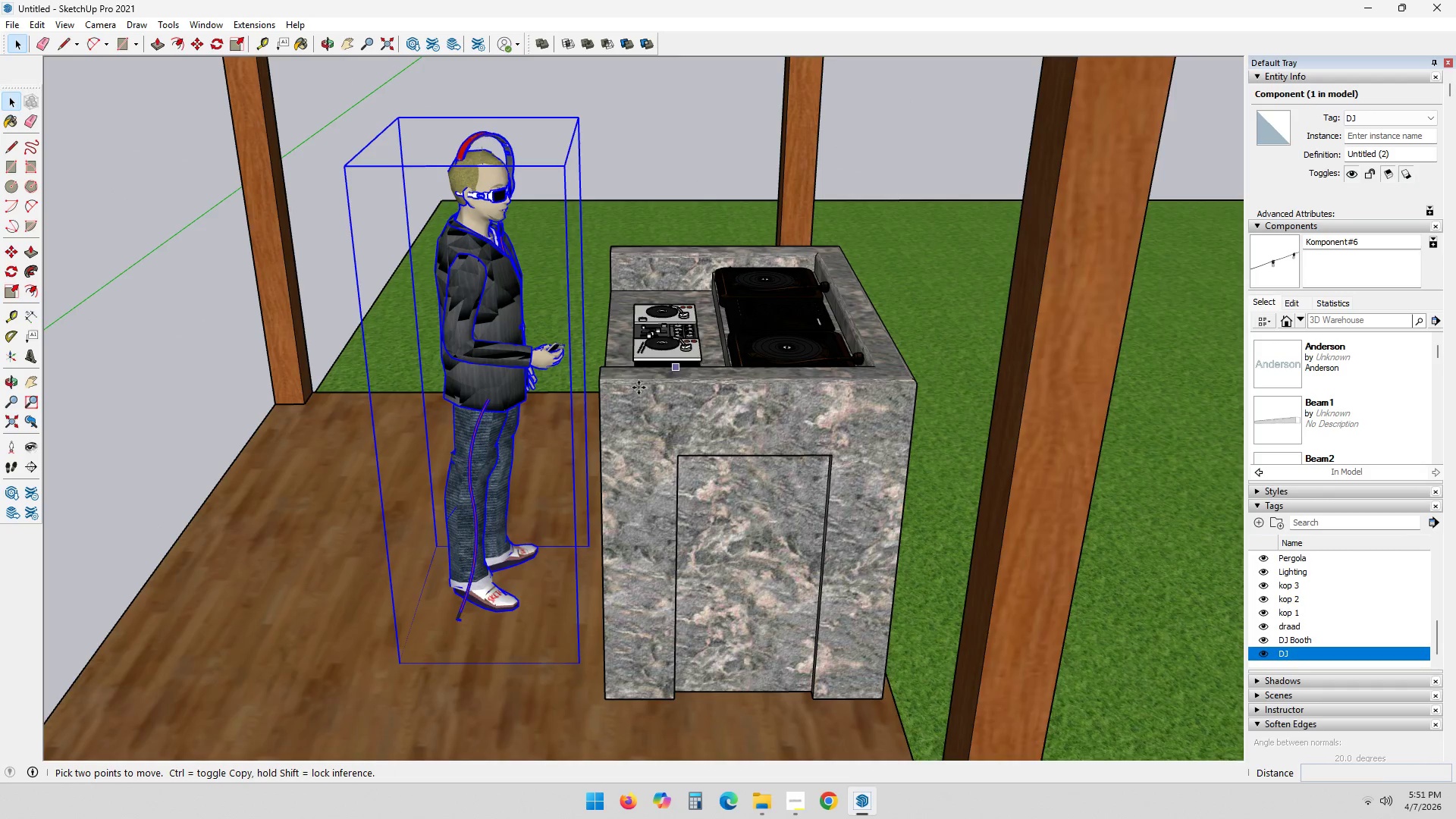 
scroll: coordinate [610, 392], scroll_direction: up, amount: 2.0
 